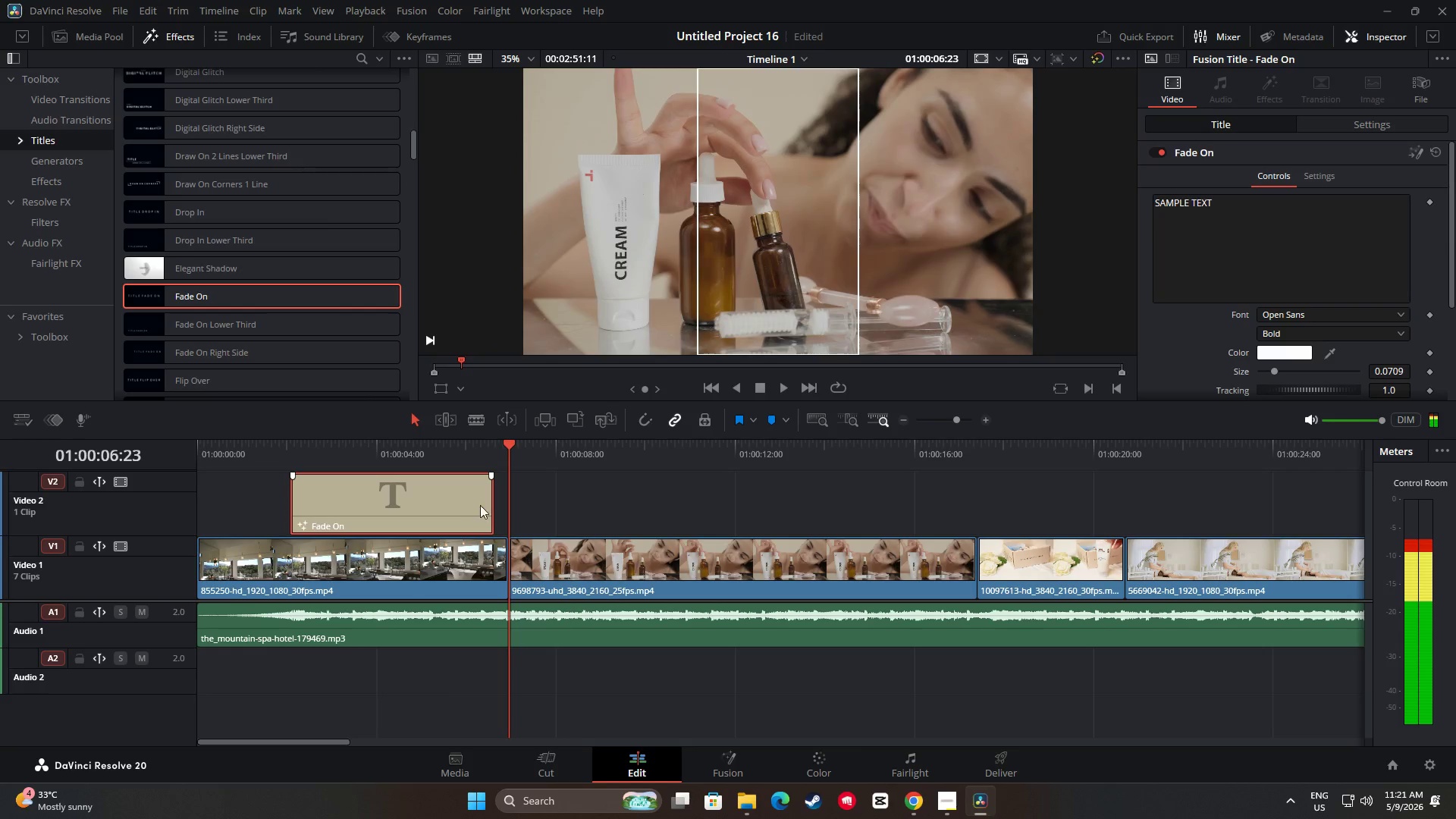 
left_click([470, 500])
 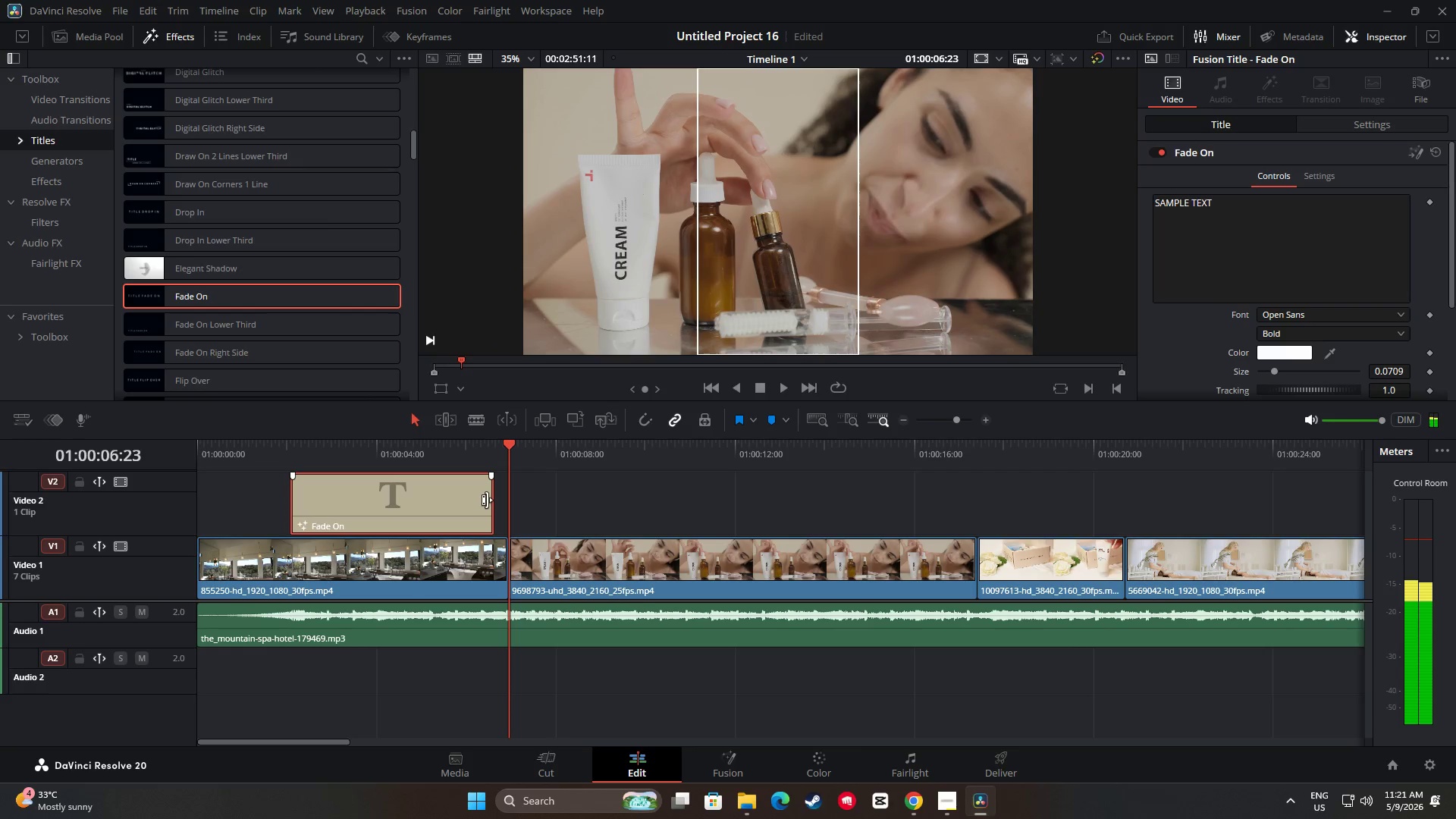 
left_click_drag(start_coordinate=[485, 500], to_coordinate=[500, 500])
 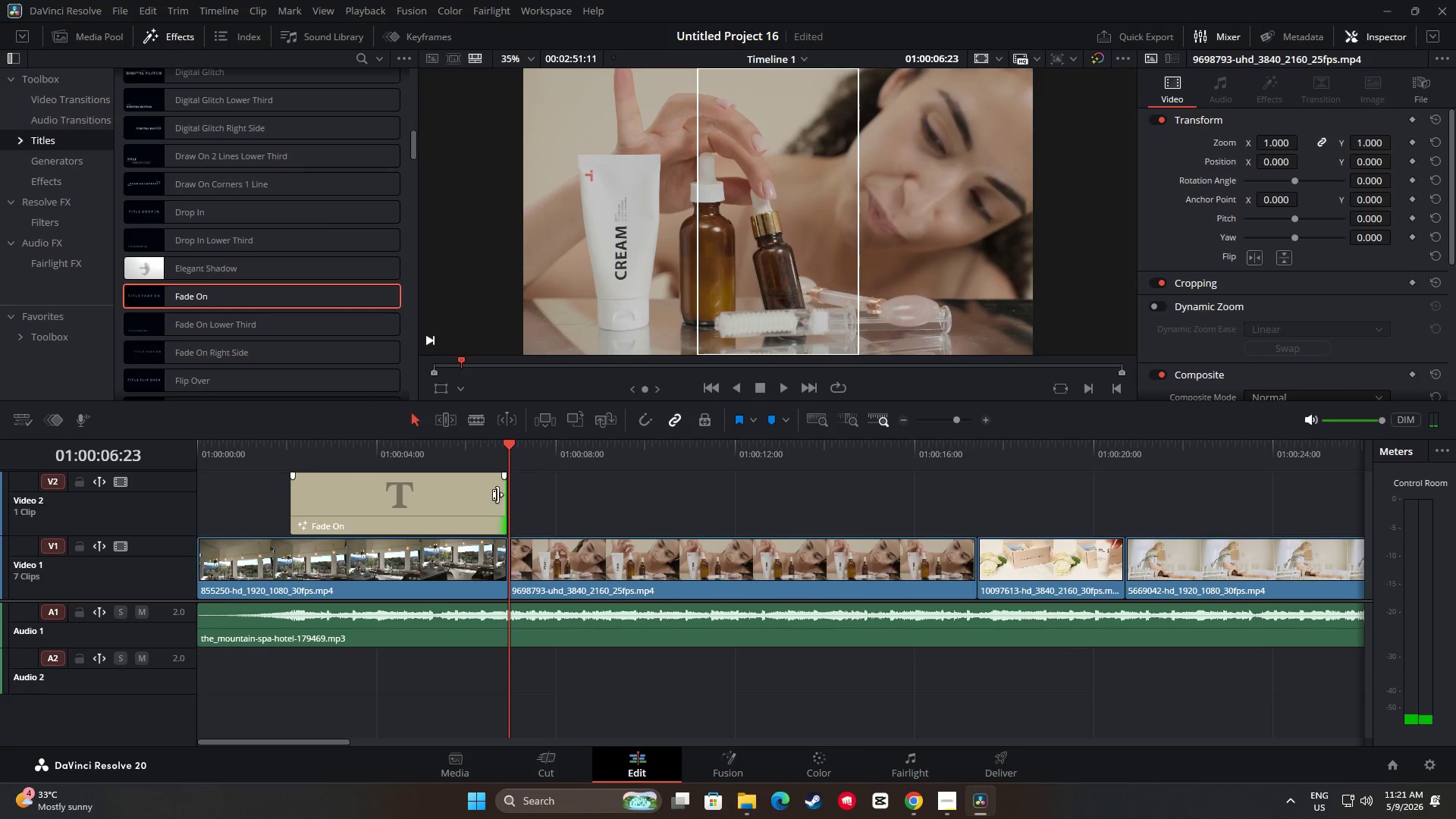 
left_click_drag(start_coordinate=[506, 450], to_coordinate=[366, 460])
 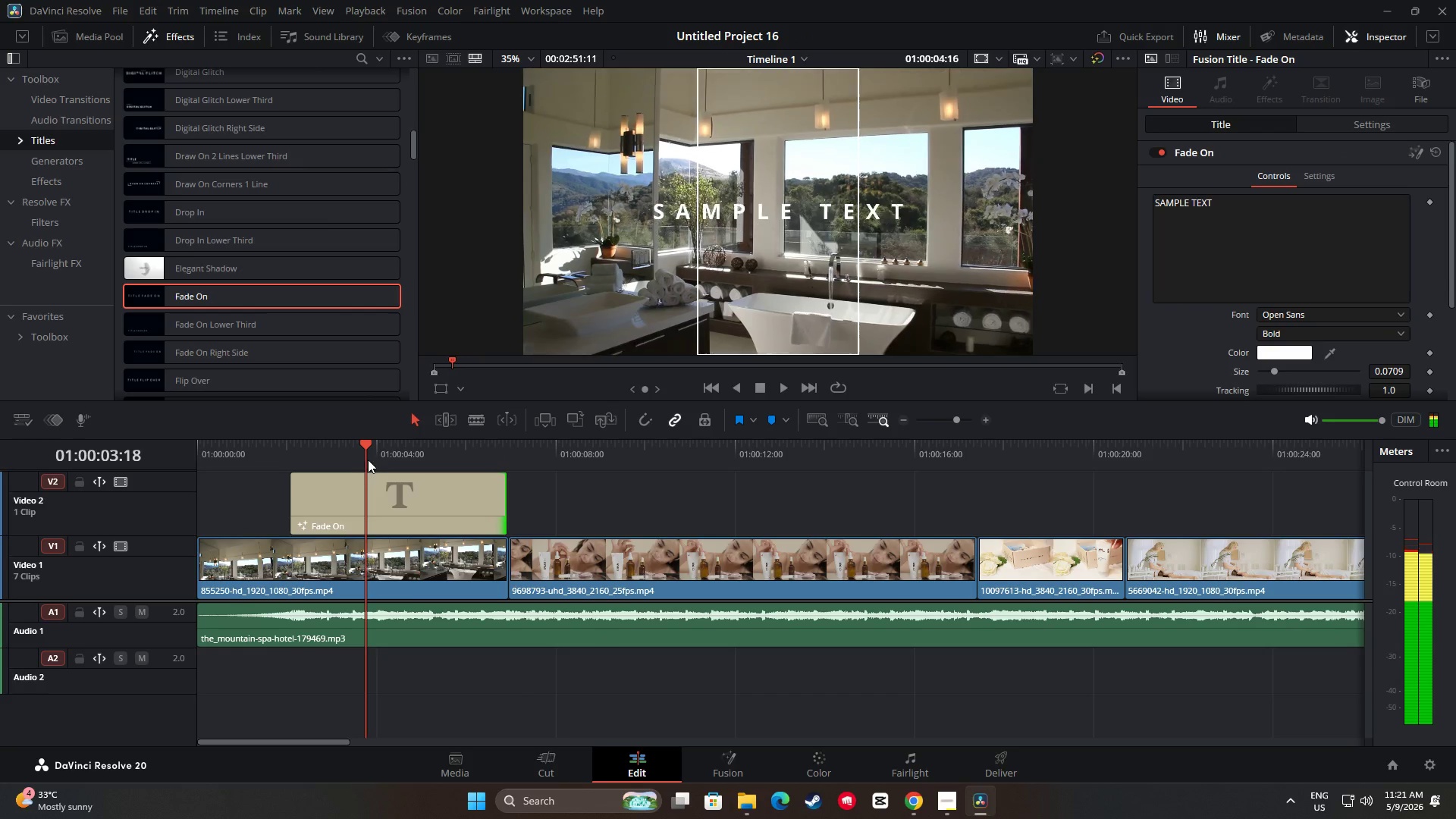 
key(Space)
 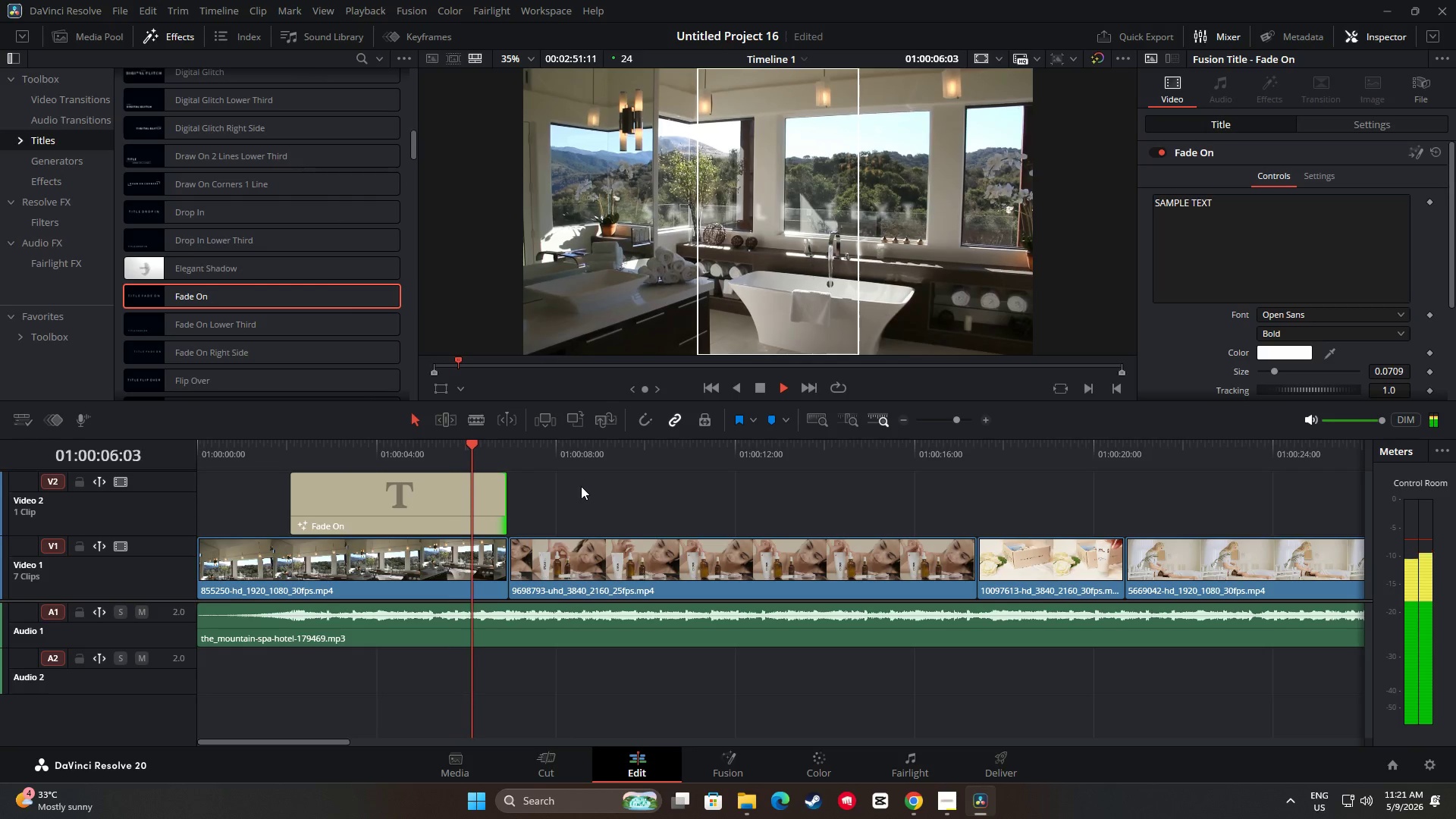 
key(Space)
 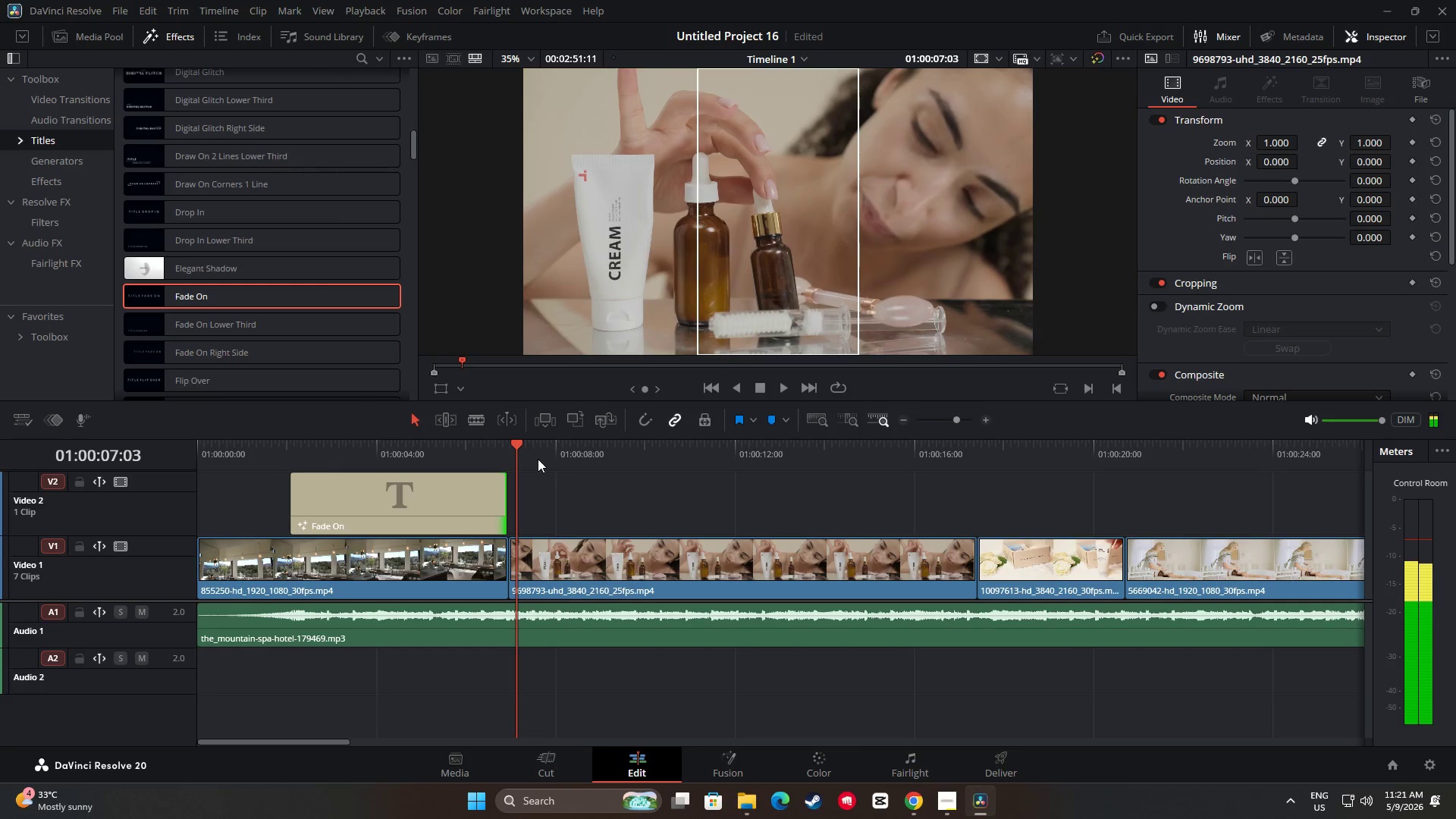 
left_click_drag(start_coordinate=[525, 444], to_coordinate=[302, 458])
 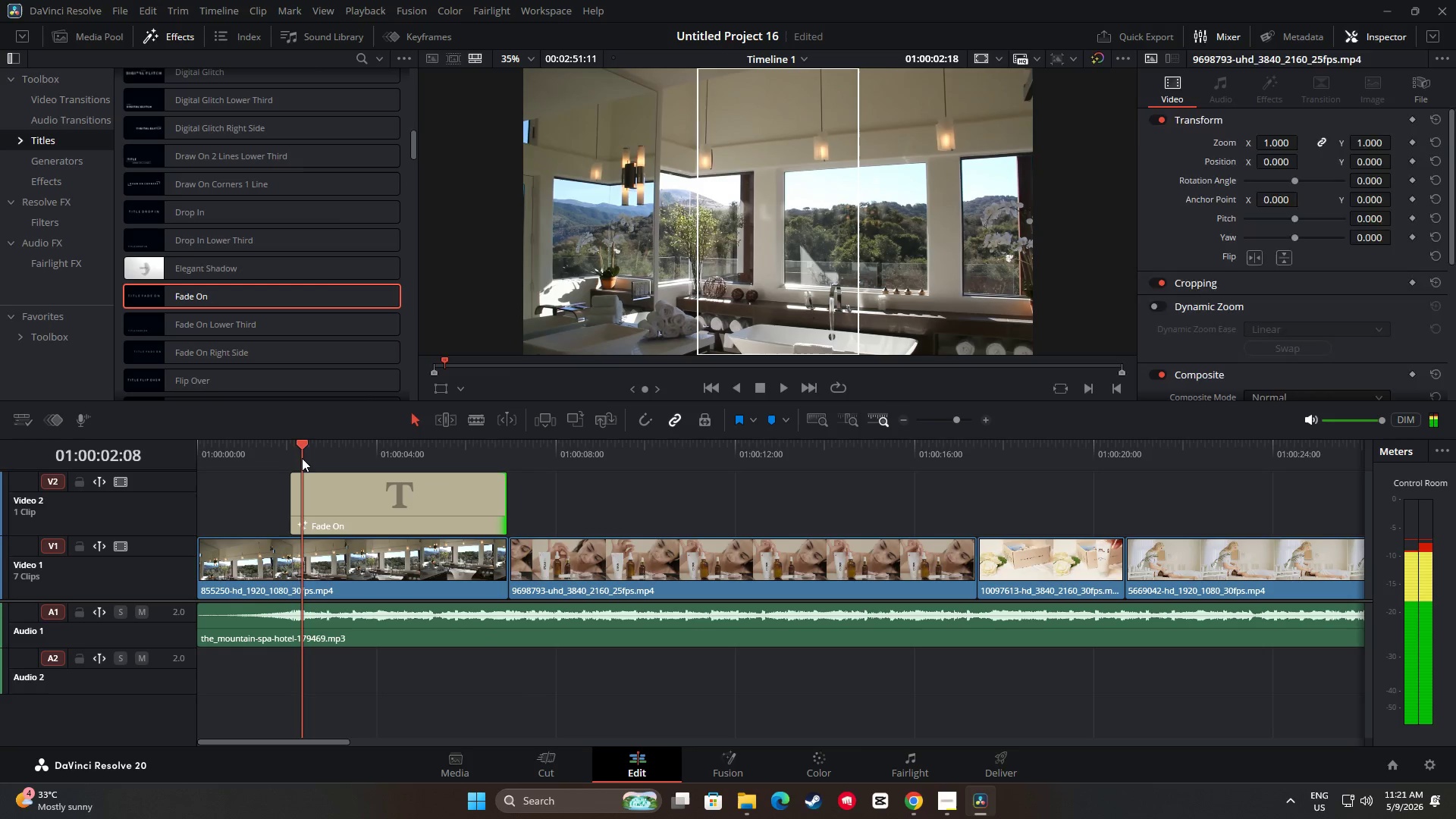 
key(Space)
 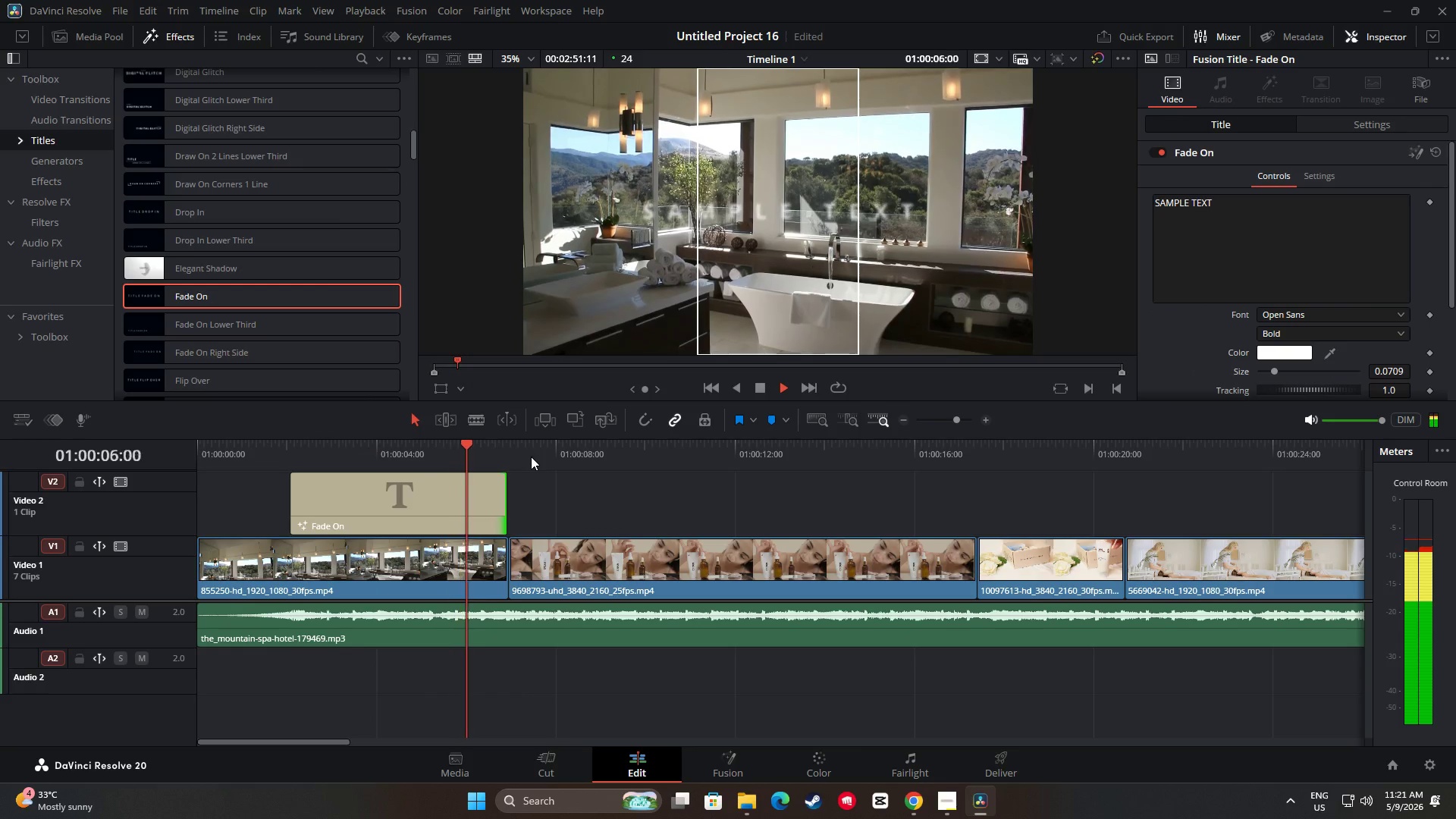 
wait(5.25)
 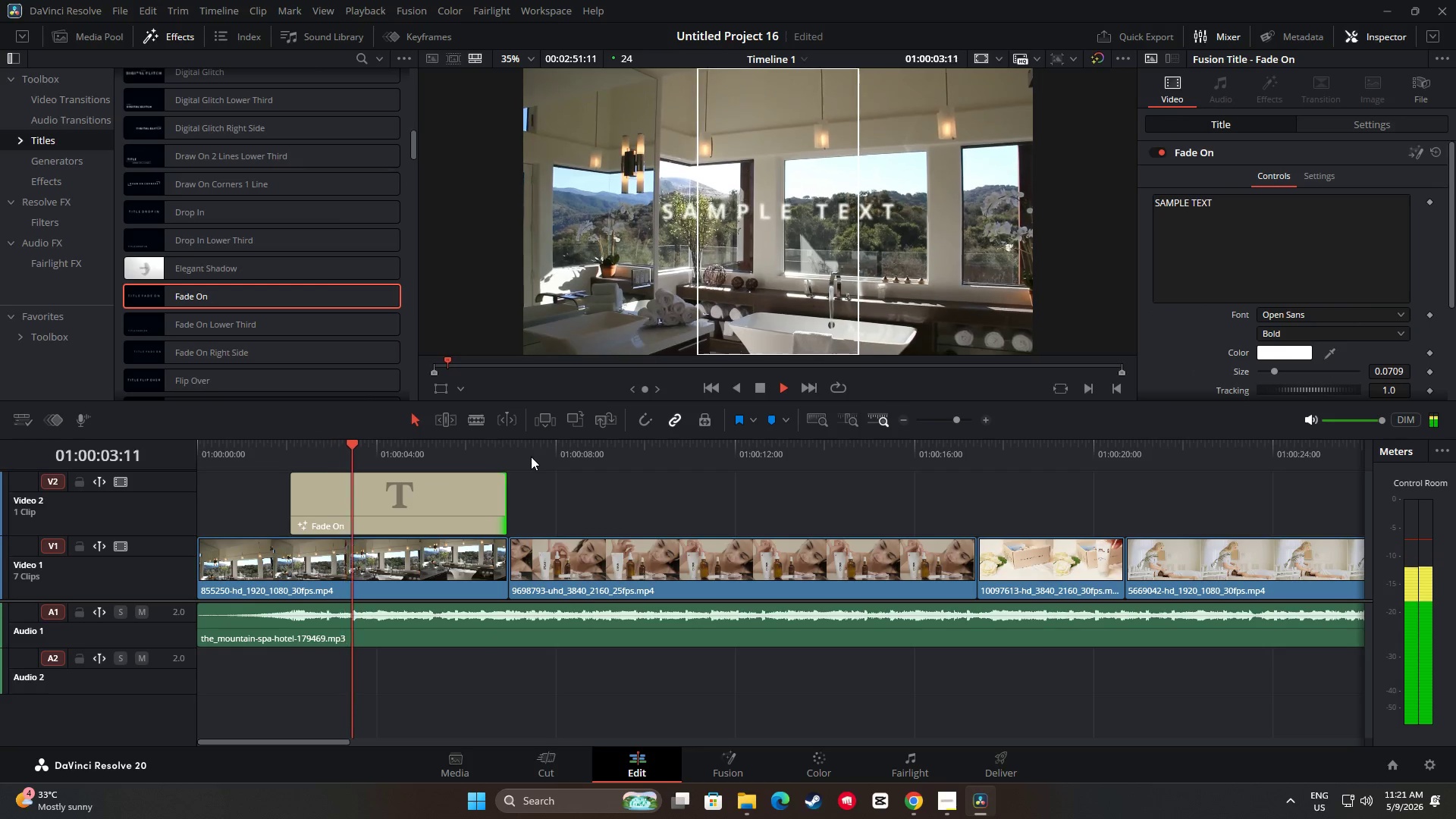 
key(Space)
 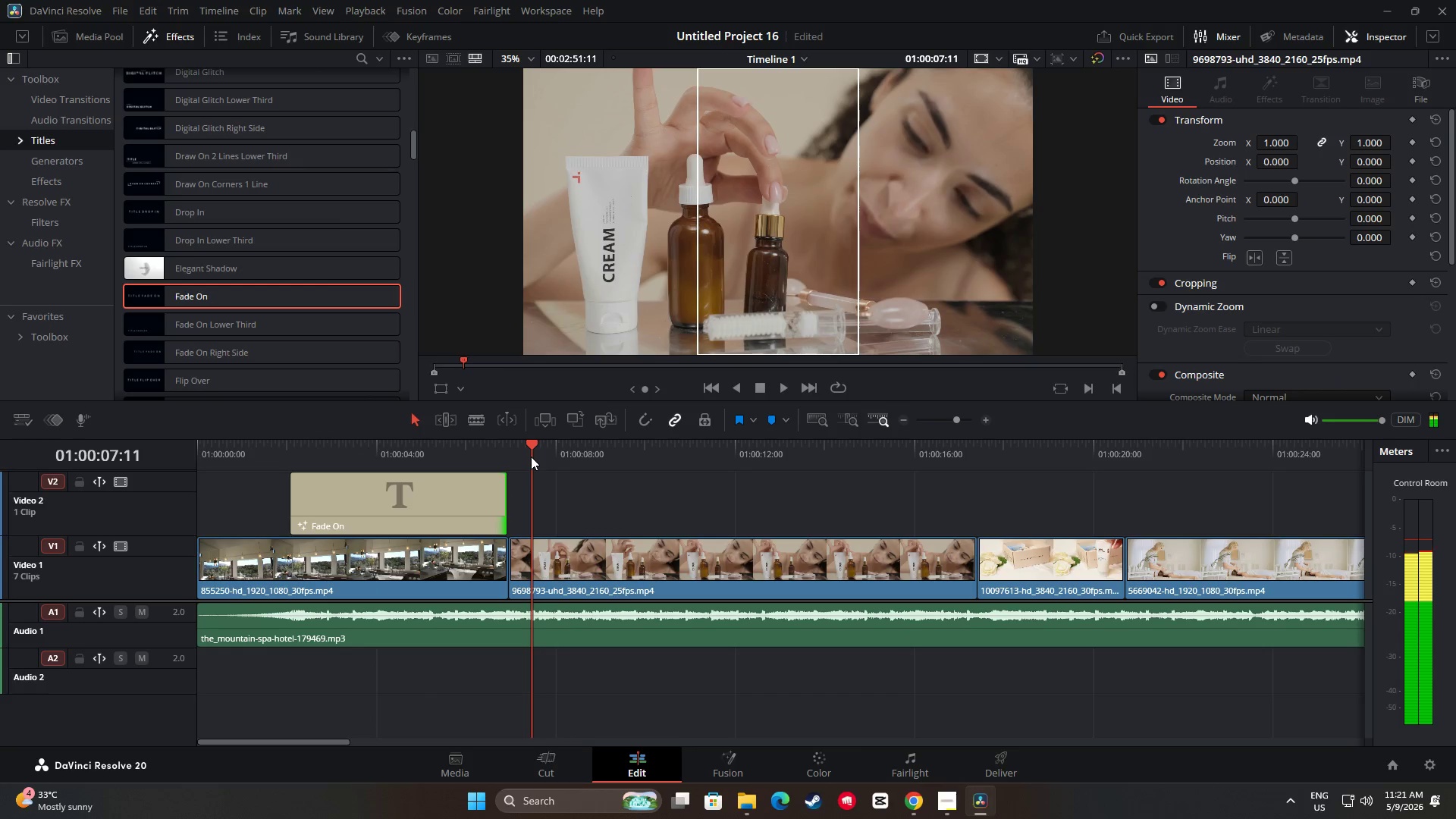 
key(Space)
 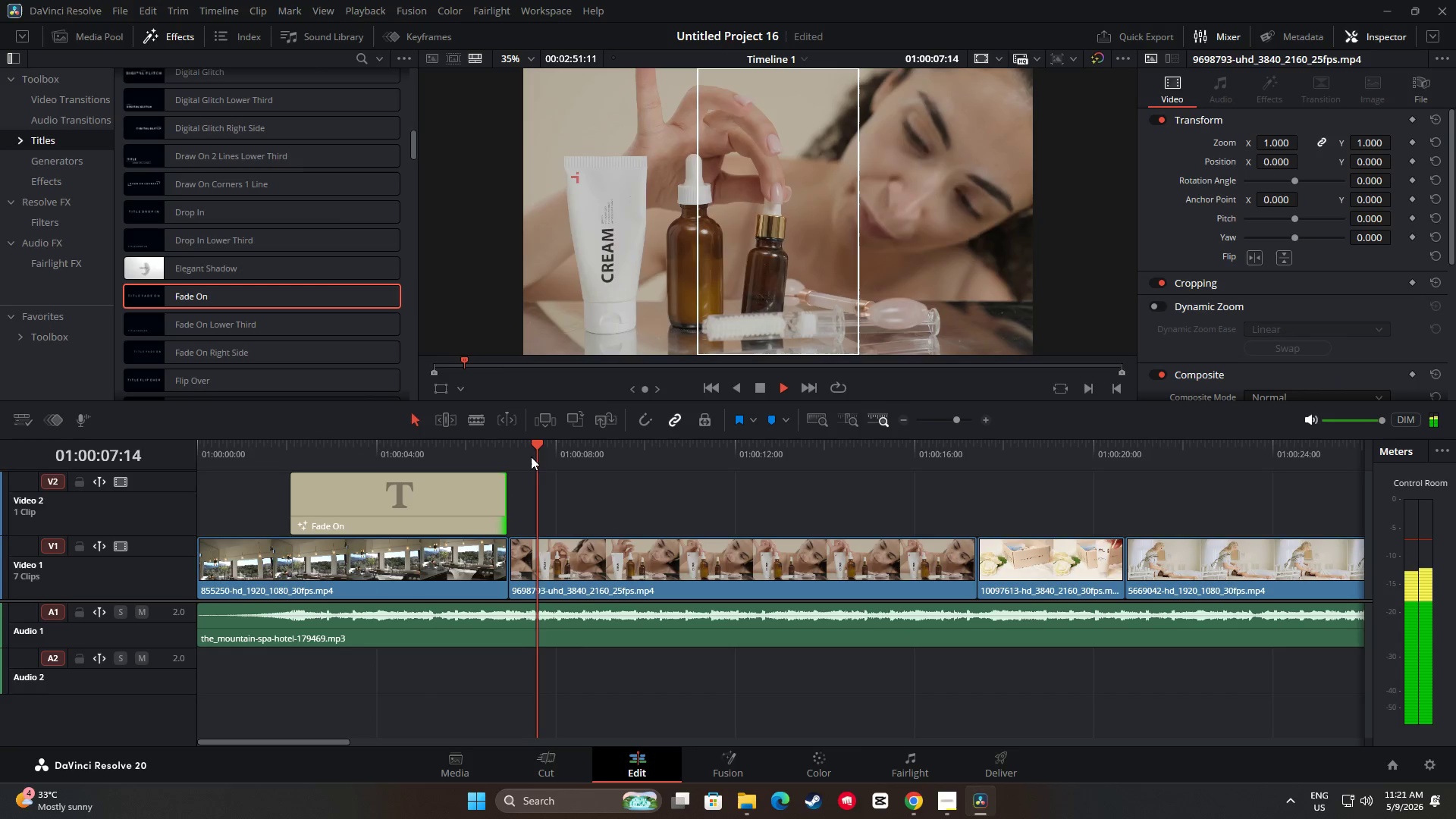 
key(Space)
 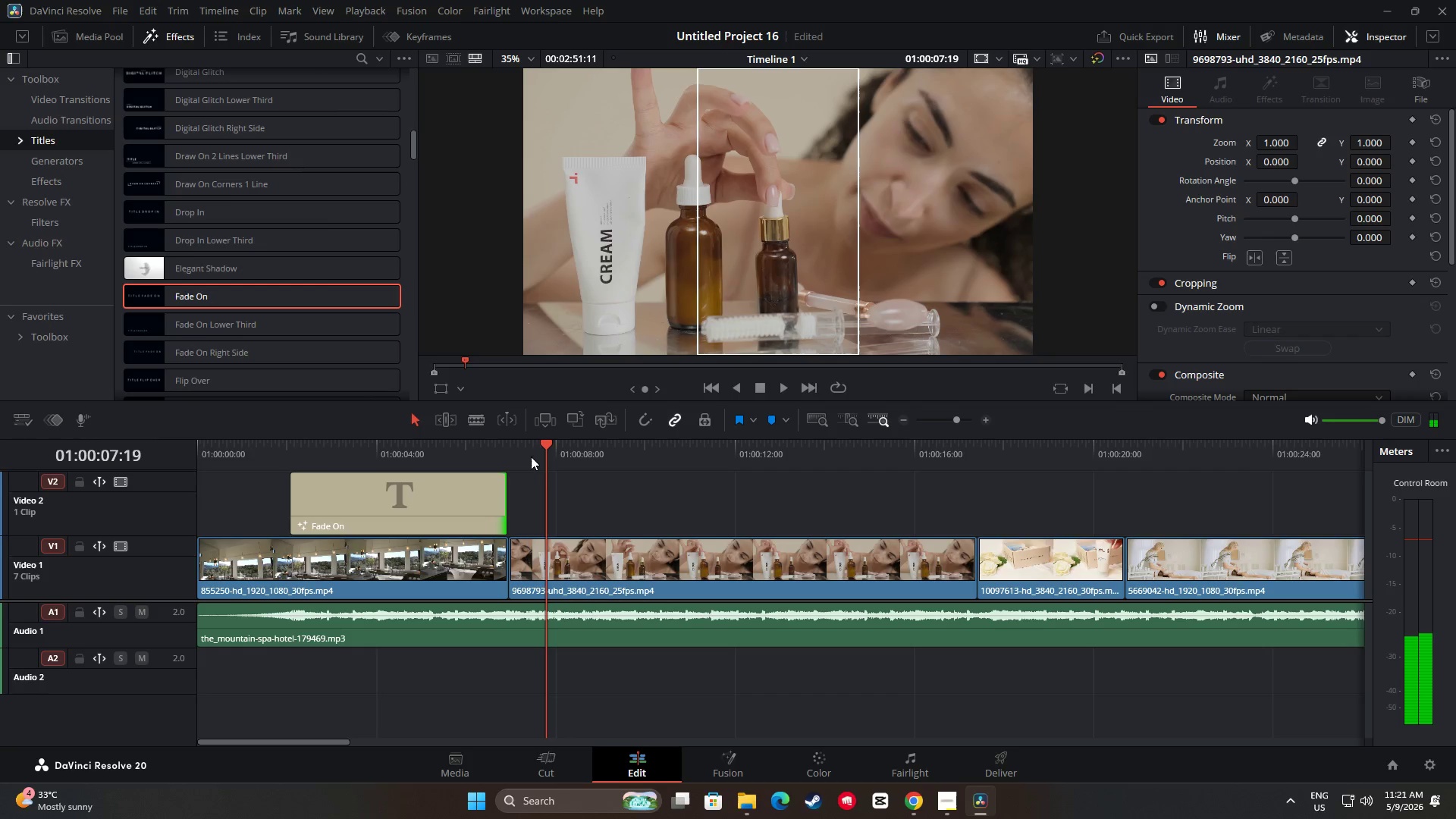 
left_click_drag(start_coordinate=[546, 447], to_coordinate=[273, 455])
 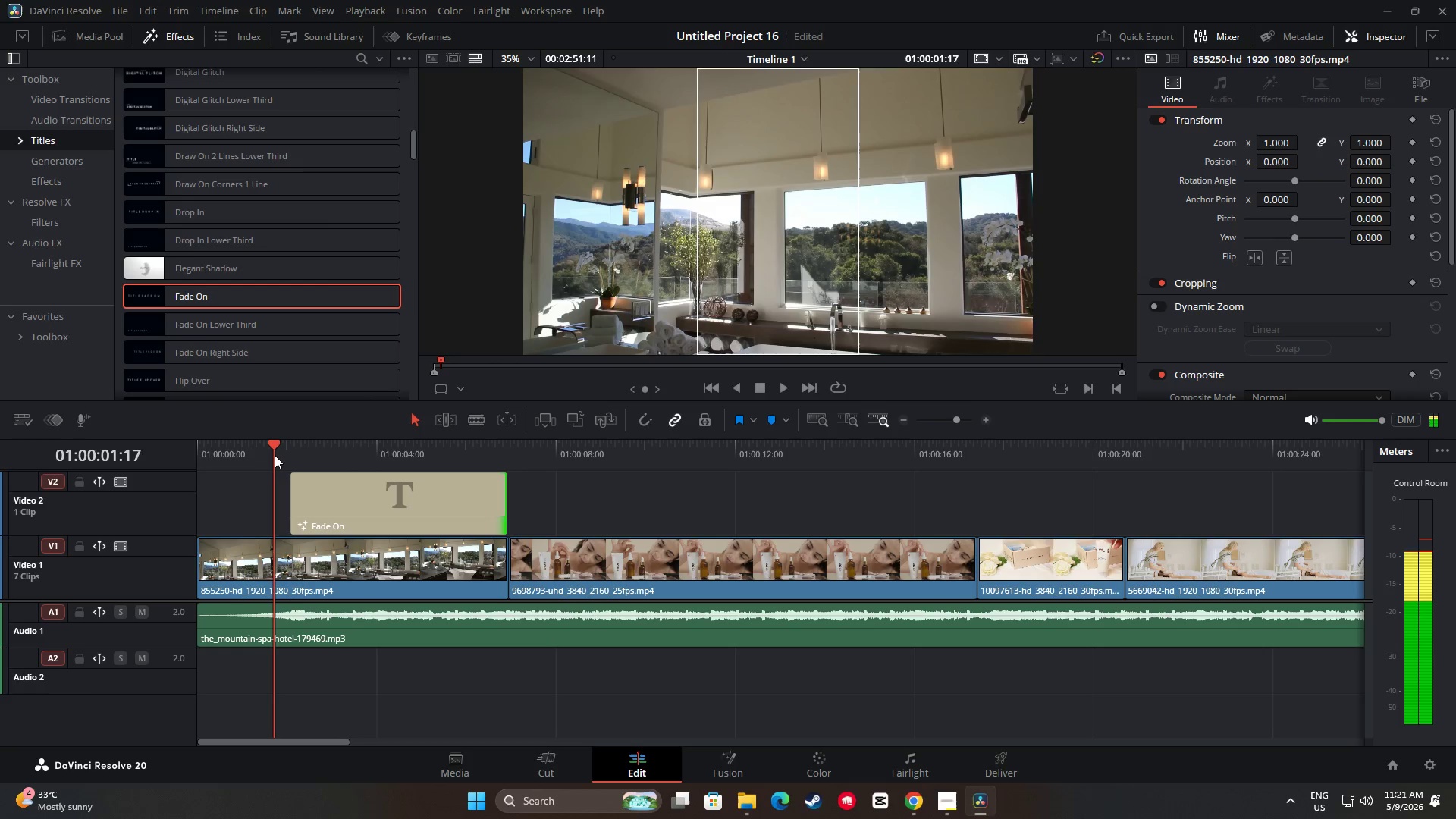 
key(Space)
 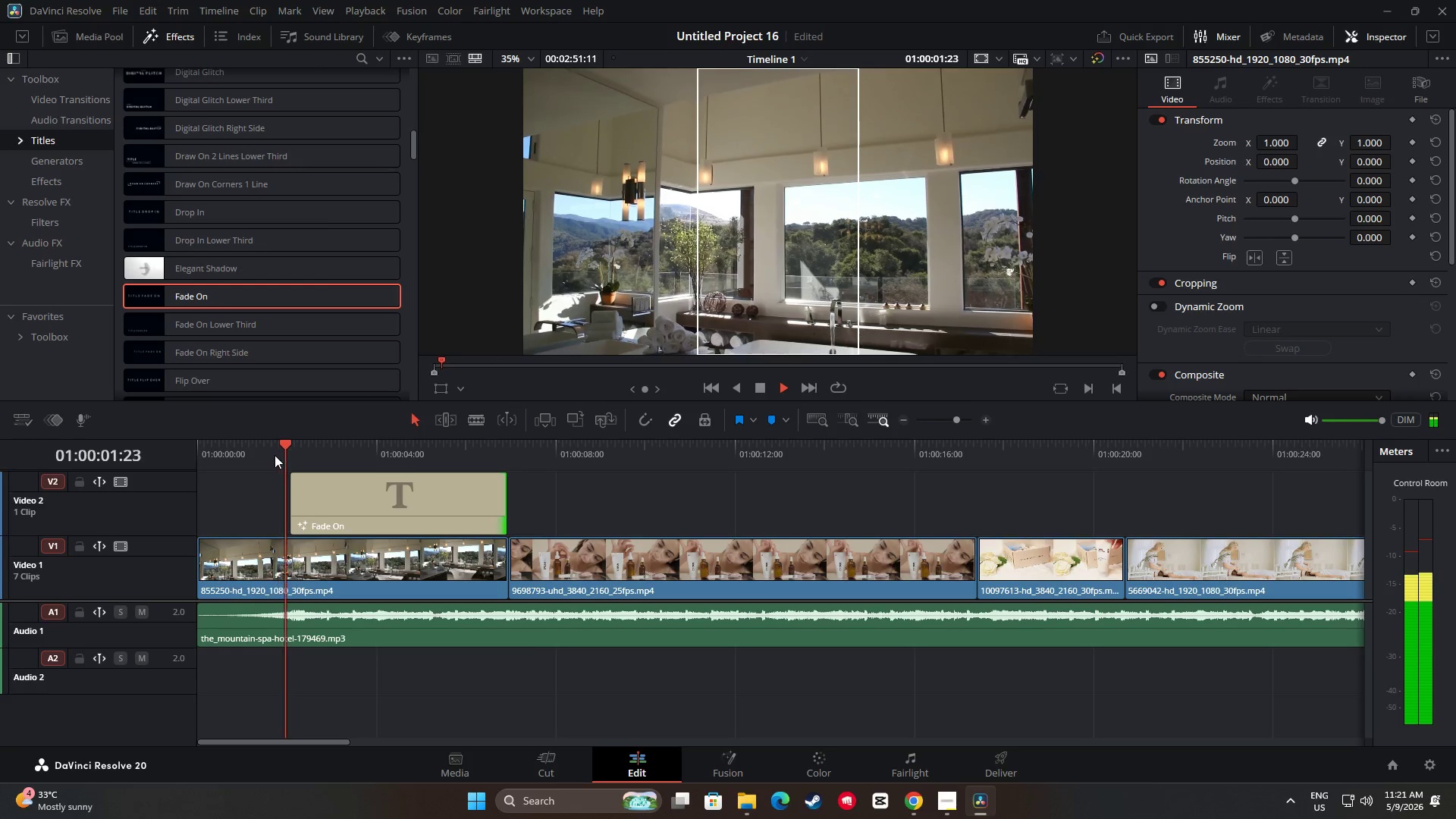 
key(Space)
 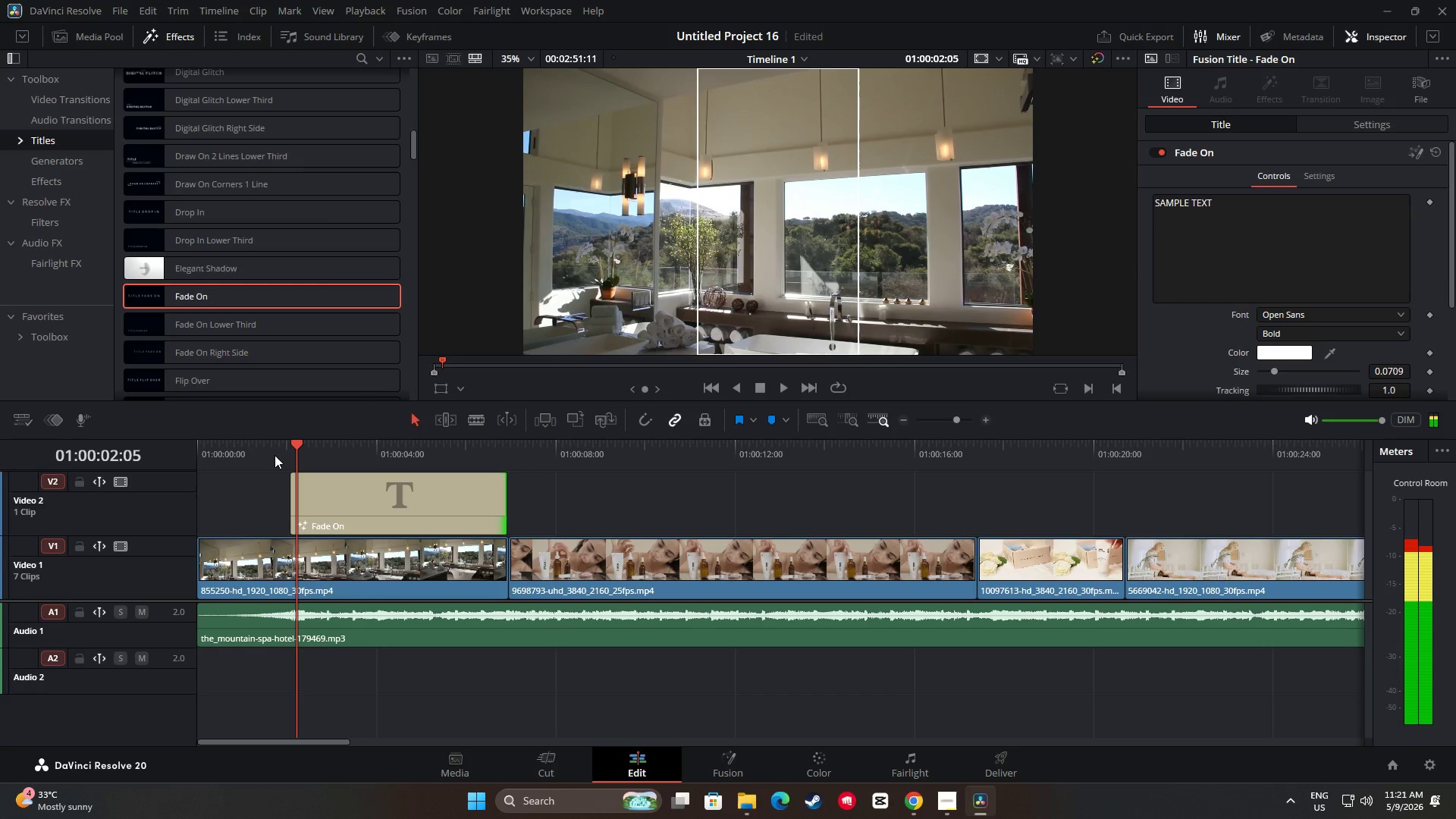 
key(Space)
 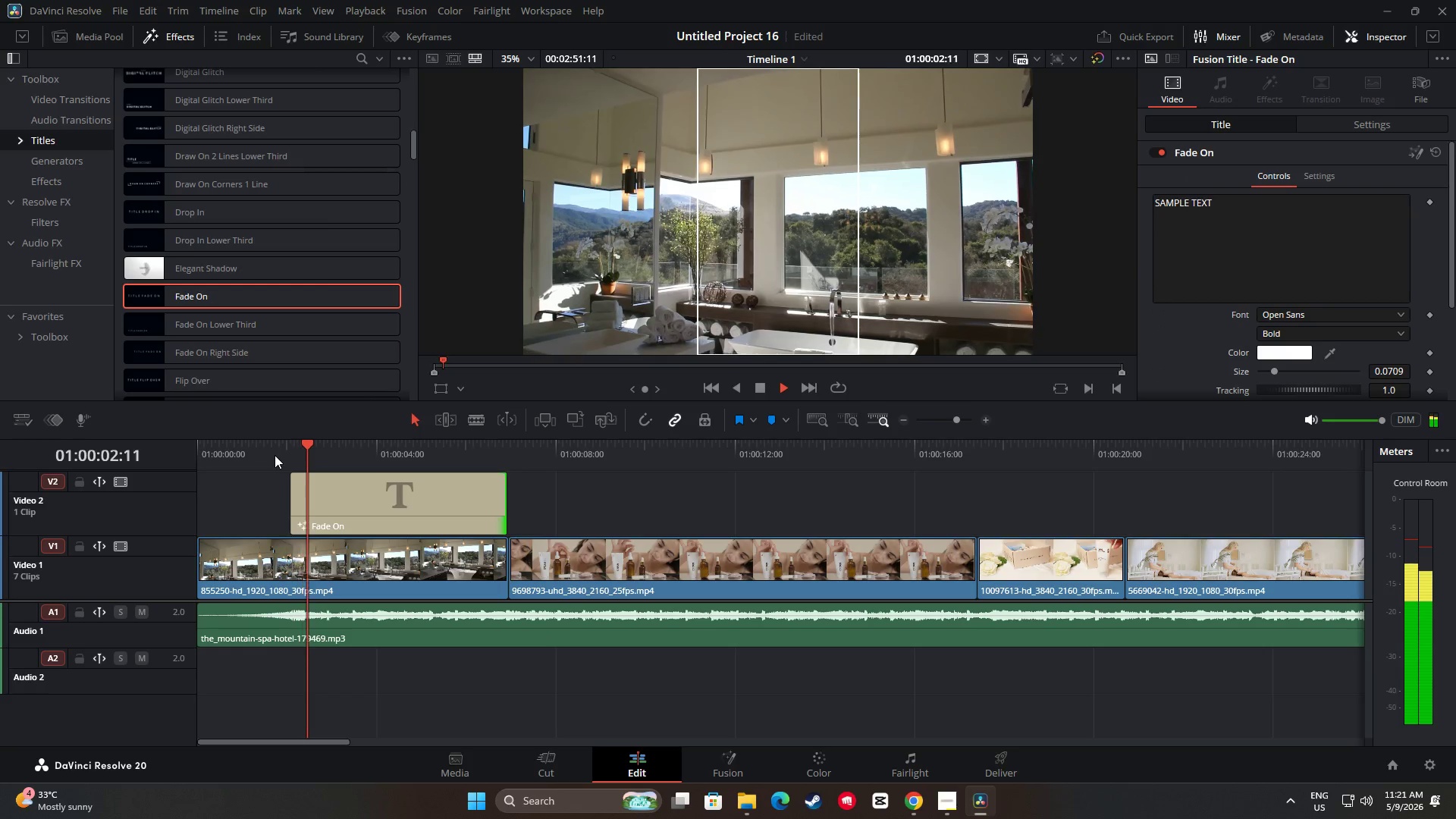 
key(Space)
 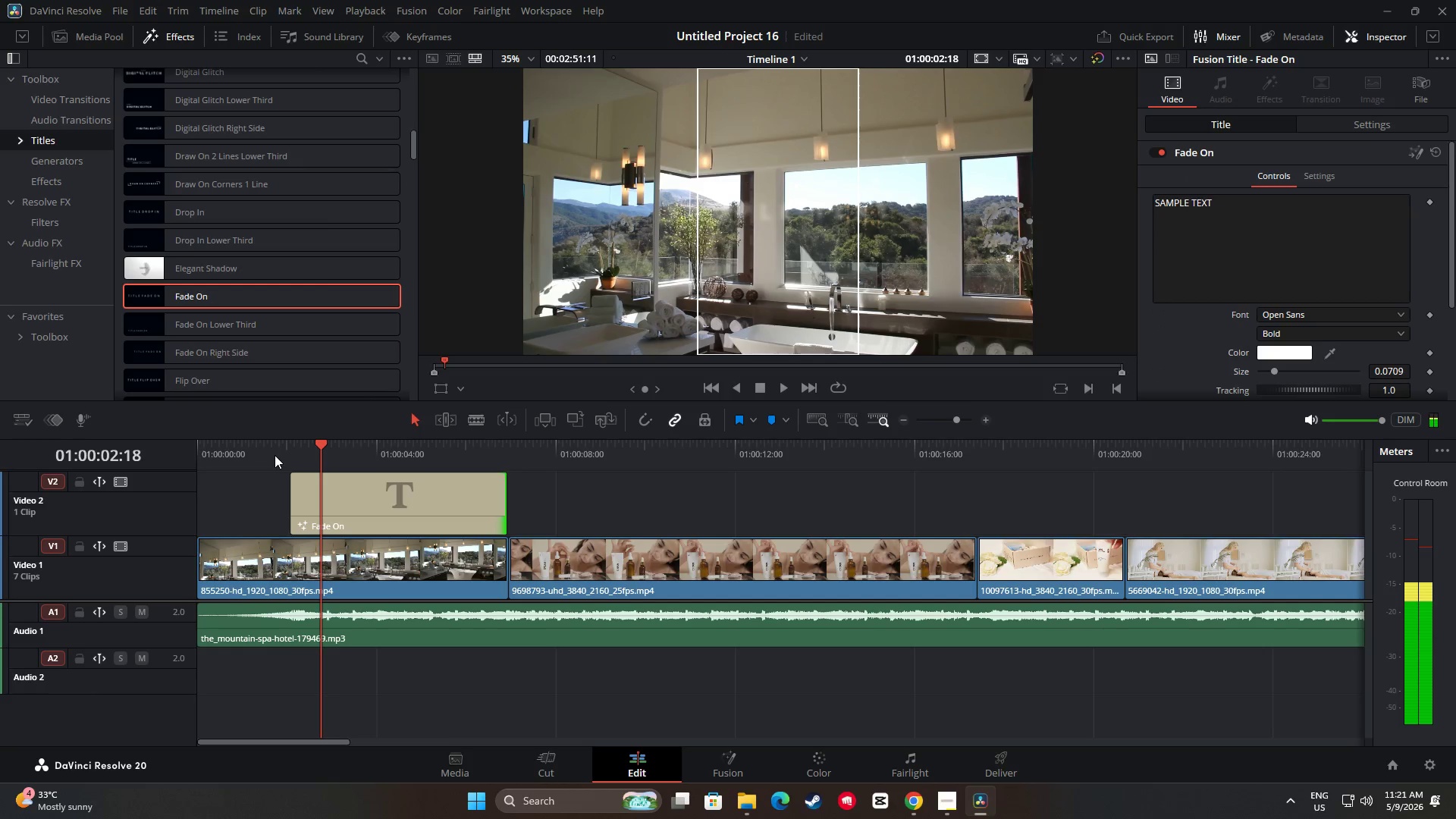 
key(Space)
 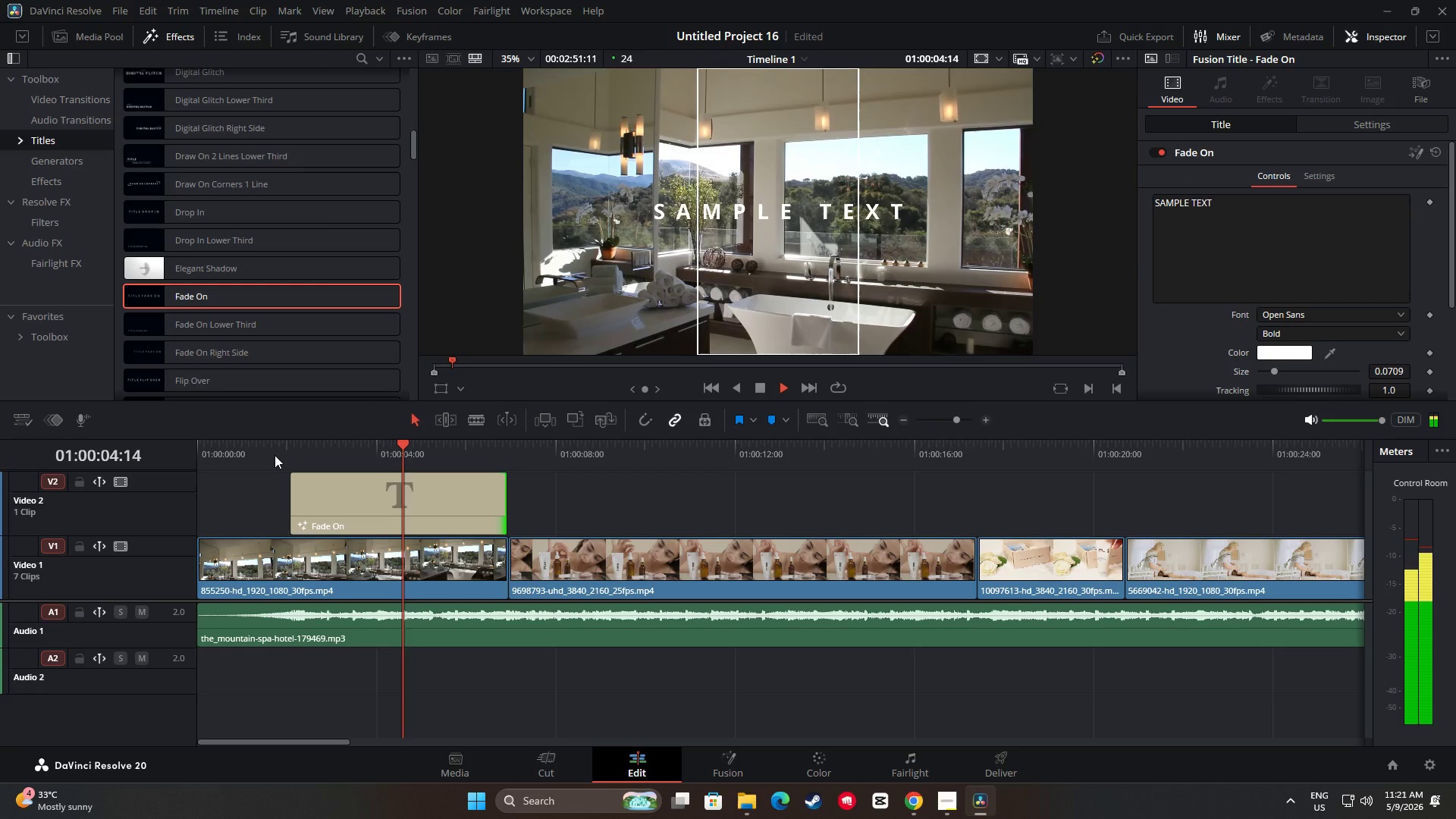 
key(Space)
 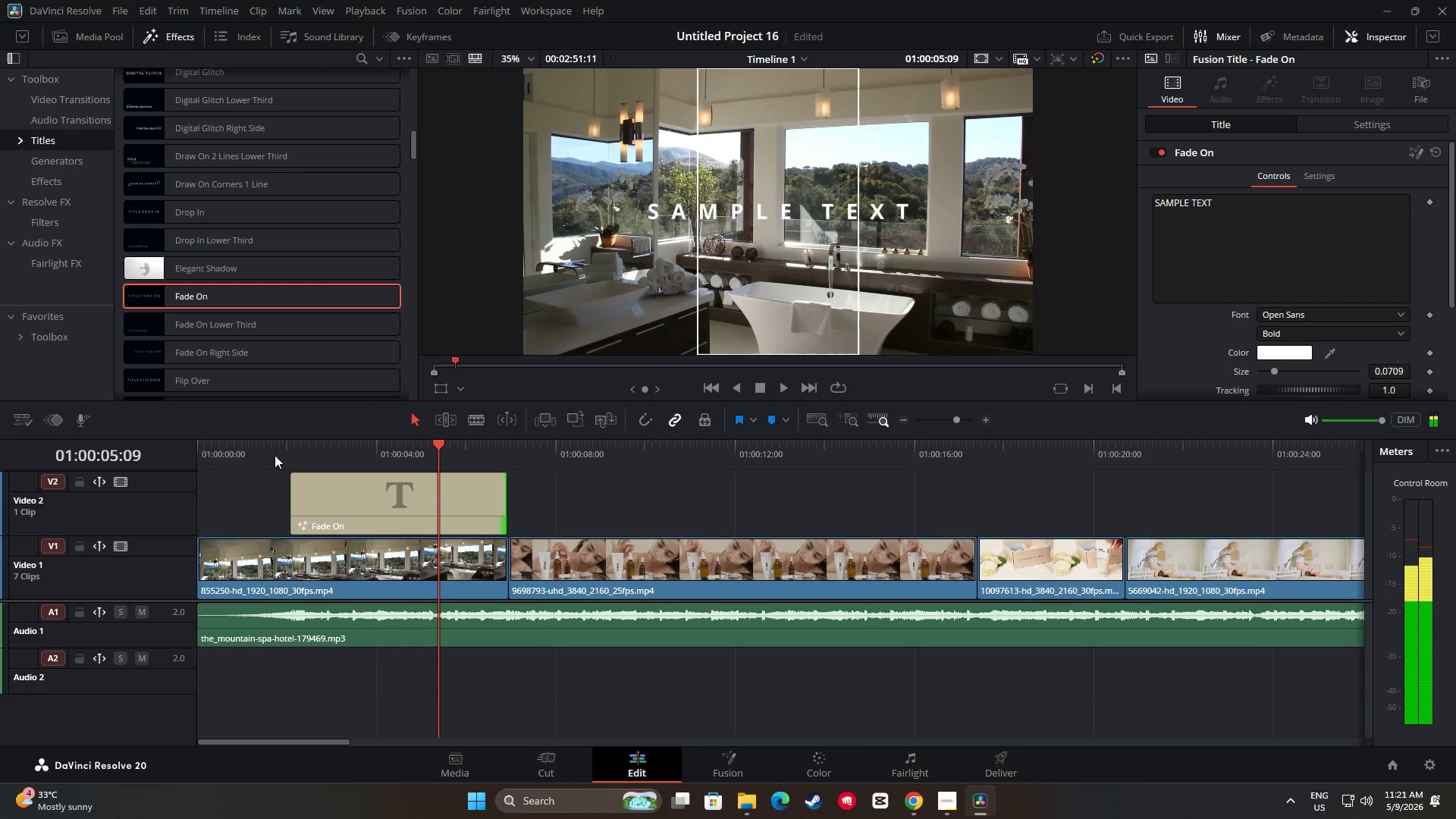 
key(Space)
 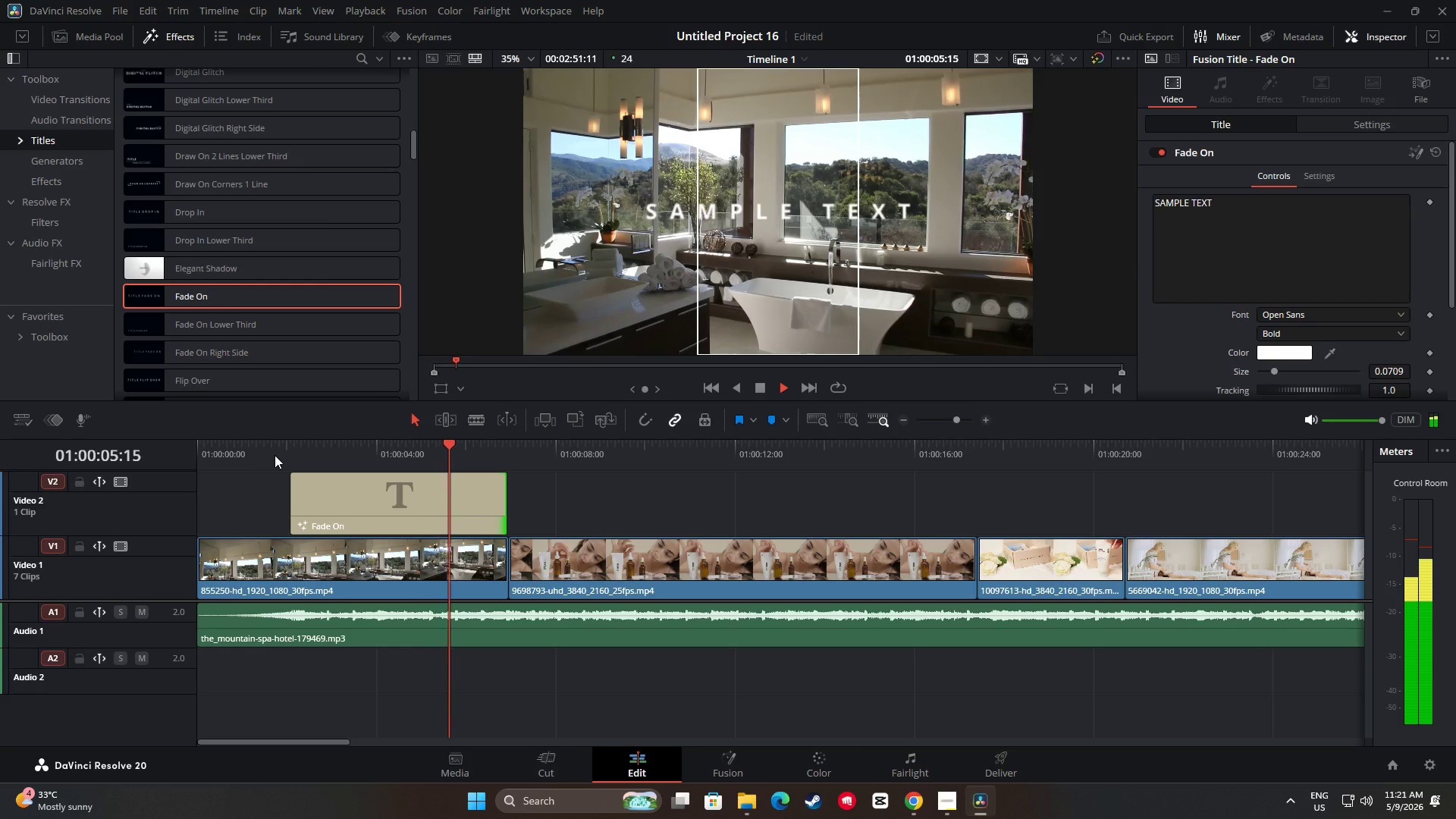 
key(Space)
 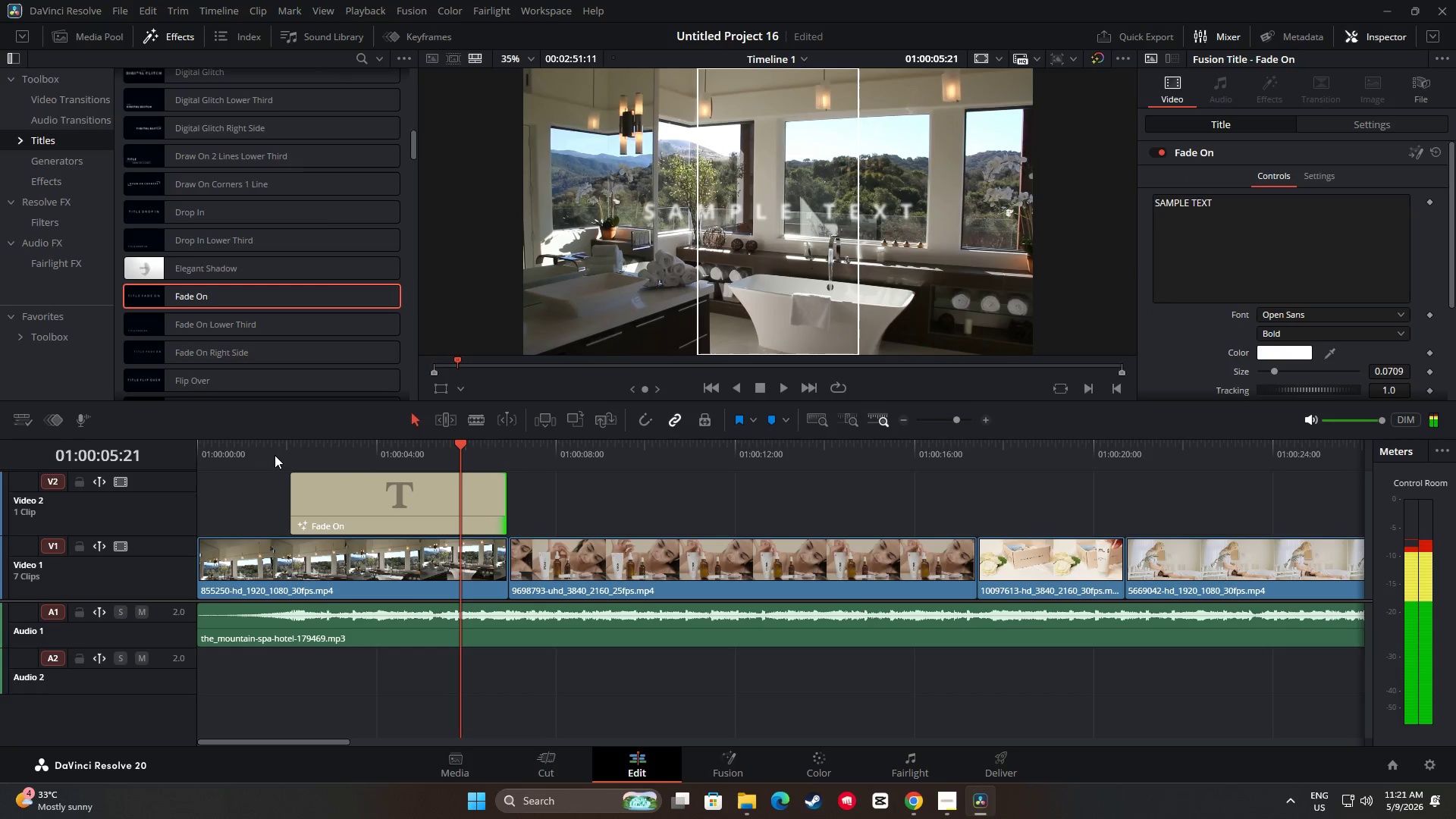 
key(Space)
 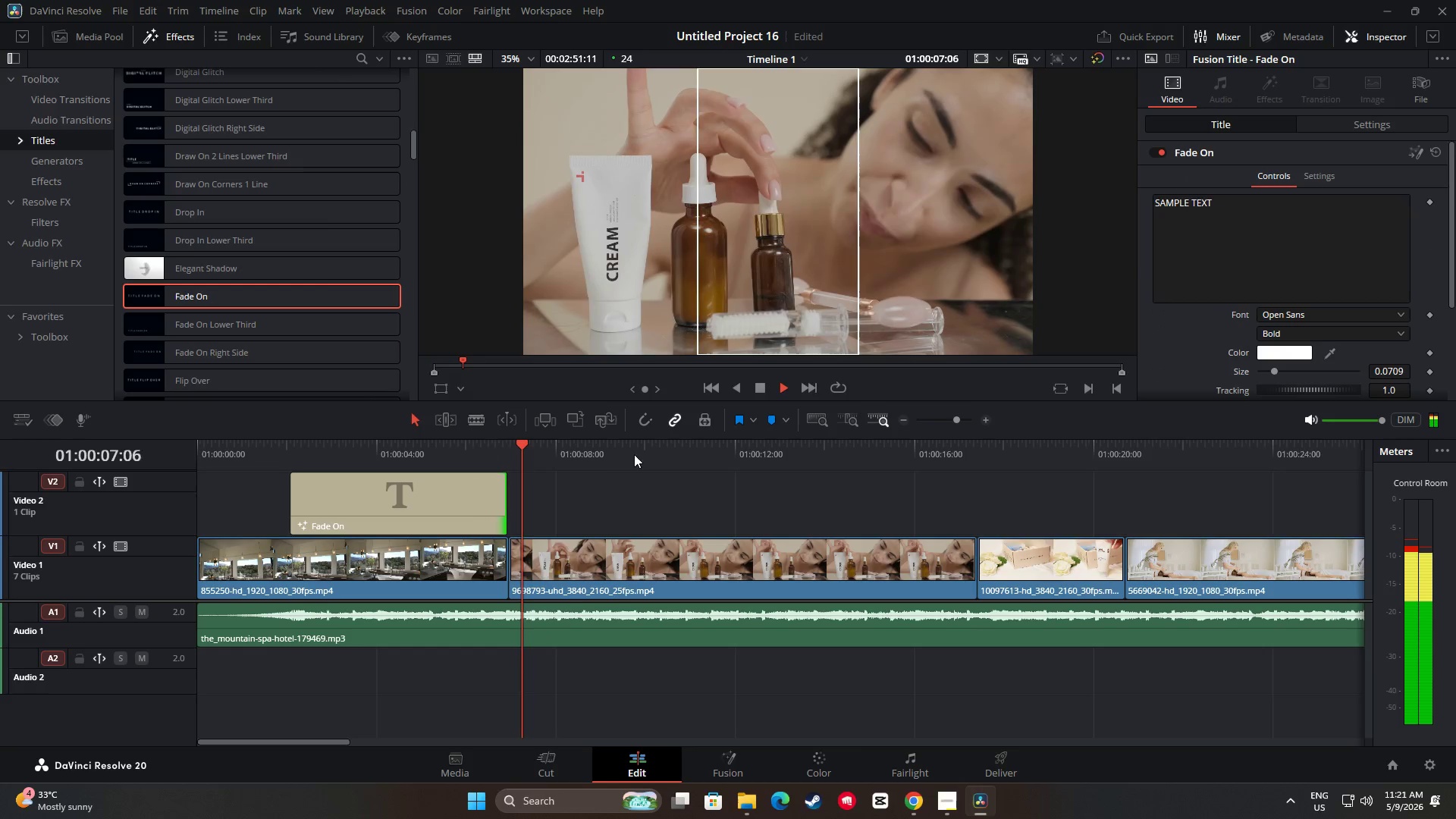 
key(Space)
 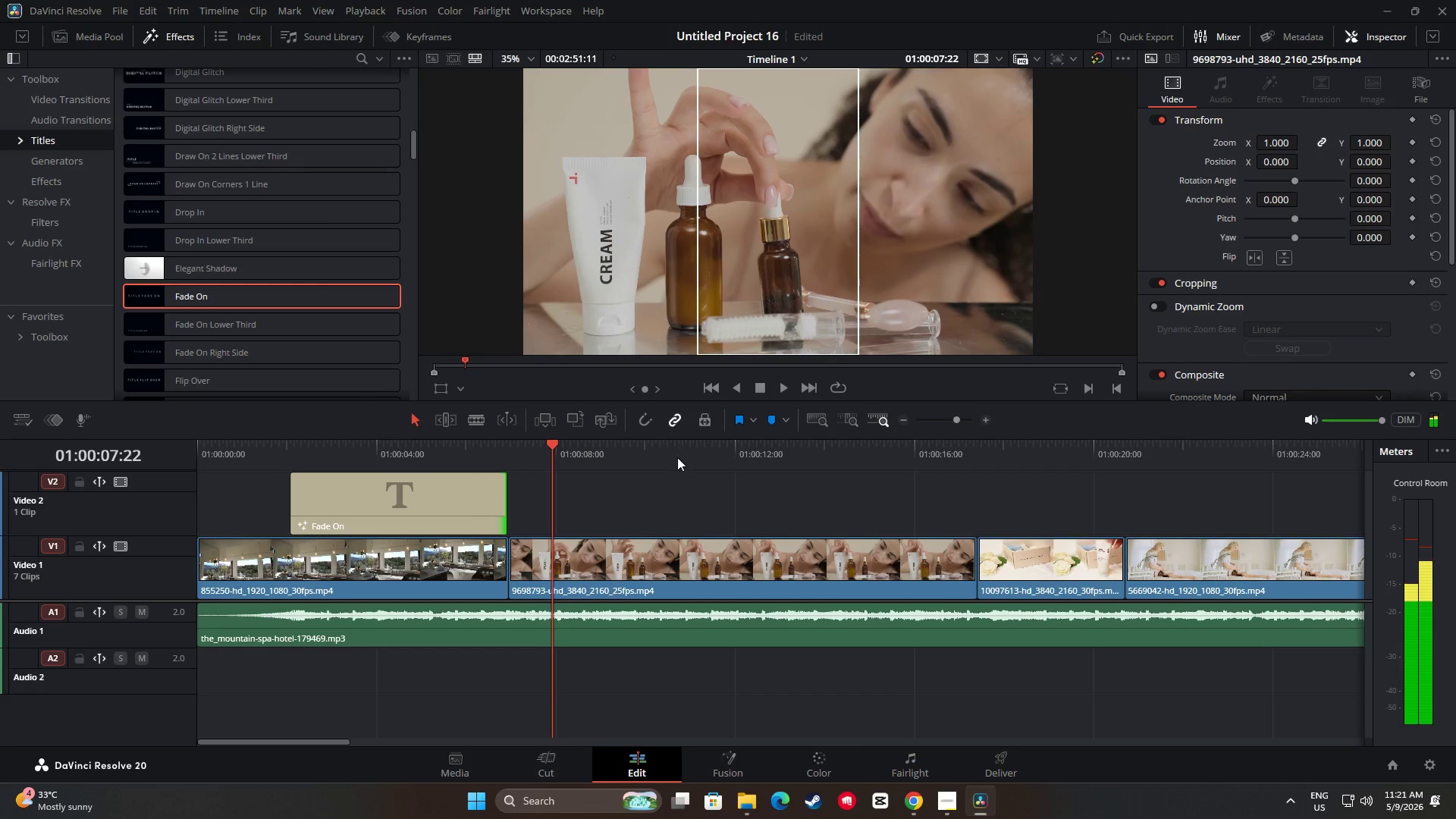 
key(Space)
 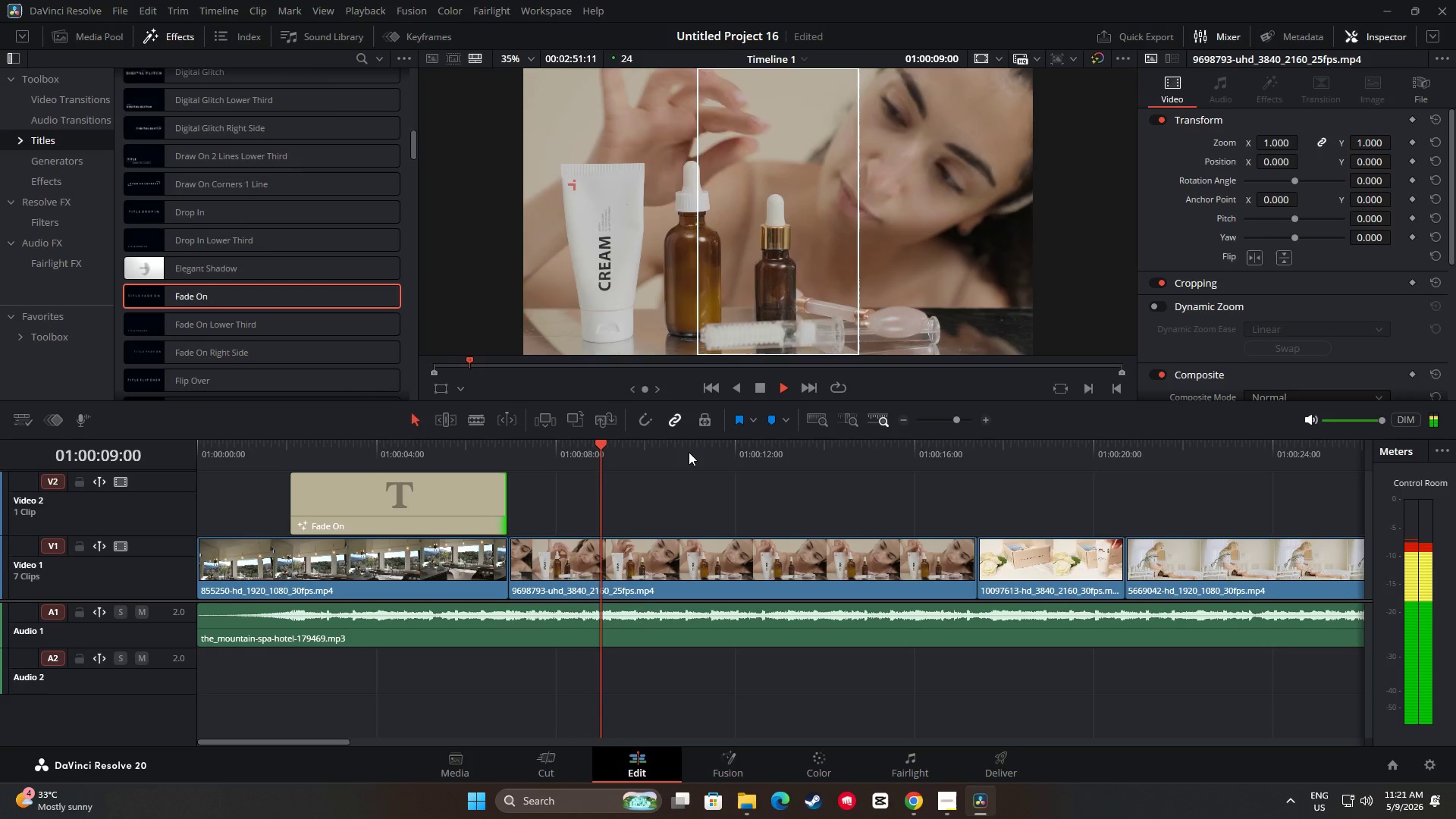 
key(Space)
 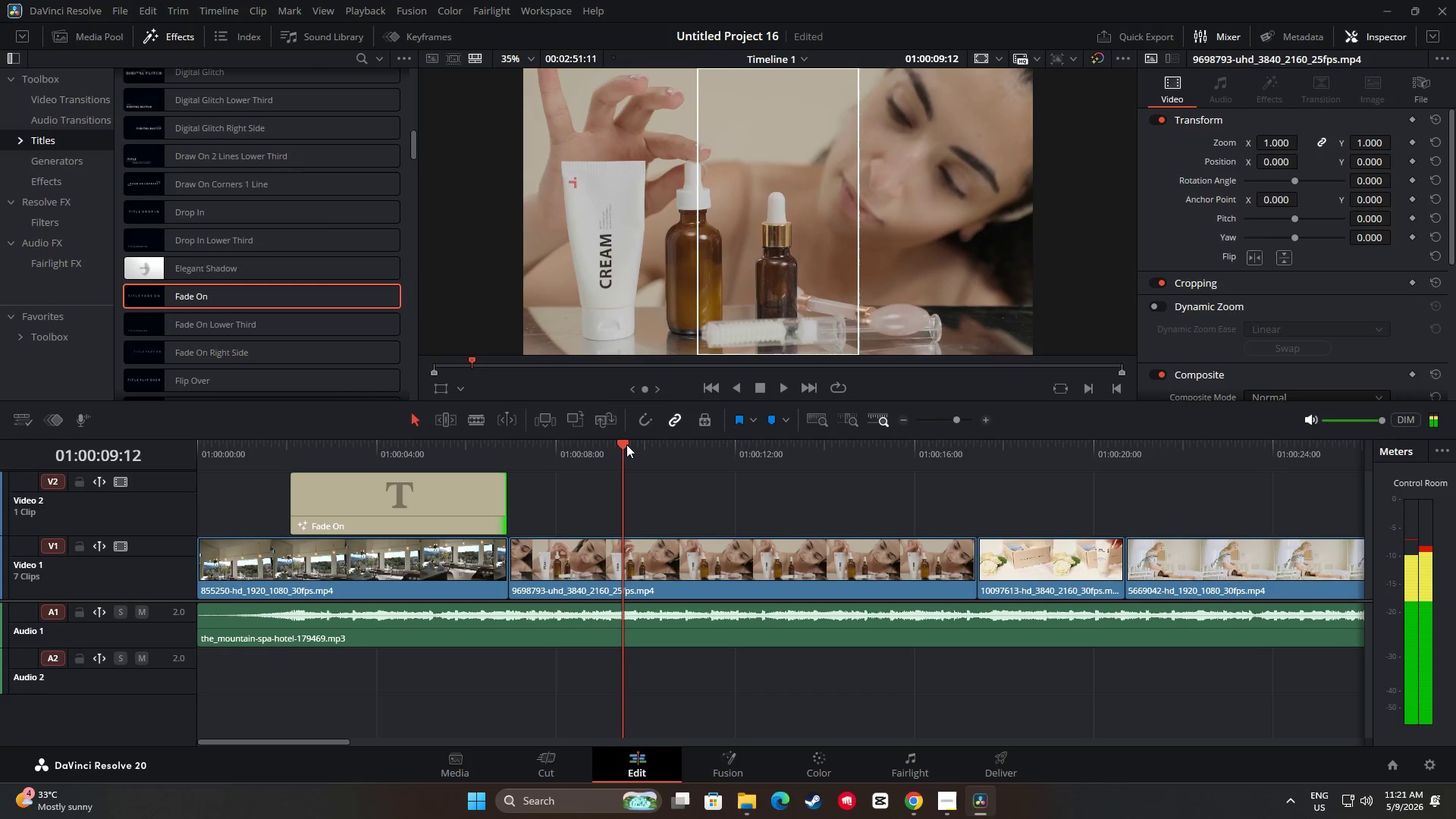 
left_click_drag(start_coordinate=[624, 444], to_coordinate=[265, 466])
 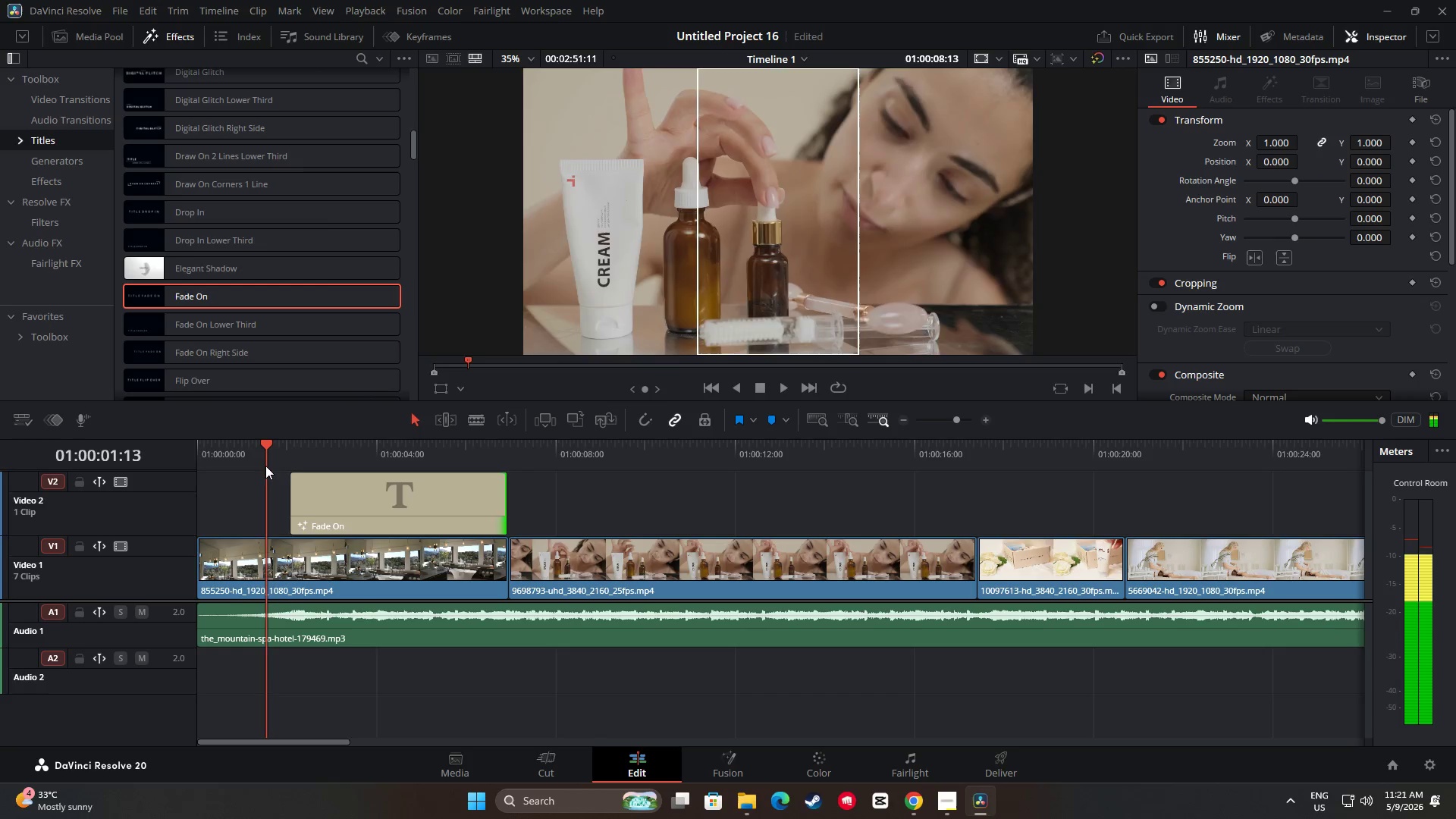 
key(Space)
 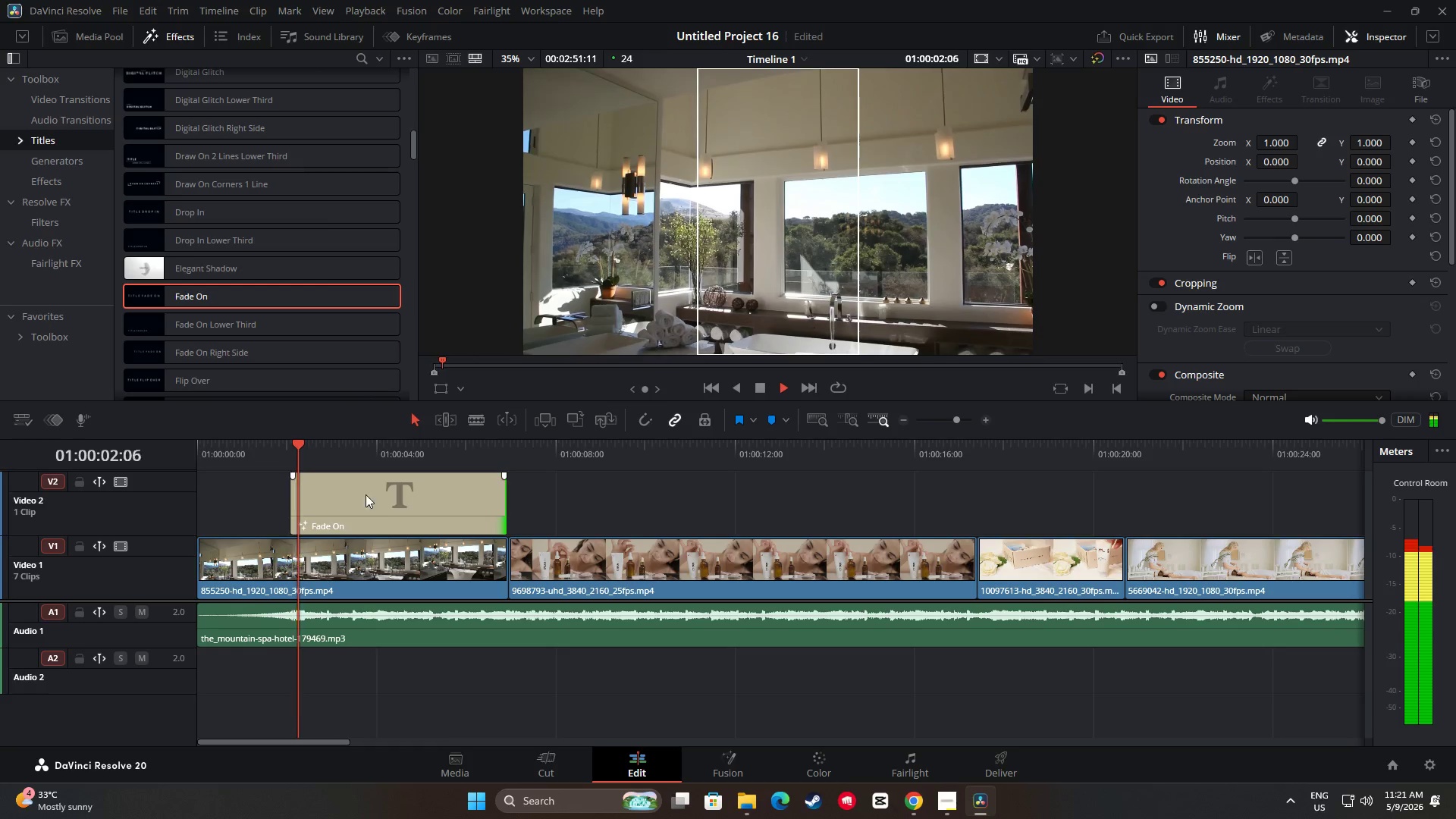 
key(Space)
 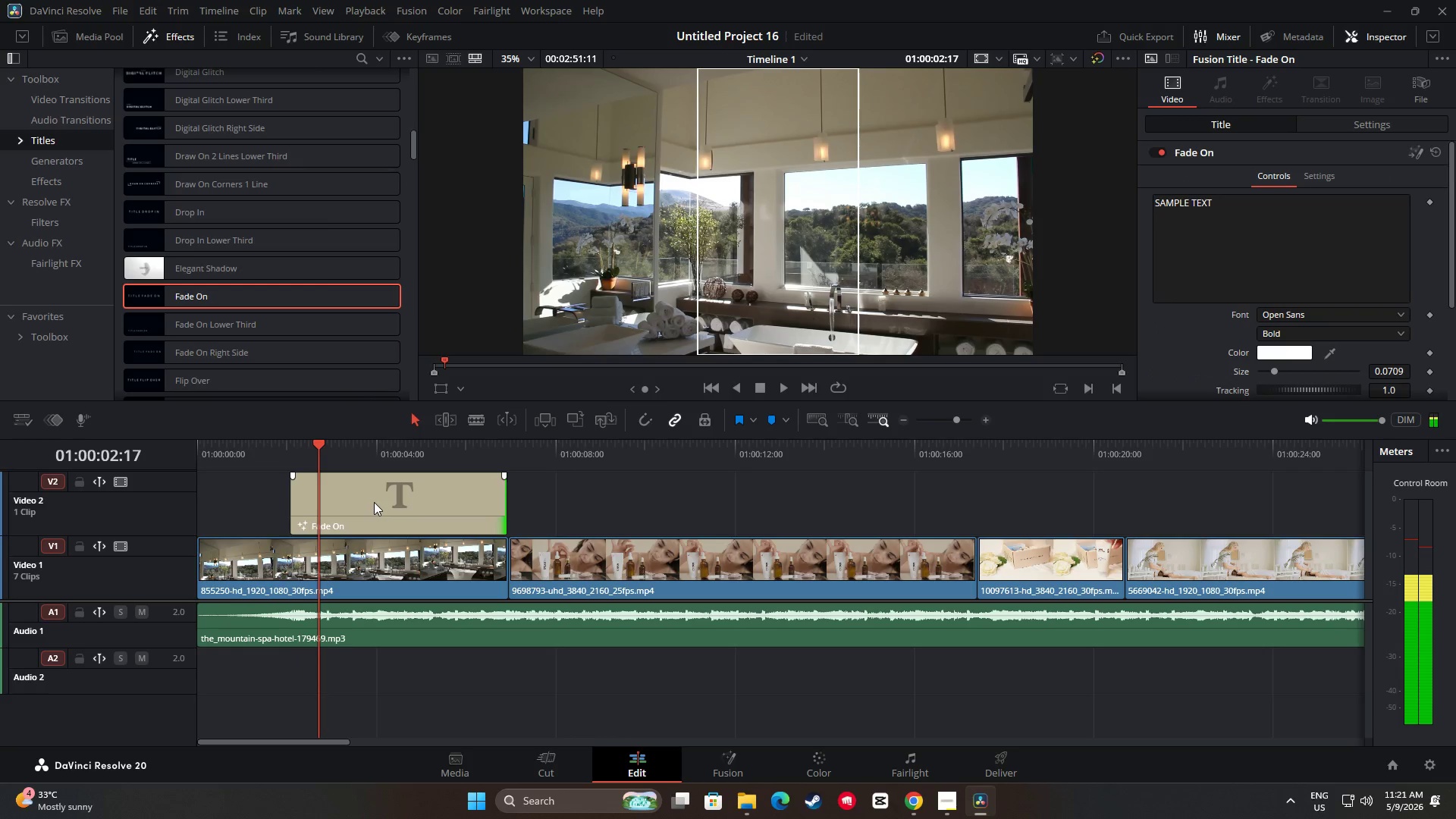 
left_click([374, 502])
 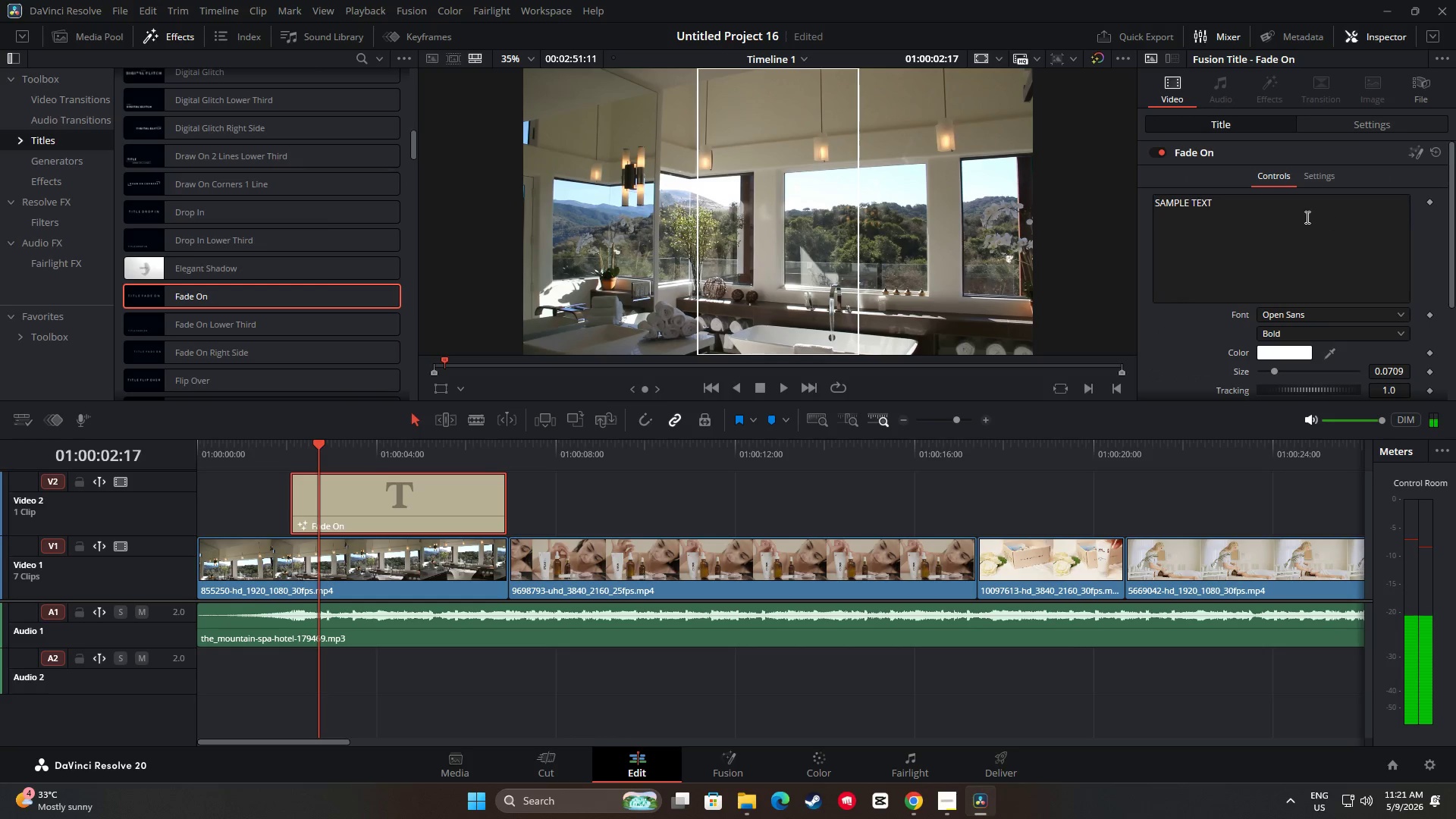 
left_click_drag(start_coordinate=[1248, 207], to_coordinate=[1146, 208])
 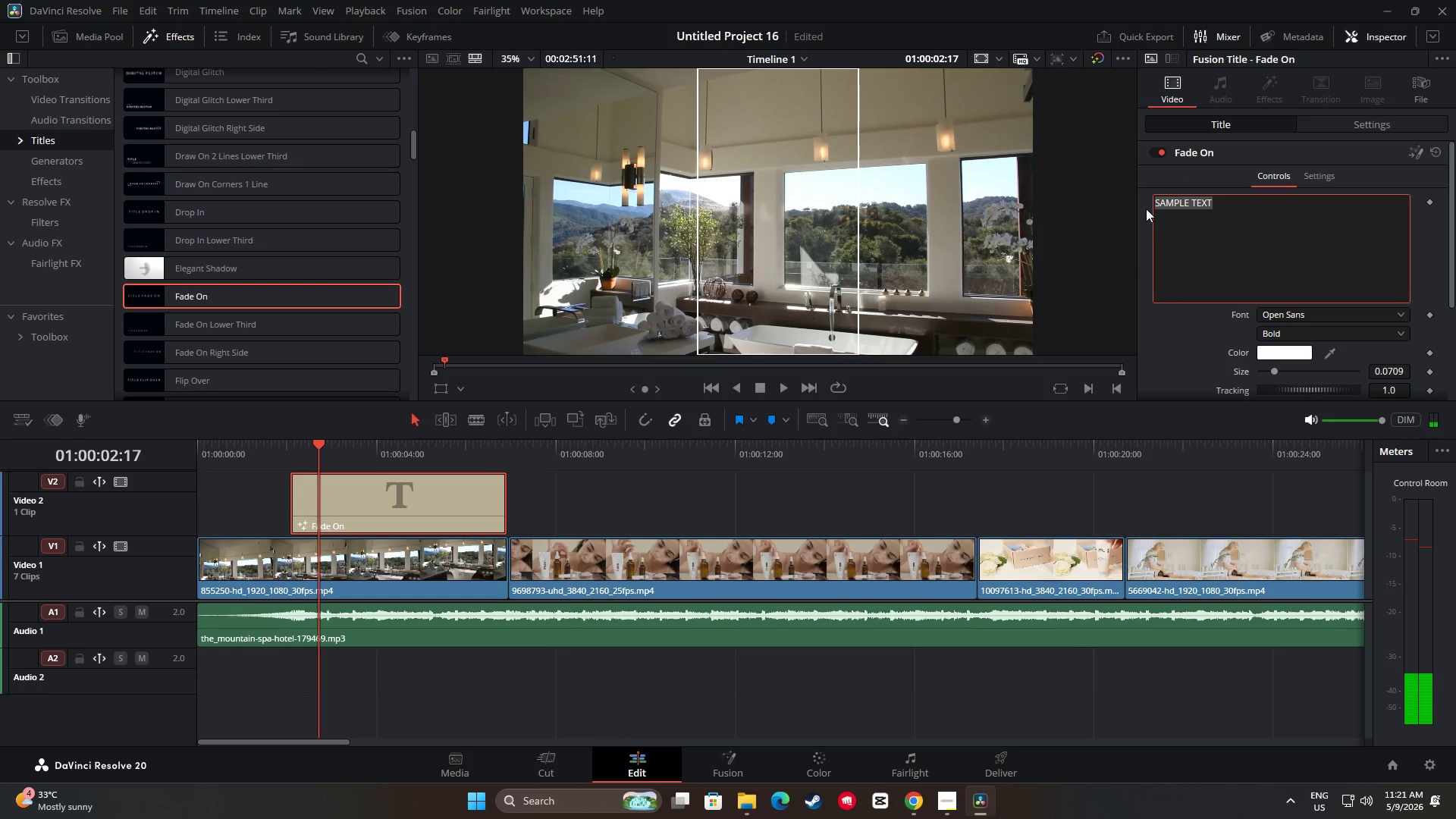 
key(Backspace)
 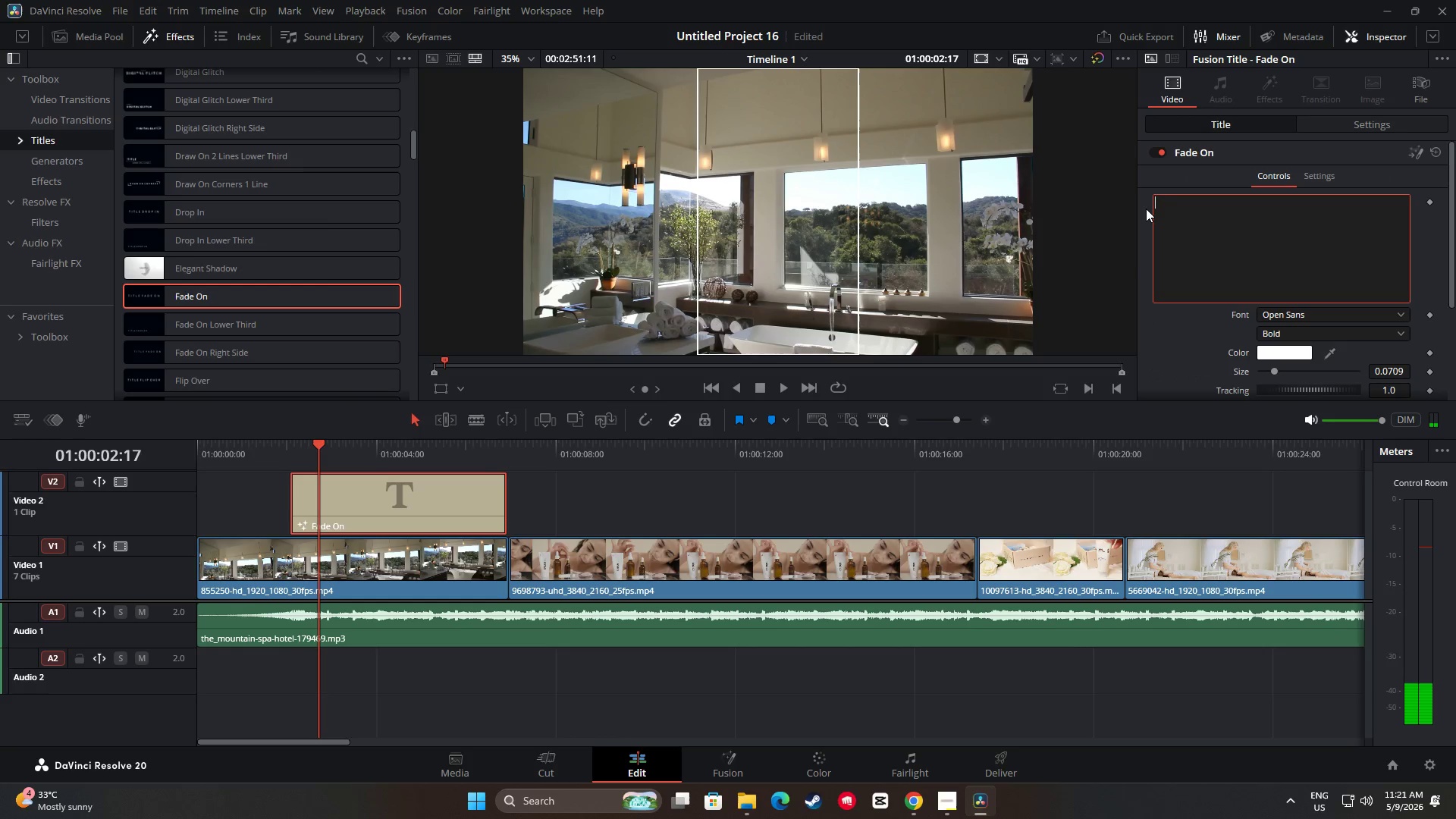 
key(Shift+ShiftLeft)
 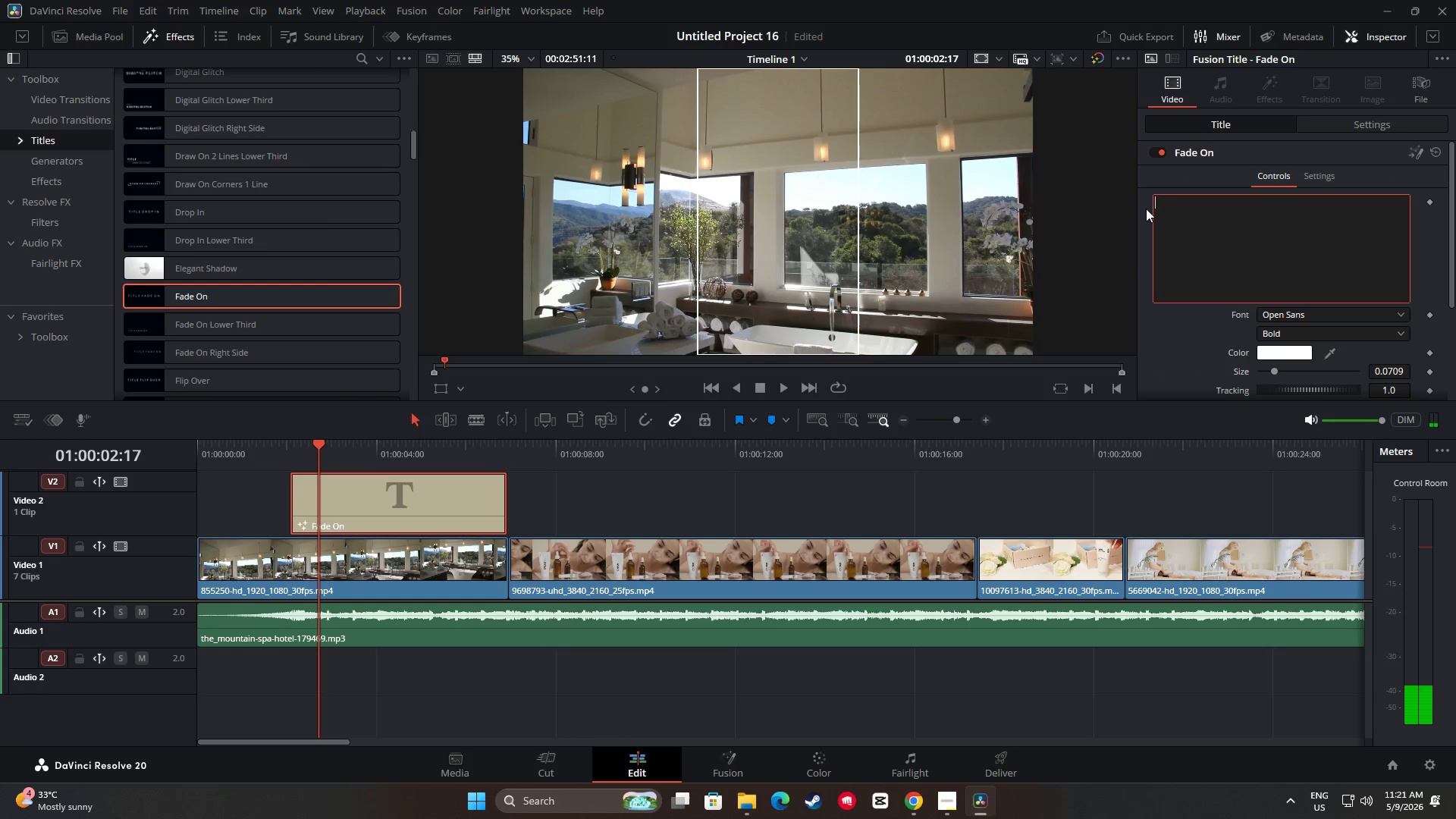 
key(Shift+Quote)
 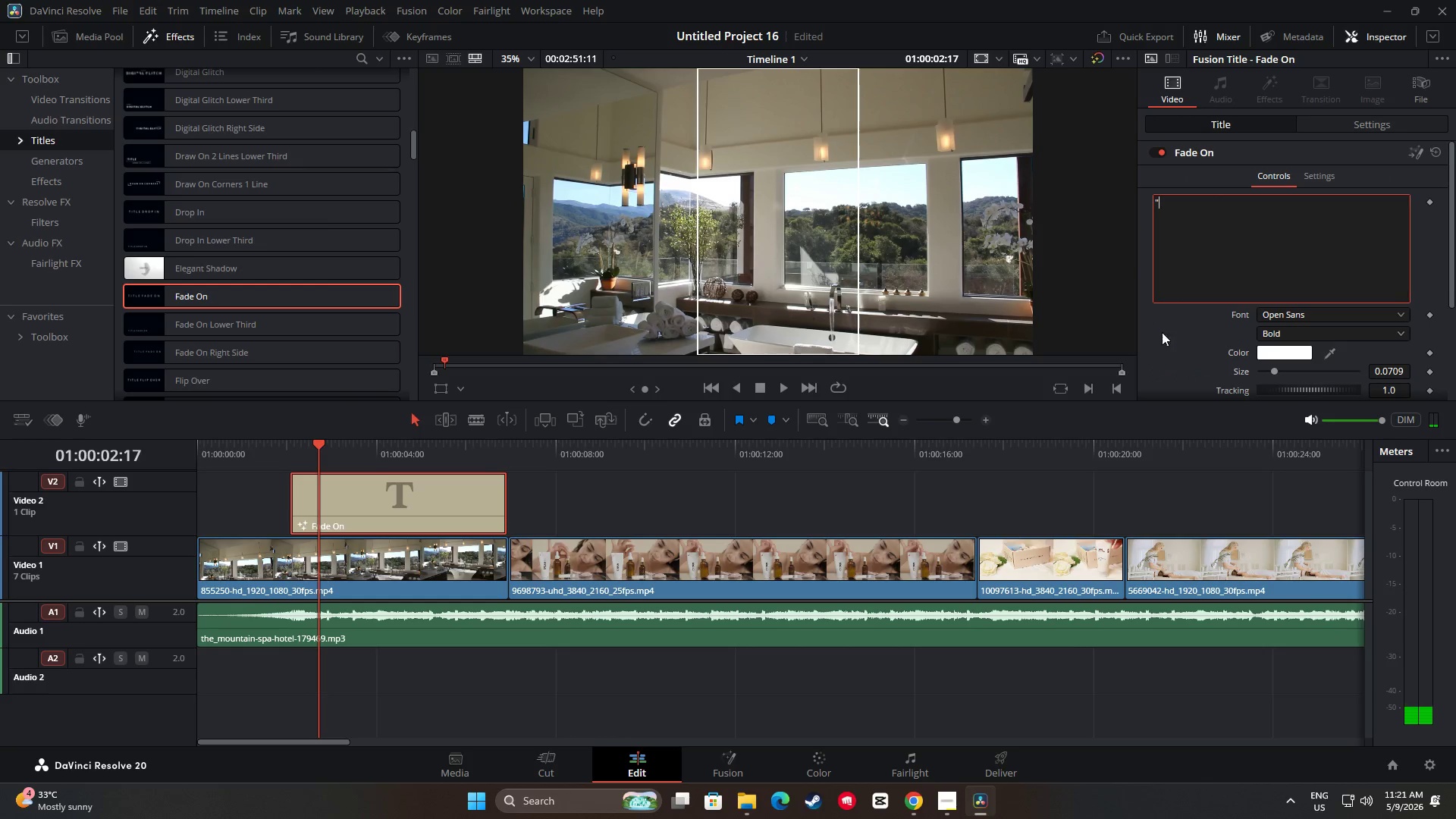 
left_click([1294, 333])
 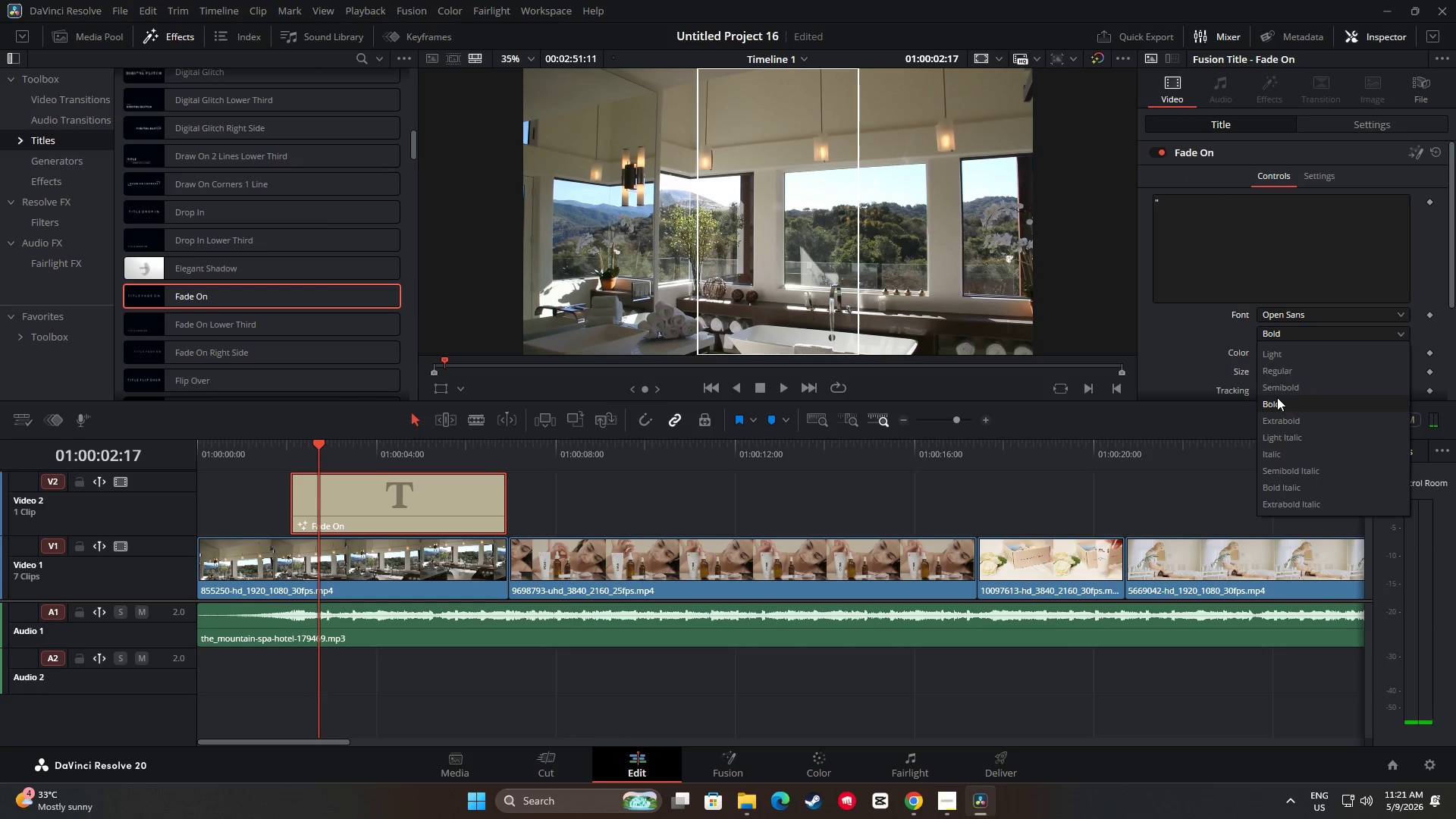 
left_click([1283, 388])
 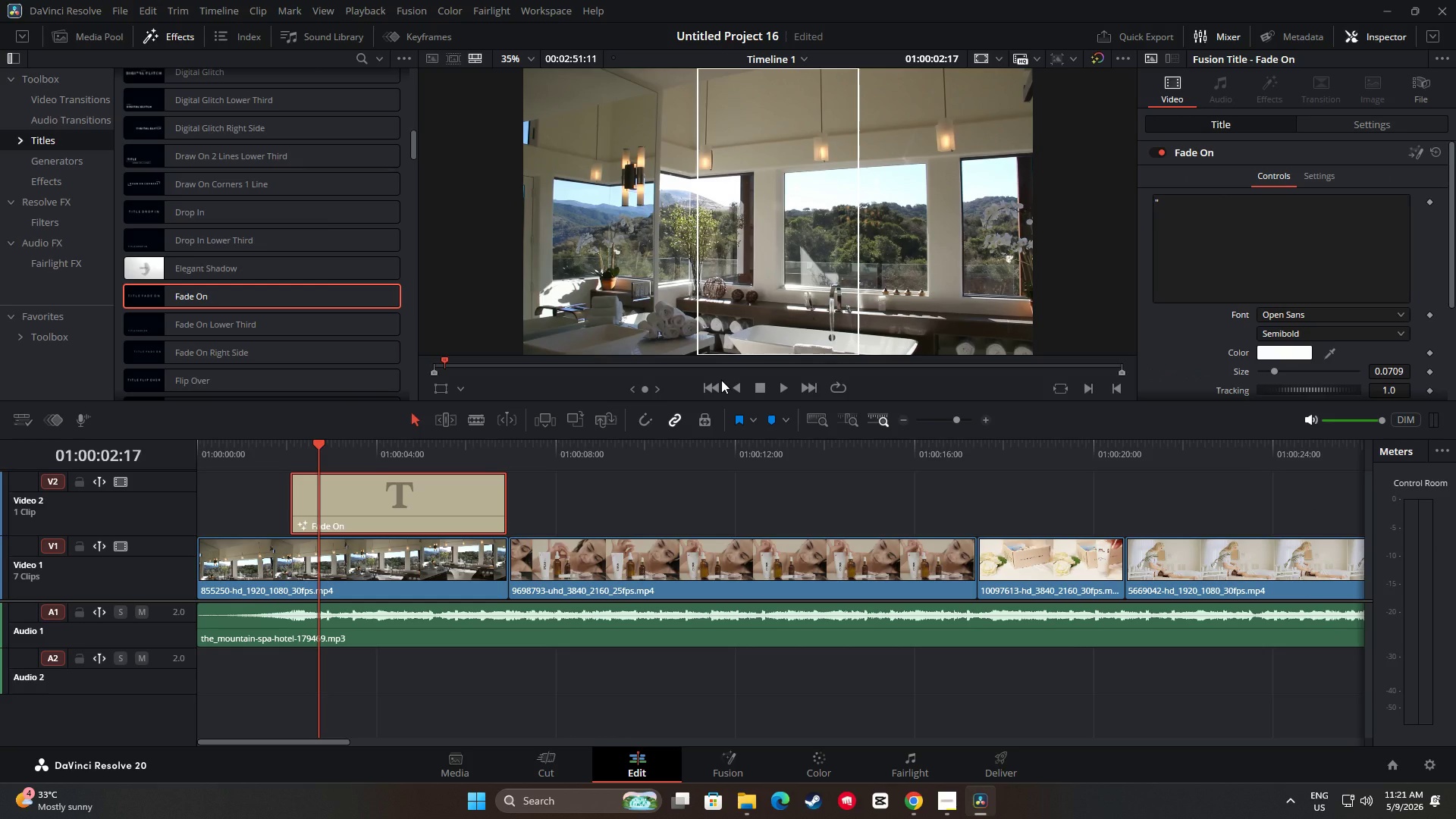 
wait(6.49)
 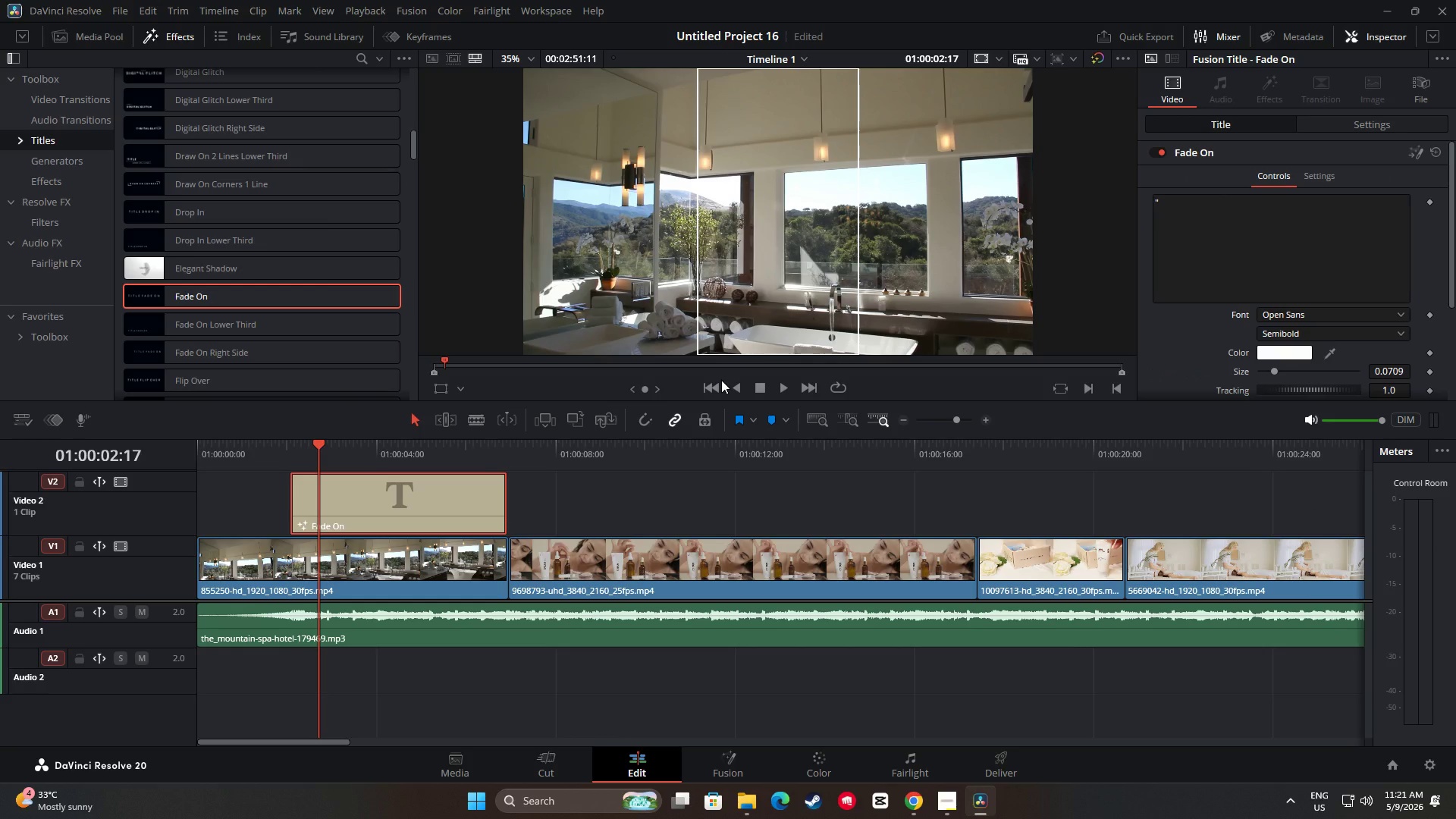 
left_click([1200, 210])
 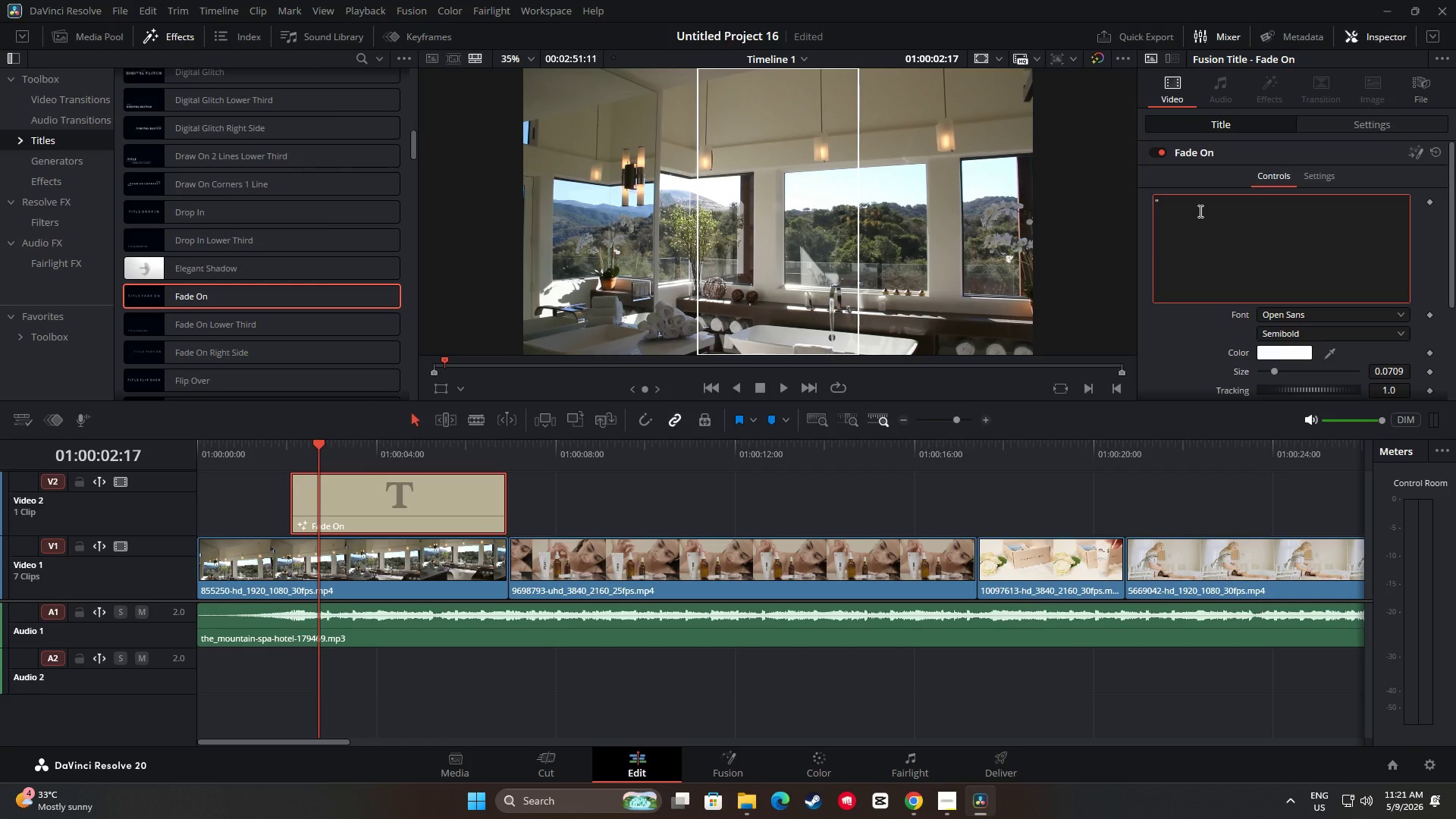 
hold_key(key=ShiftLeft, duration=0.33)
 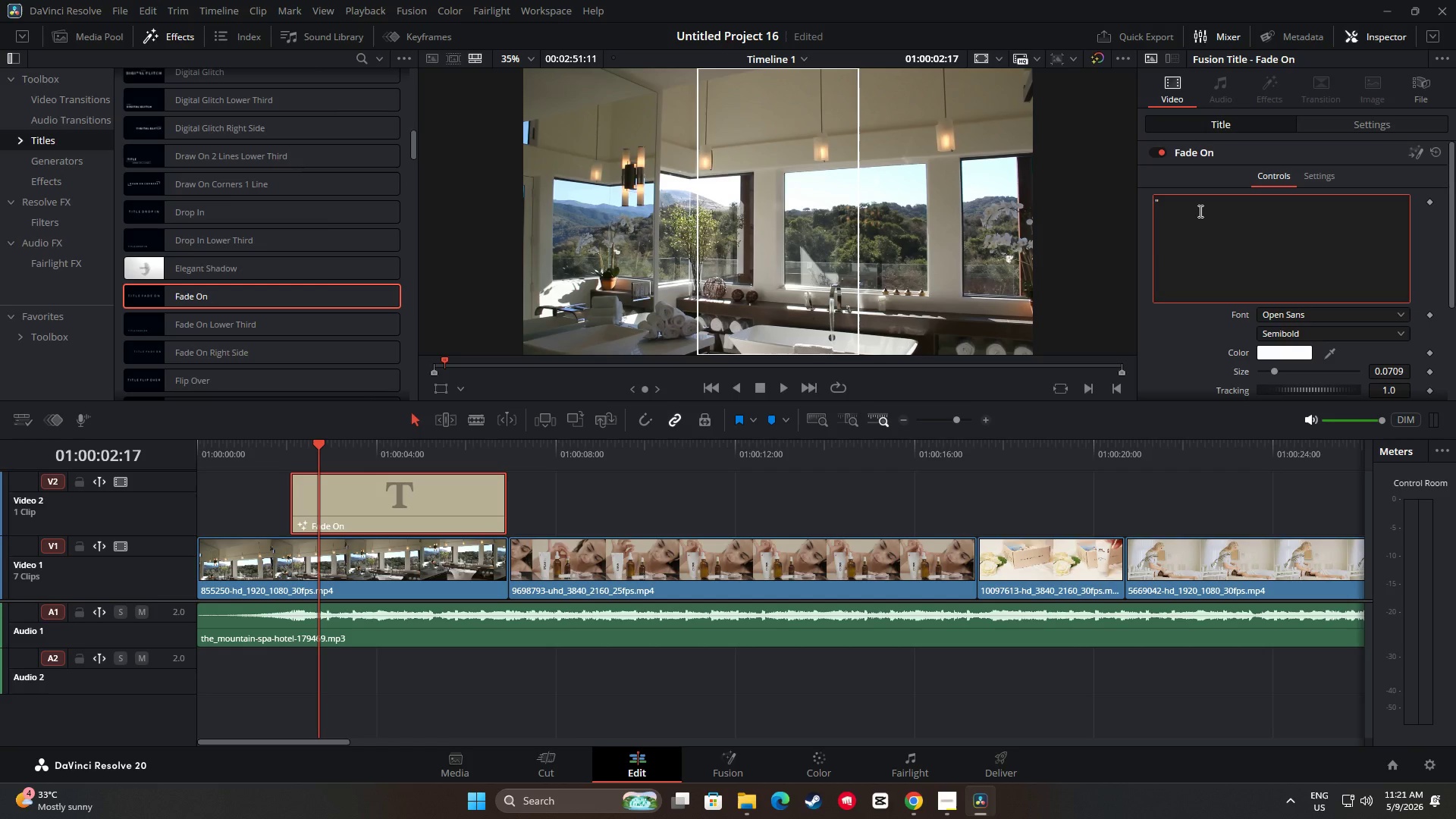 
type(LUMINA)
 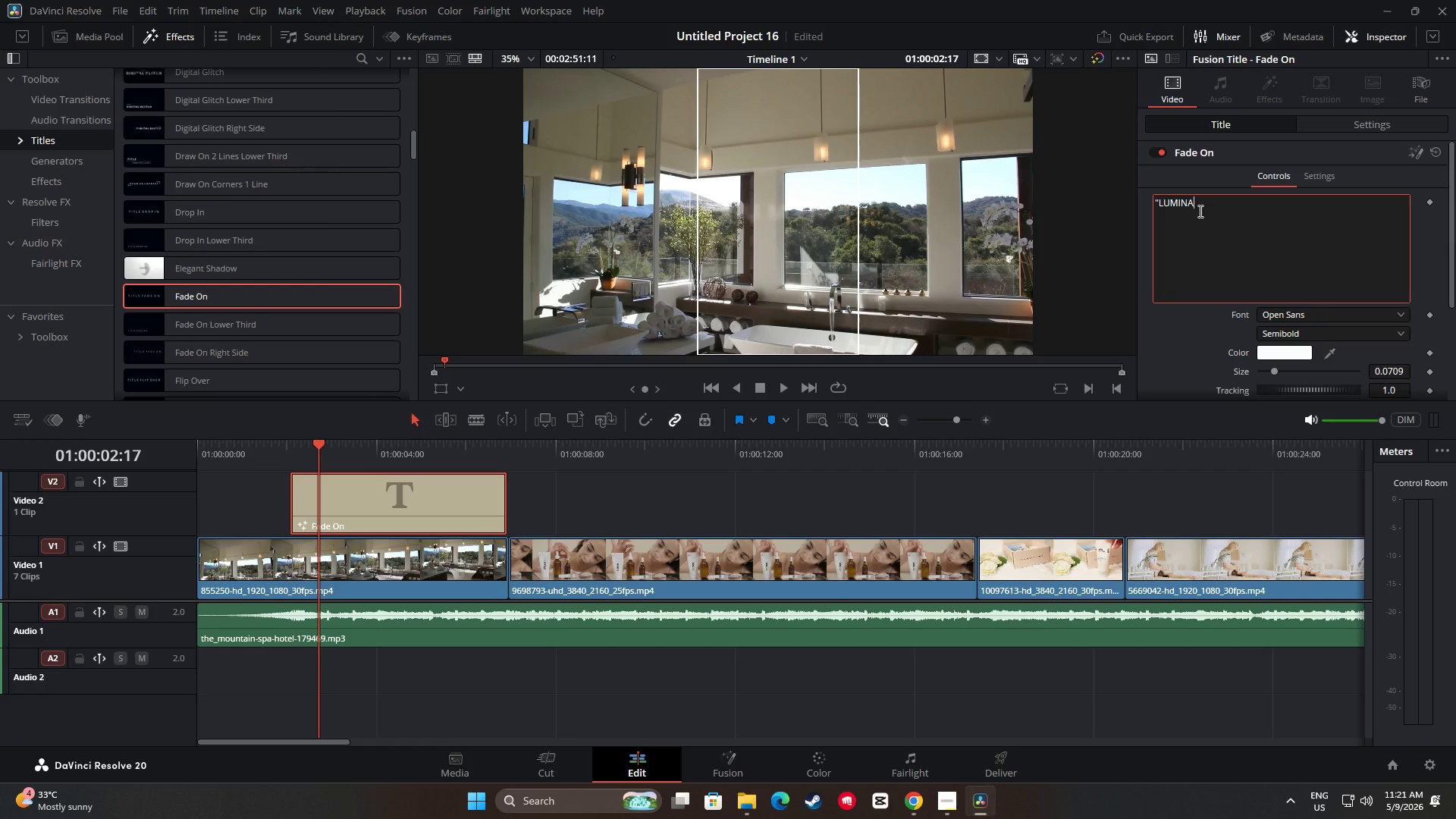 
wait(12.64)
 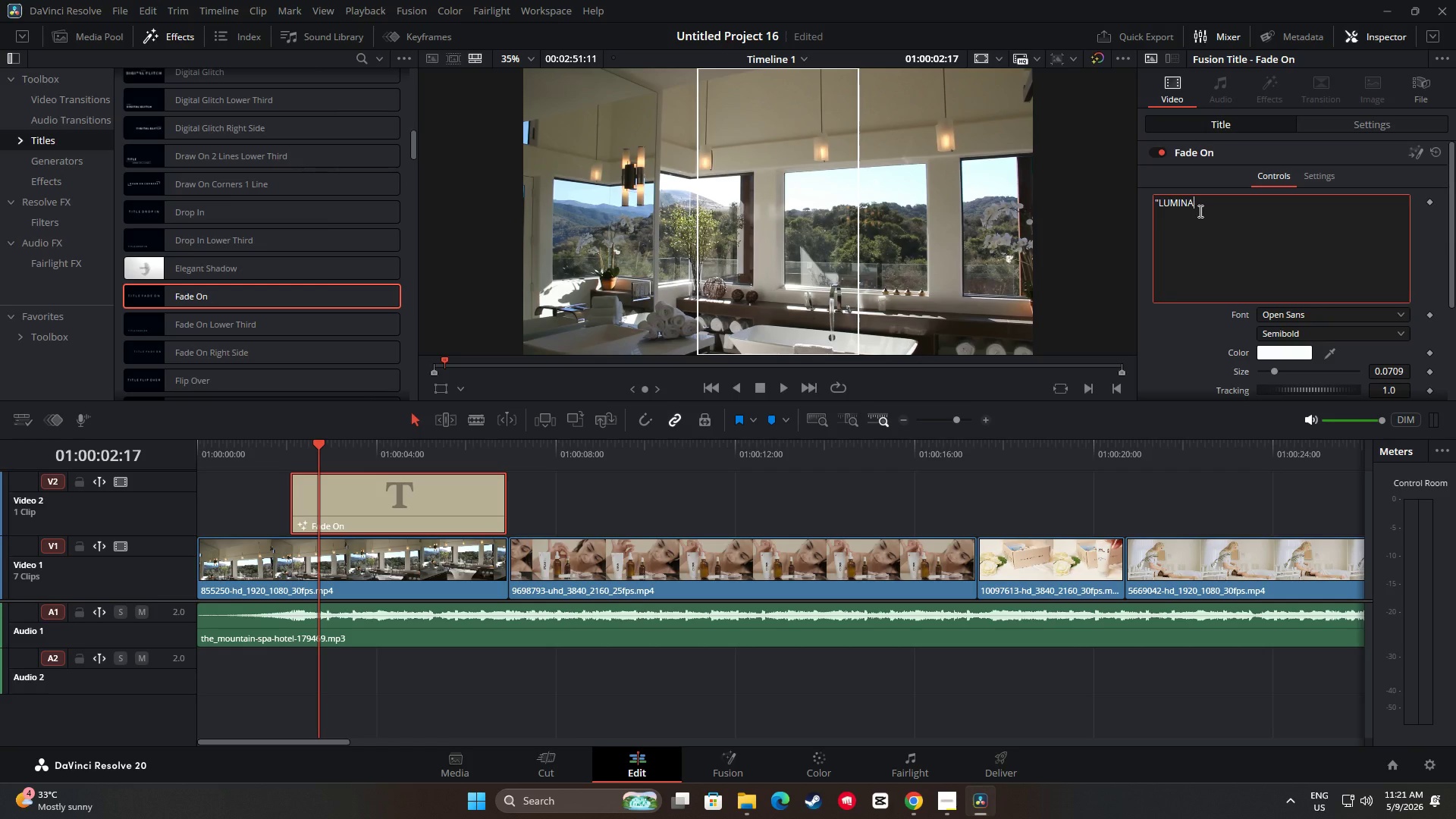 
type( PEARL MED SPA")
key(Backspace)
 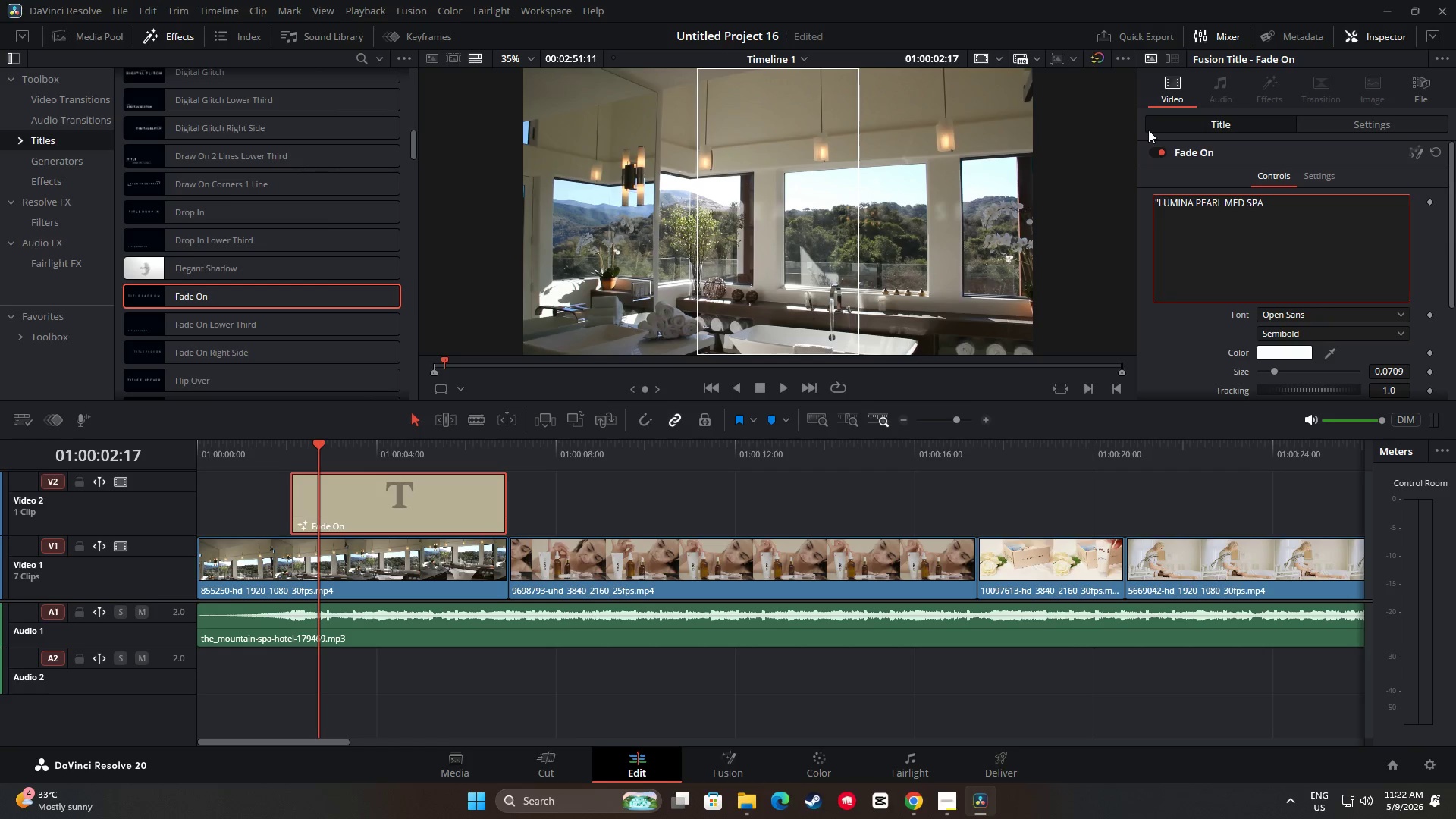 
left_click([1156, 204])
 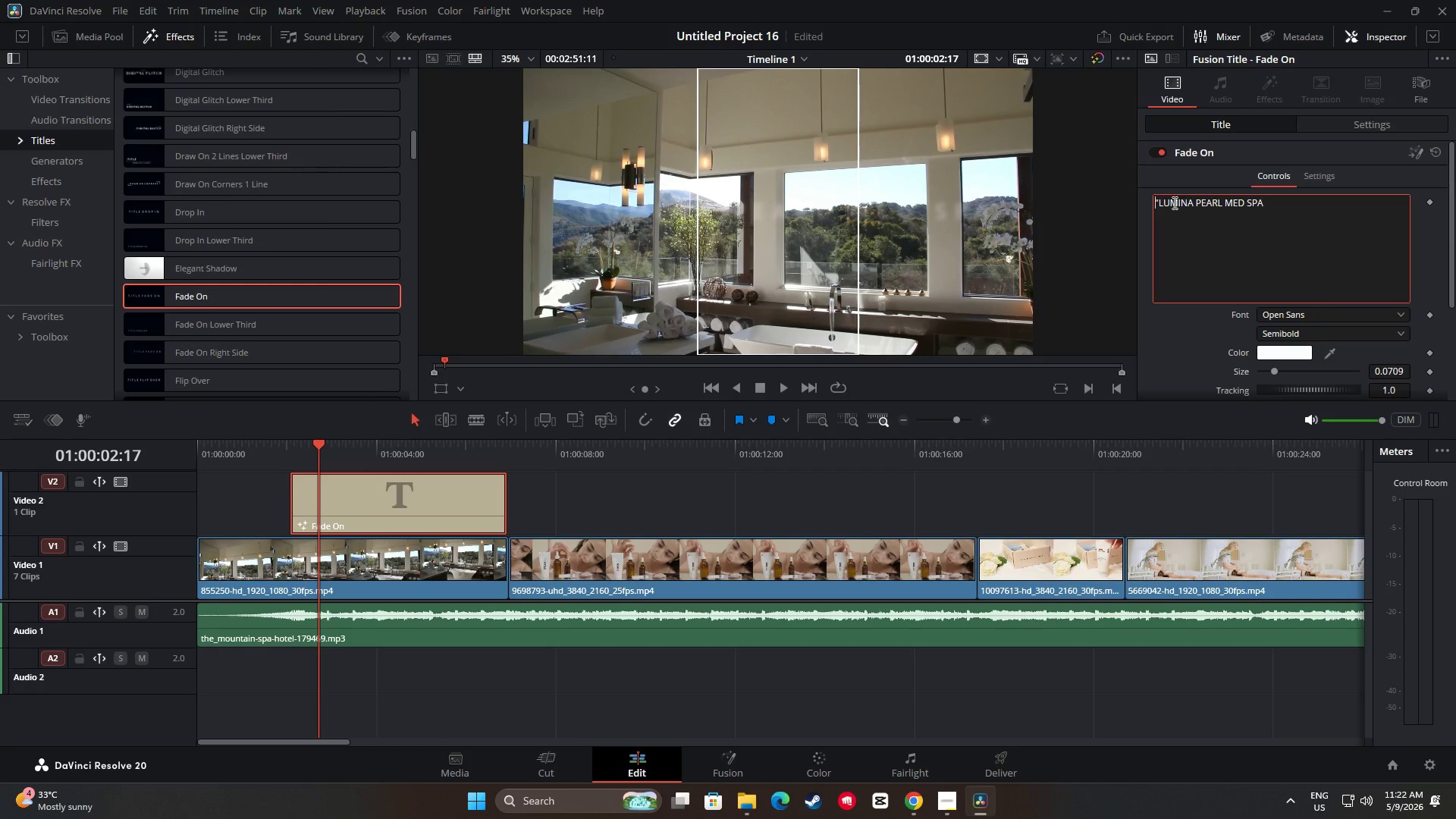 
key(ArrowRight)
 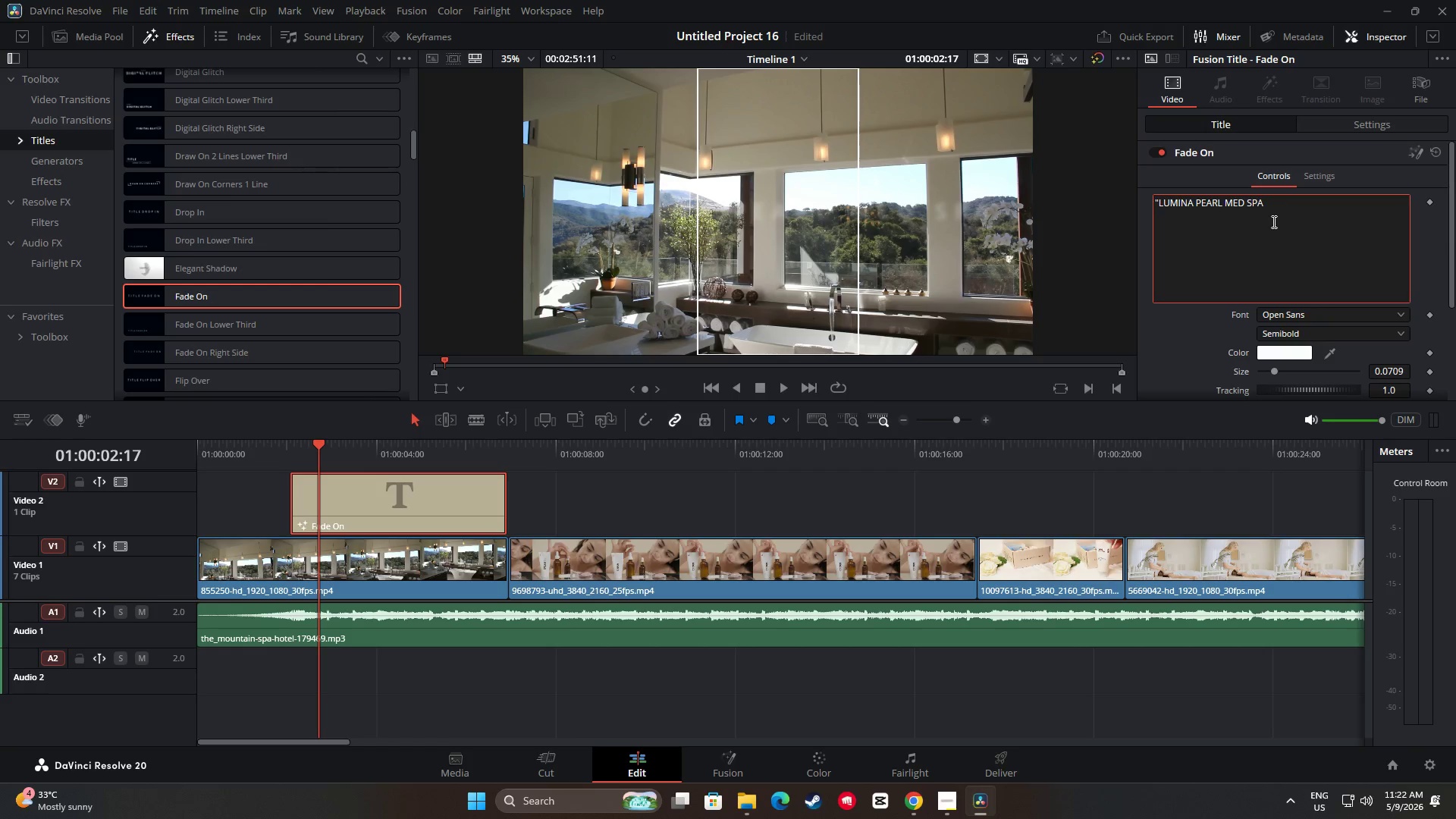 
key(Backspace)
 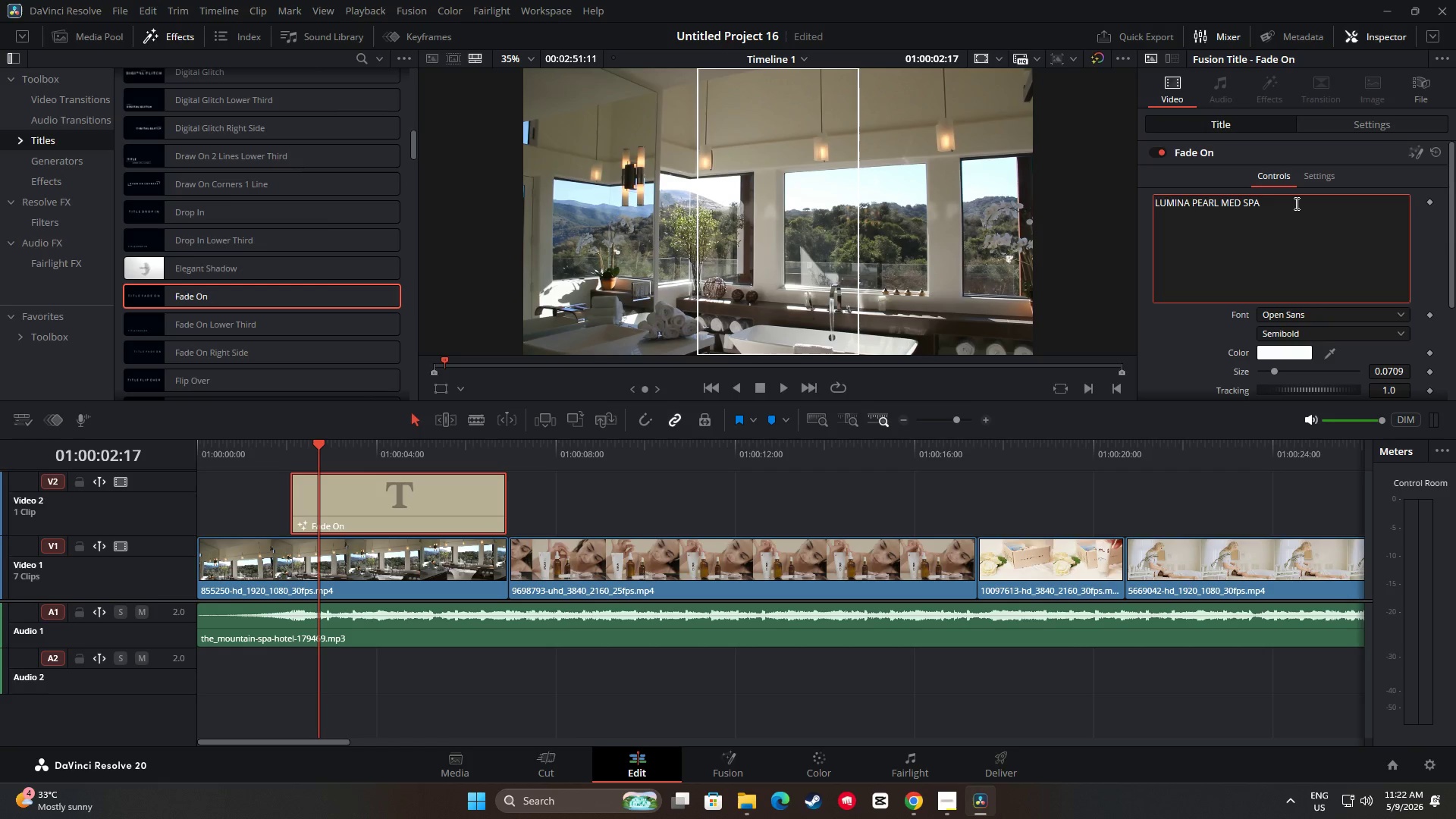 
key(Enter)
 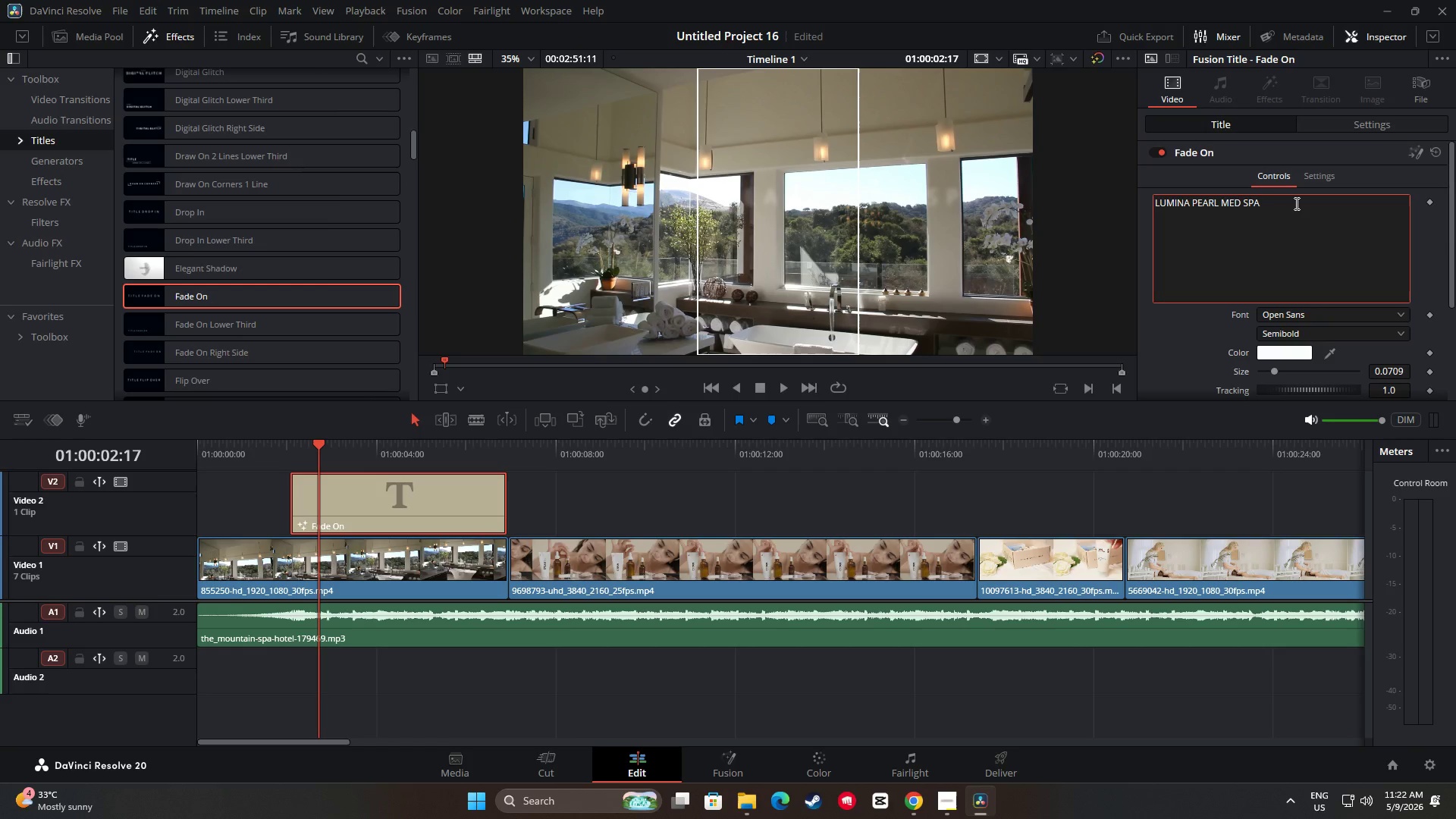 
type("The Morning Prep")
 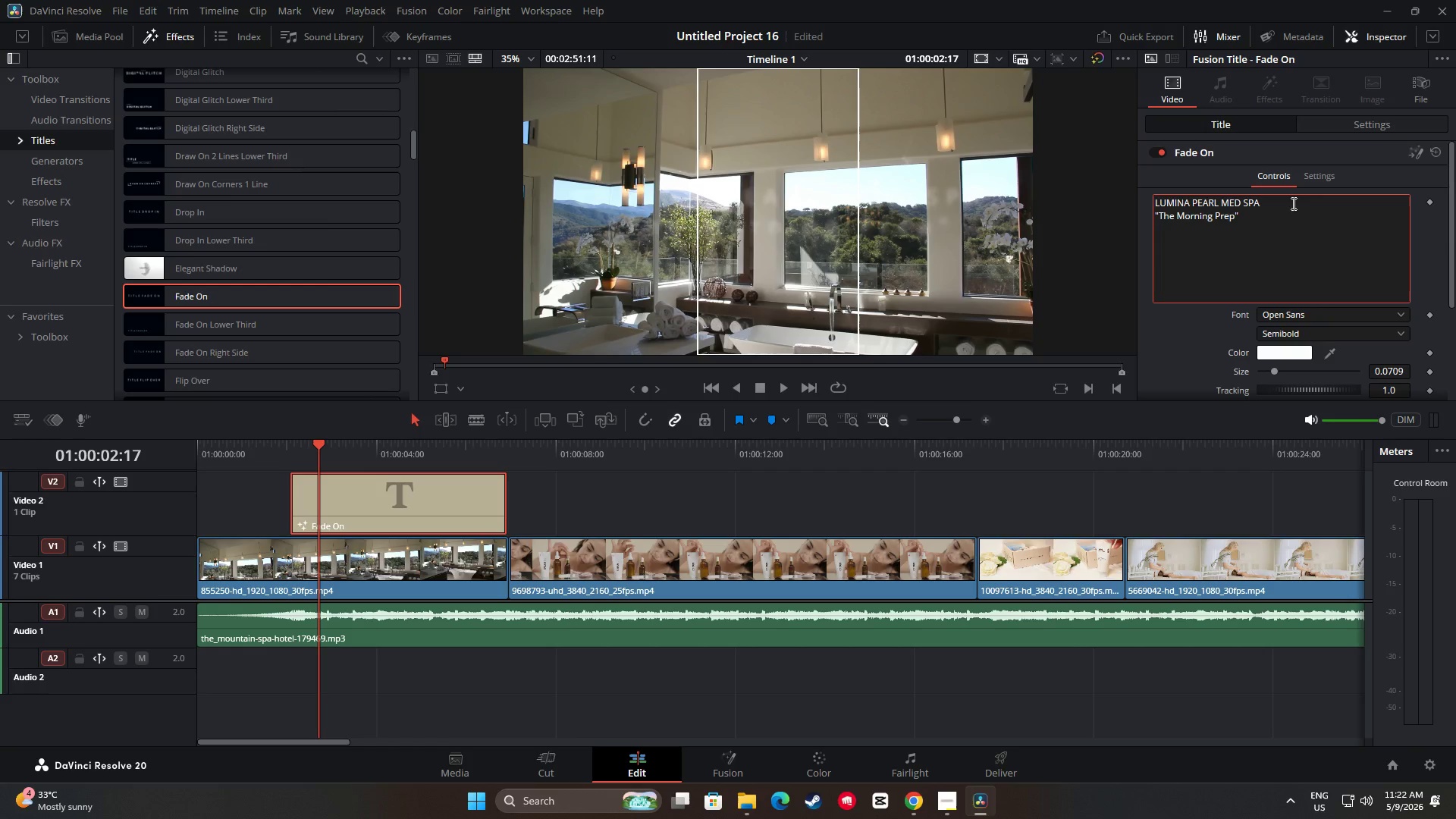 
left_click_drag(start_coordinate=[325, 451], to_coordinate=[265, 452])
 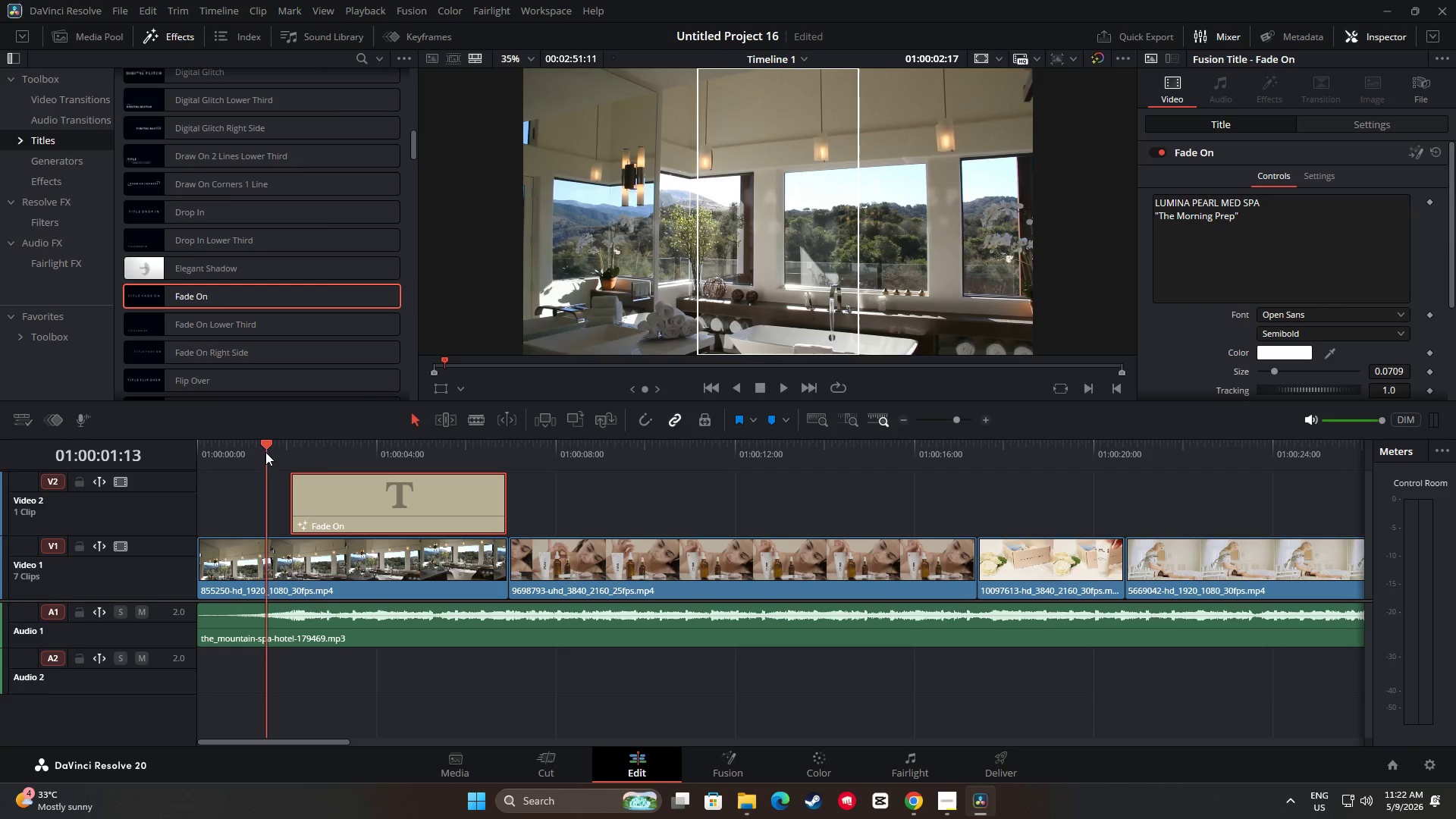 
key(Space)
 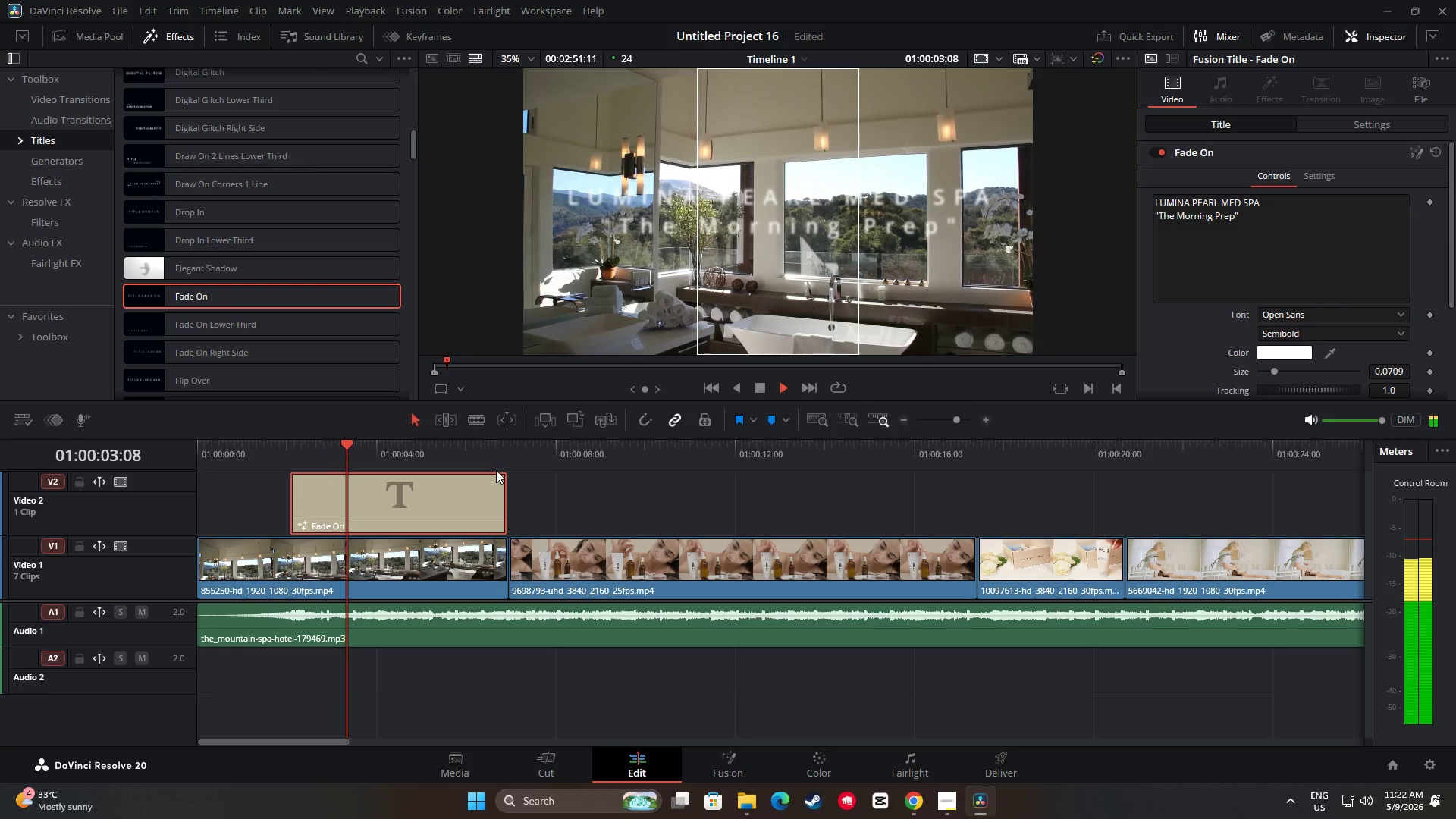 
key(Space)
 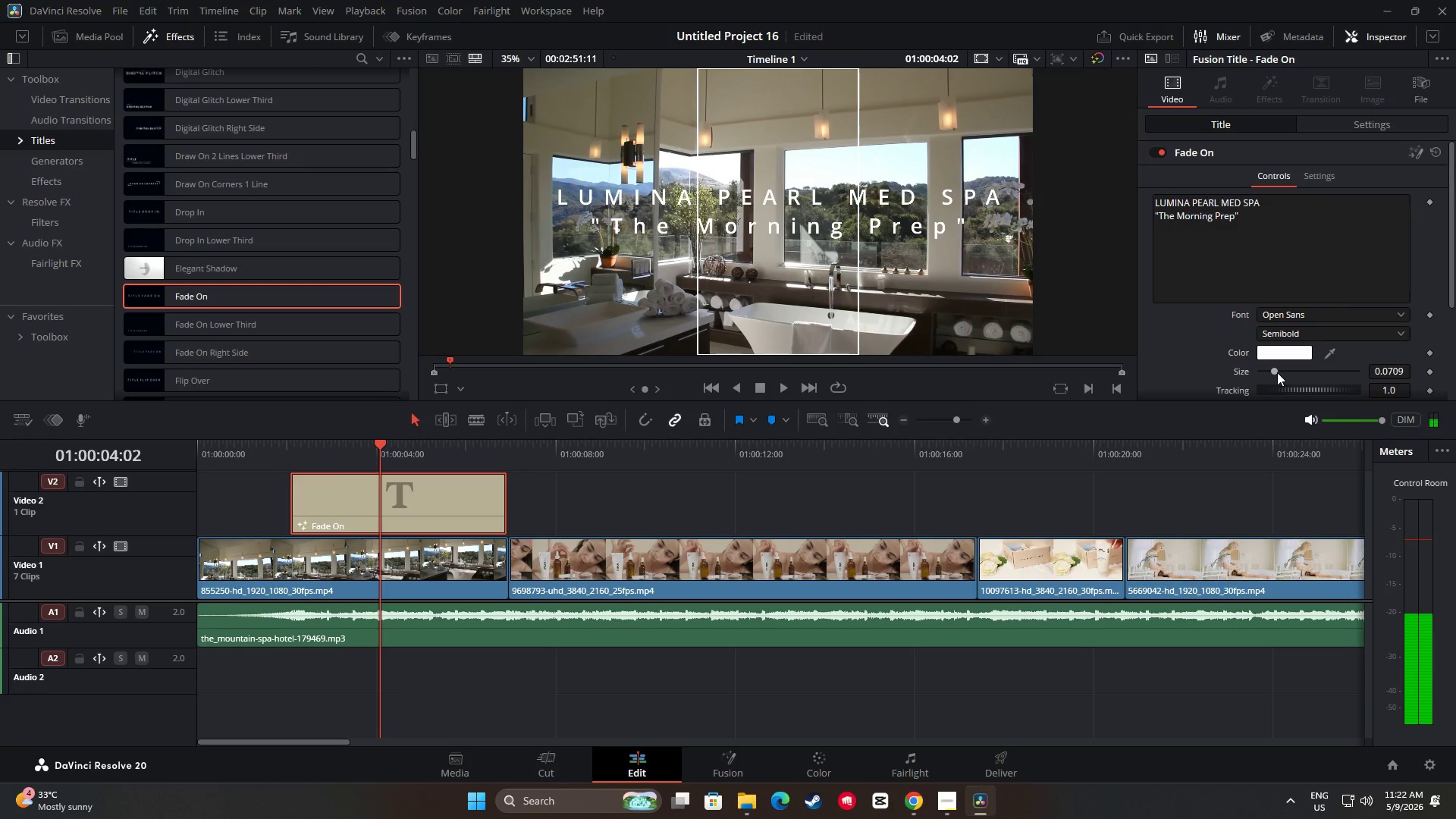 
scroll: coordinate [1282, 370], scroll_direction: down, amount: 1.0
 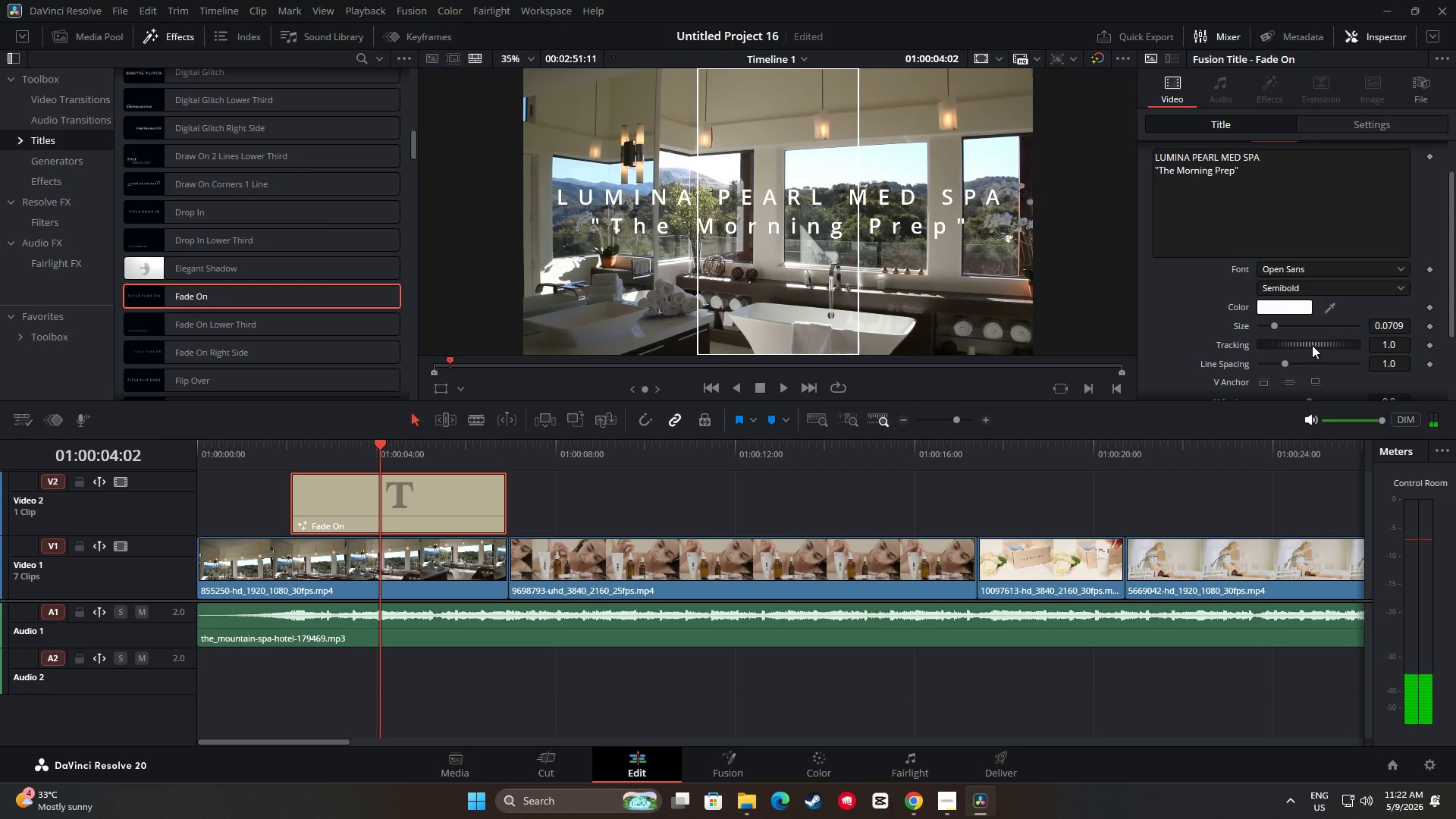 
left_click_drag(start_coordinate=[1312, 345], to_coordinate=[1305, 345])
 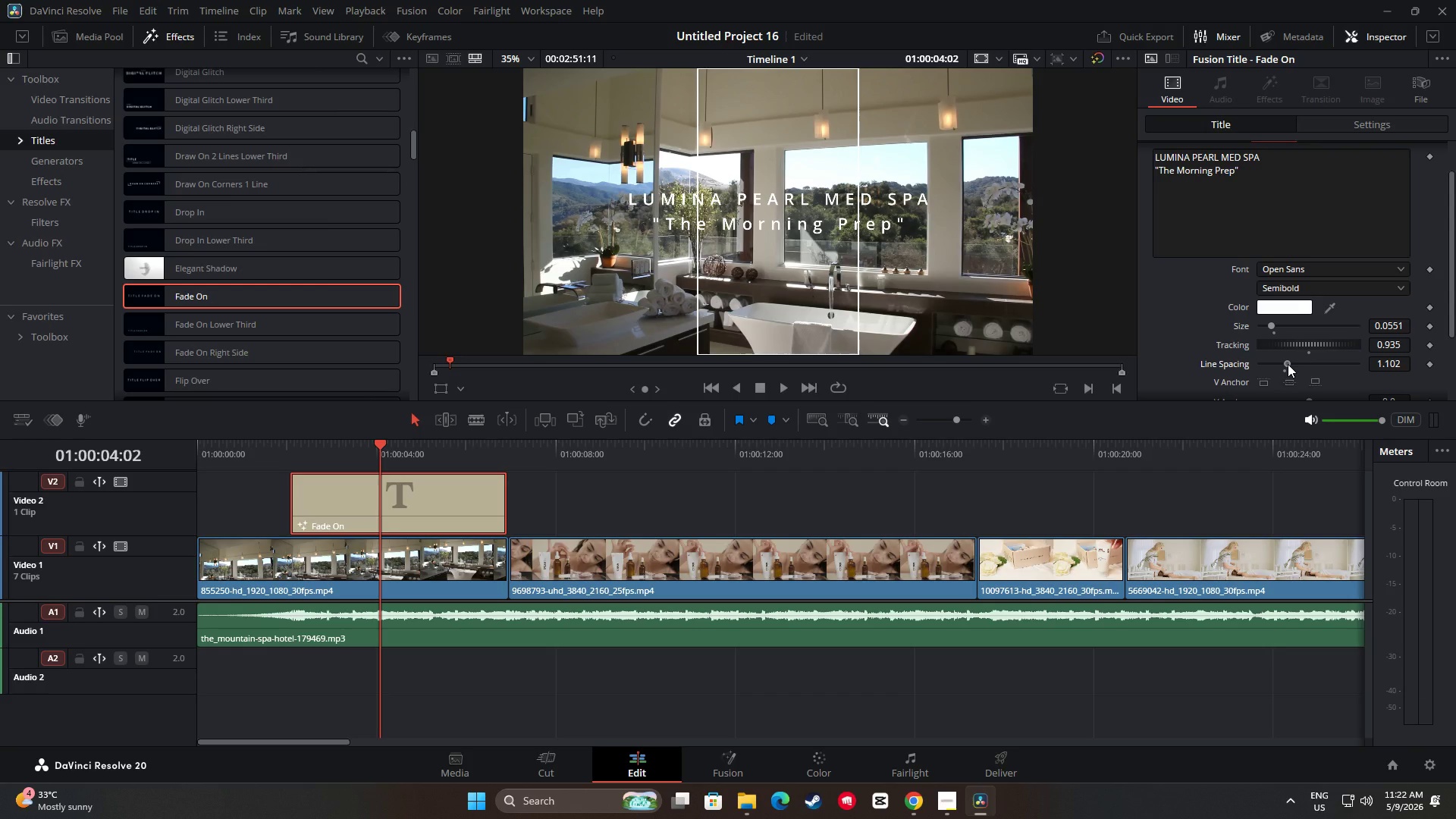 
wait(6.92)
 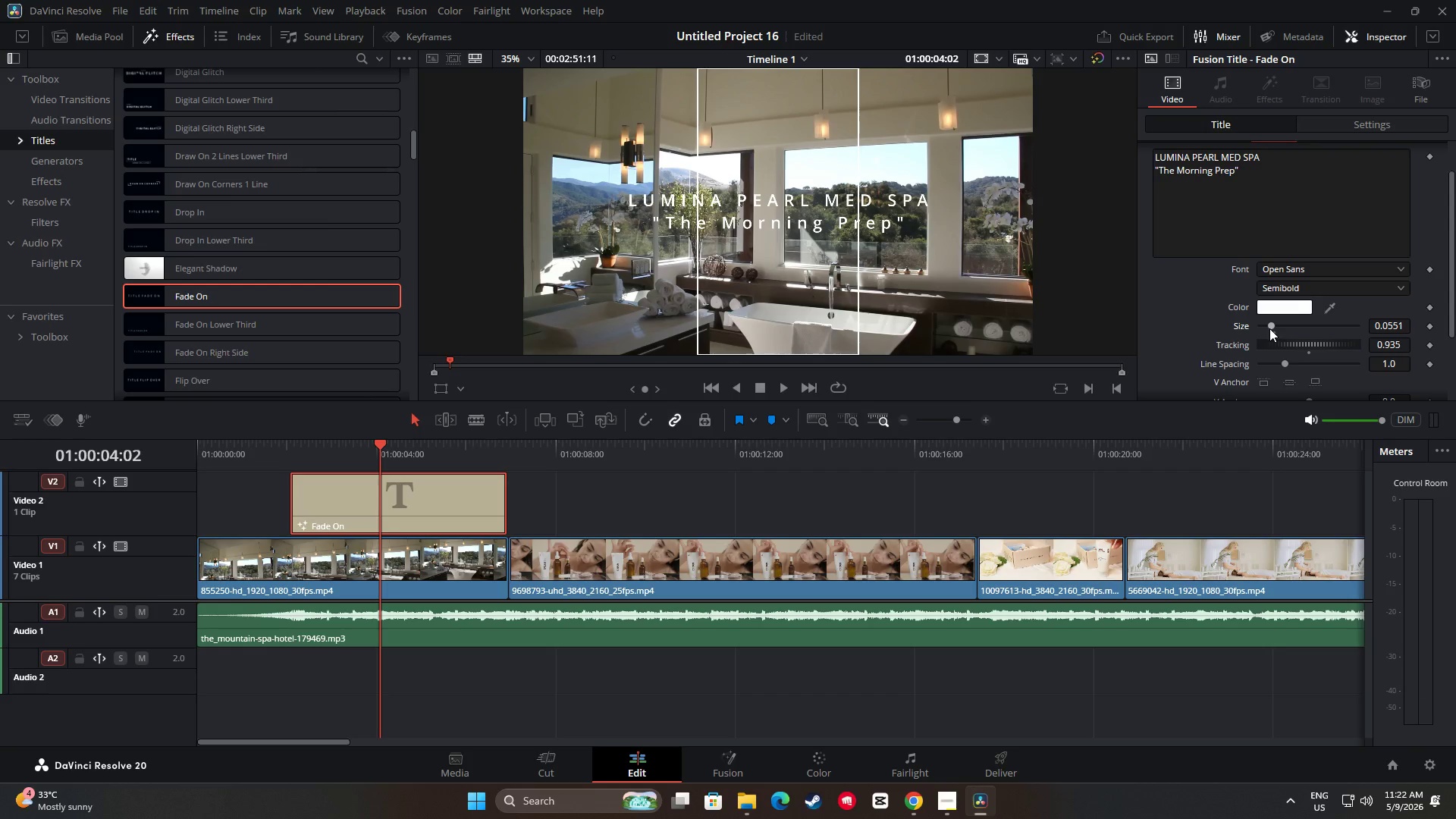 
left_click_drag(start_coordinate=[378, 446], to_coordinate=[272, 458])
 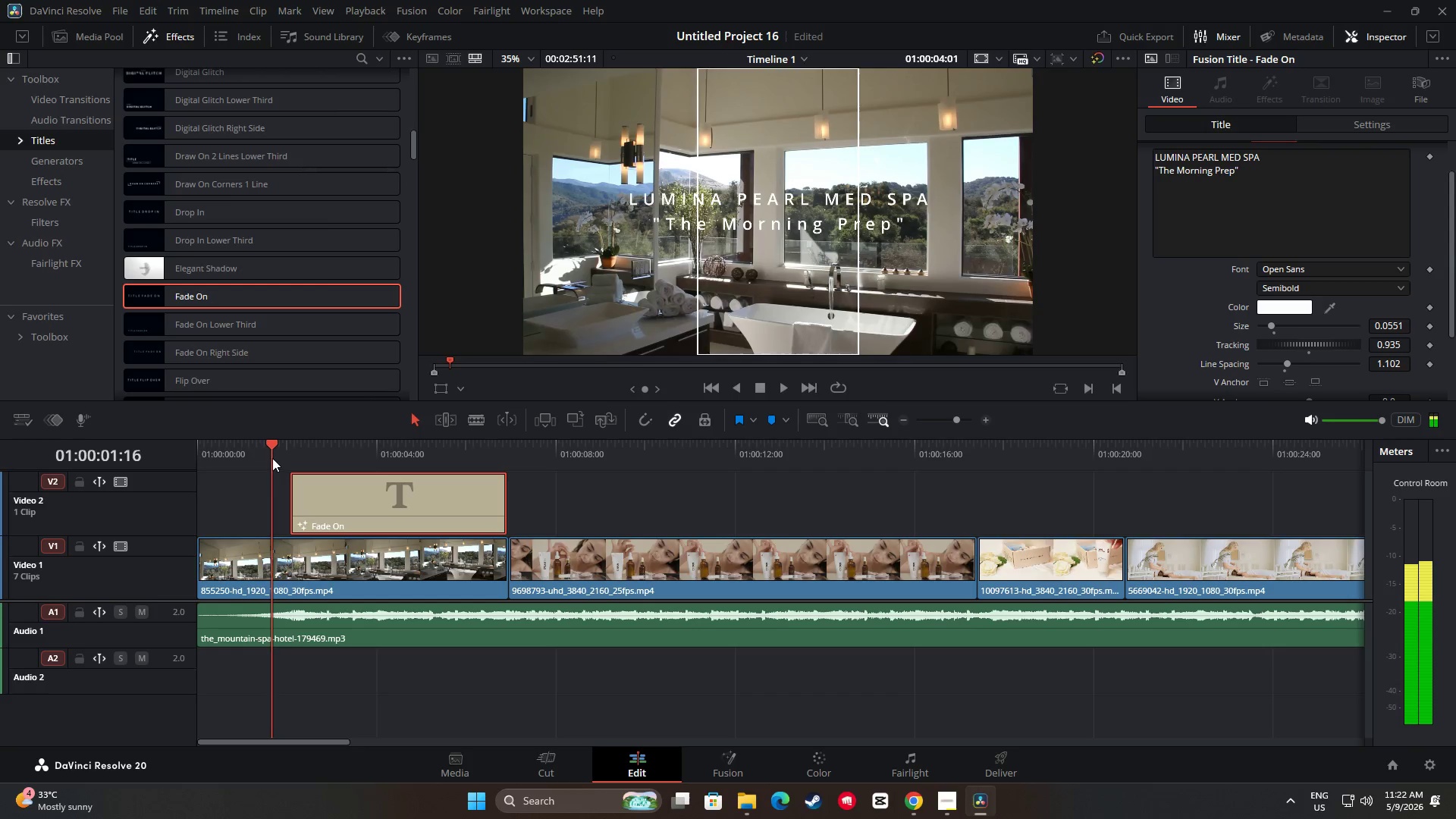 
key(Space)
 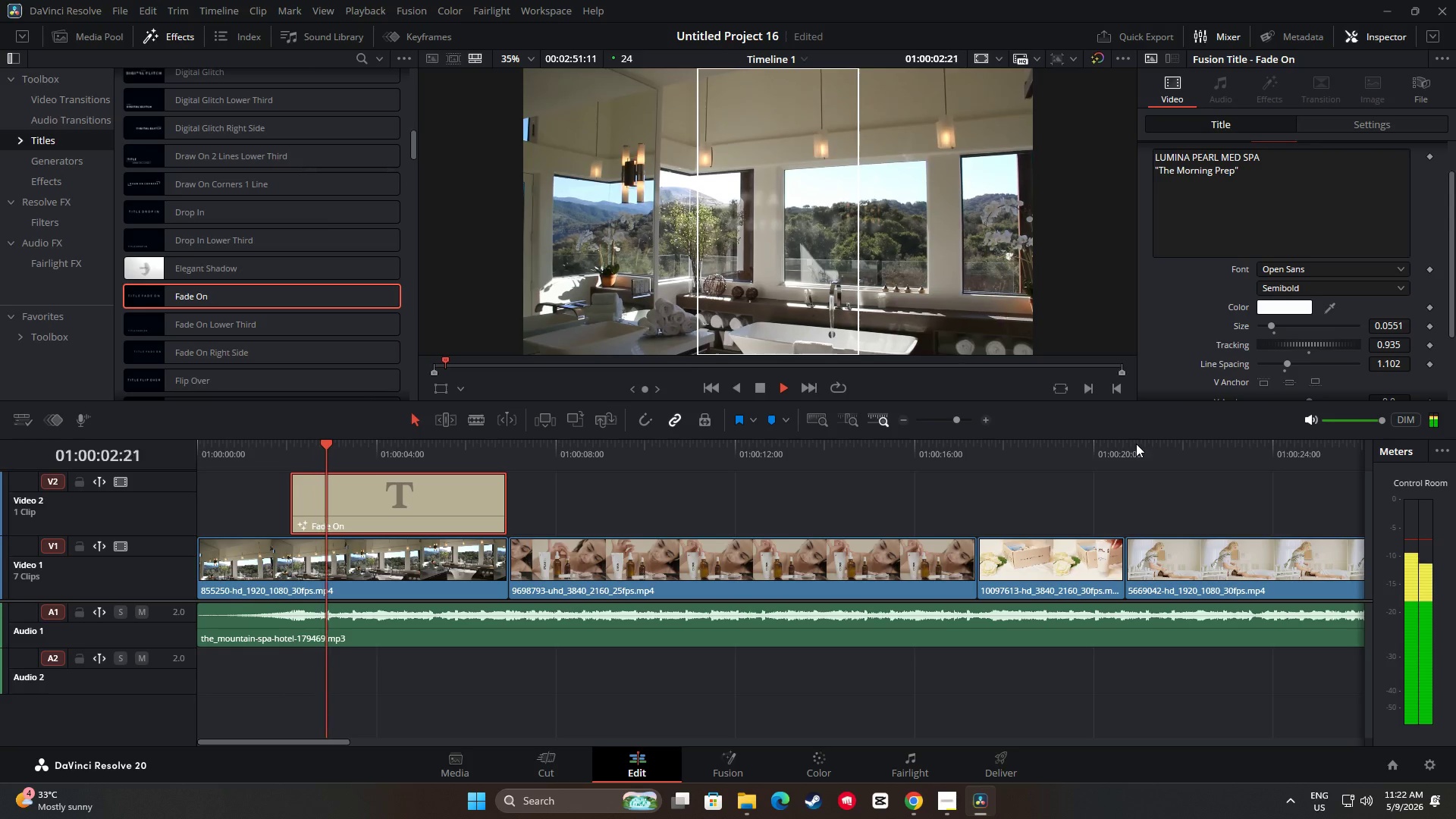 
key(Space)
 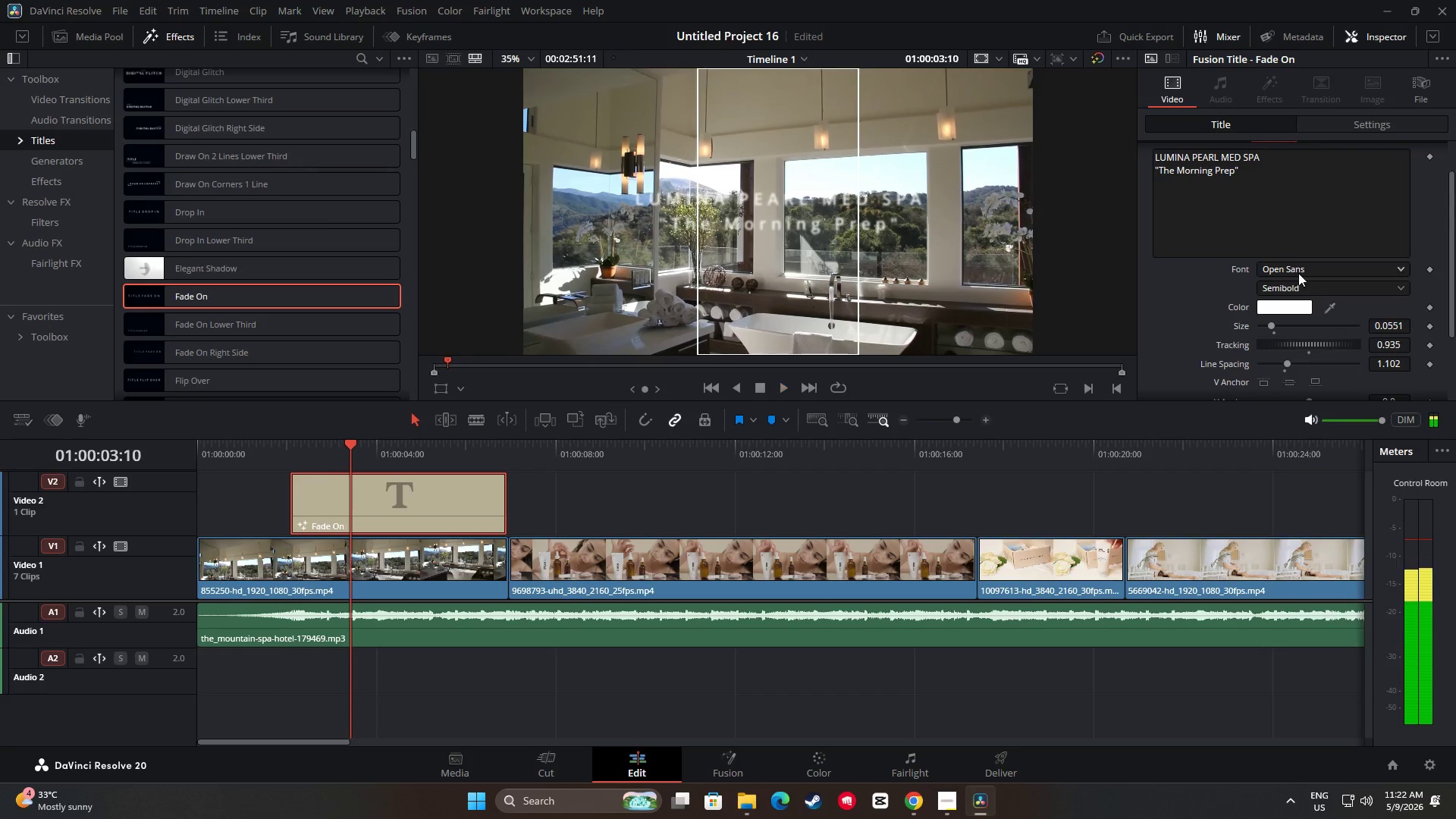 
left_click([1299, 268])
 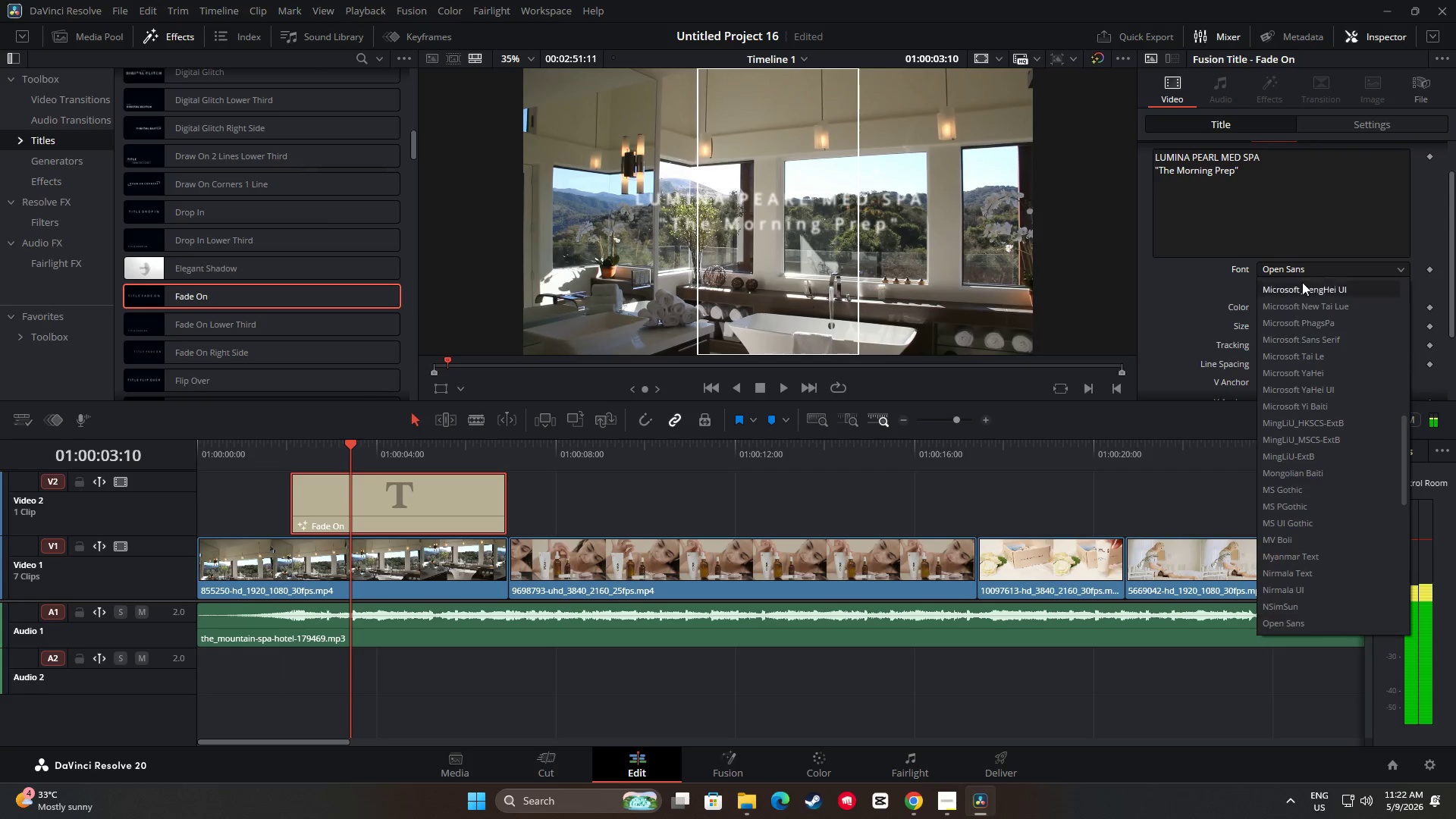 
scroll: coordinate [1316, 426], scroll_direction: down, amount: 4.0
 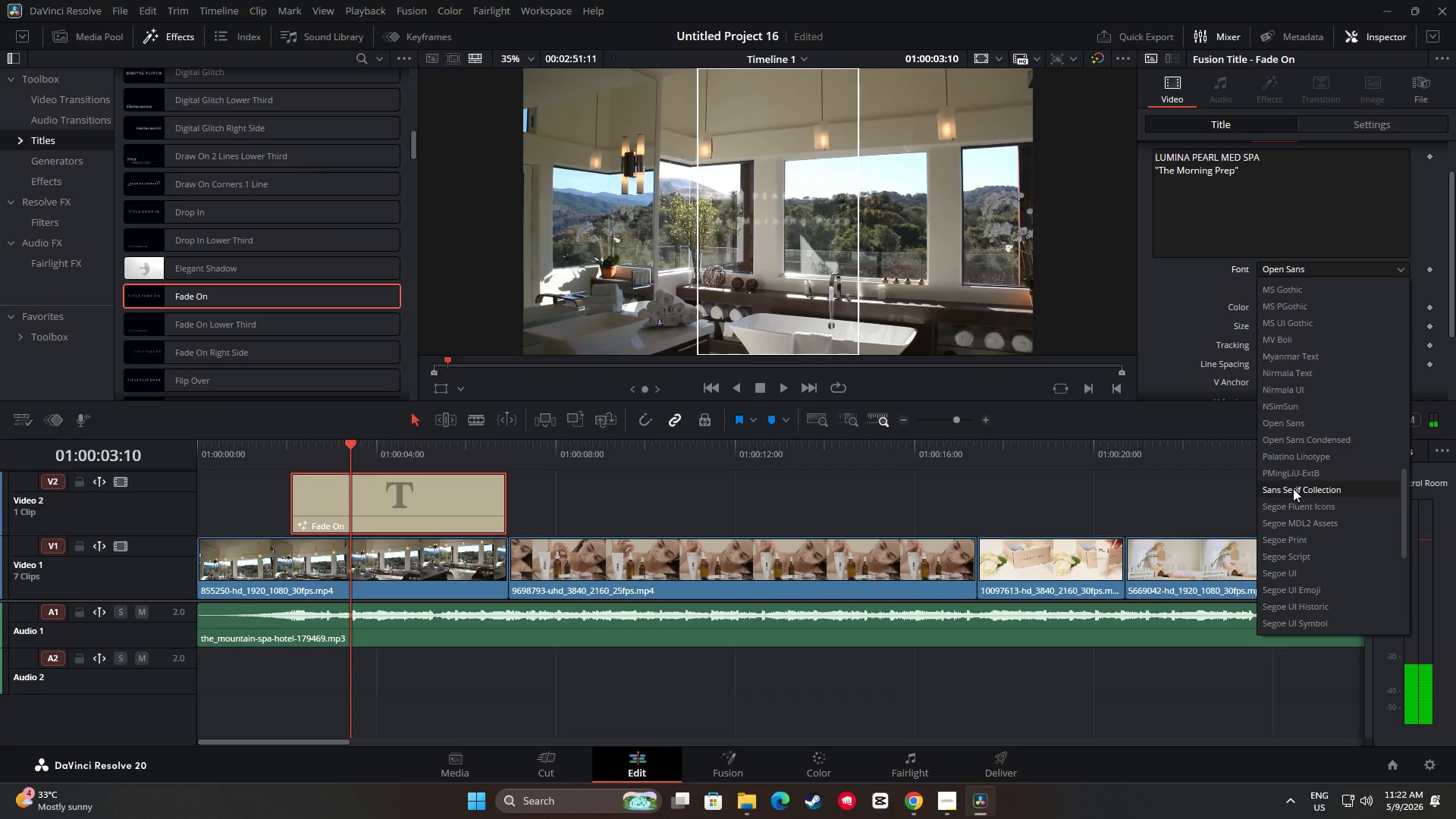 
left_click([1293, 488])
 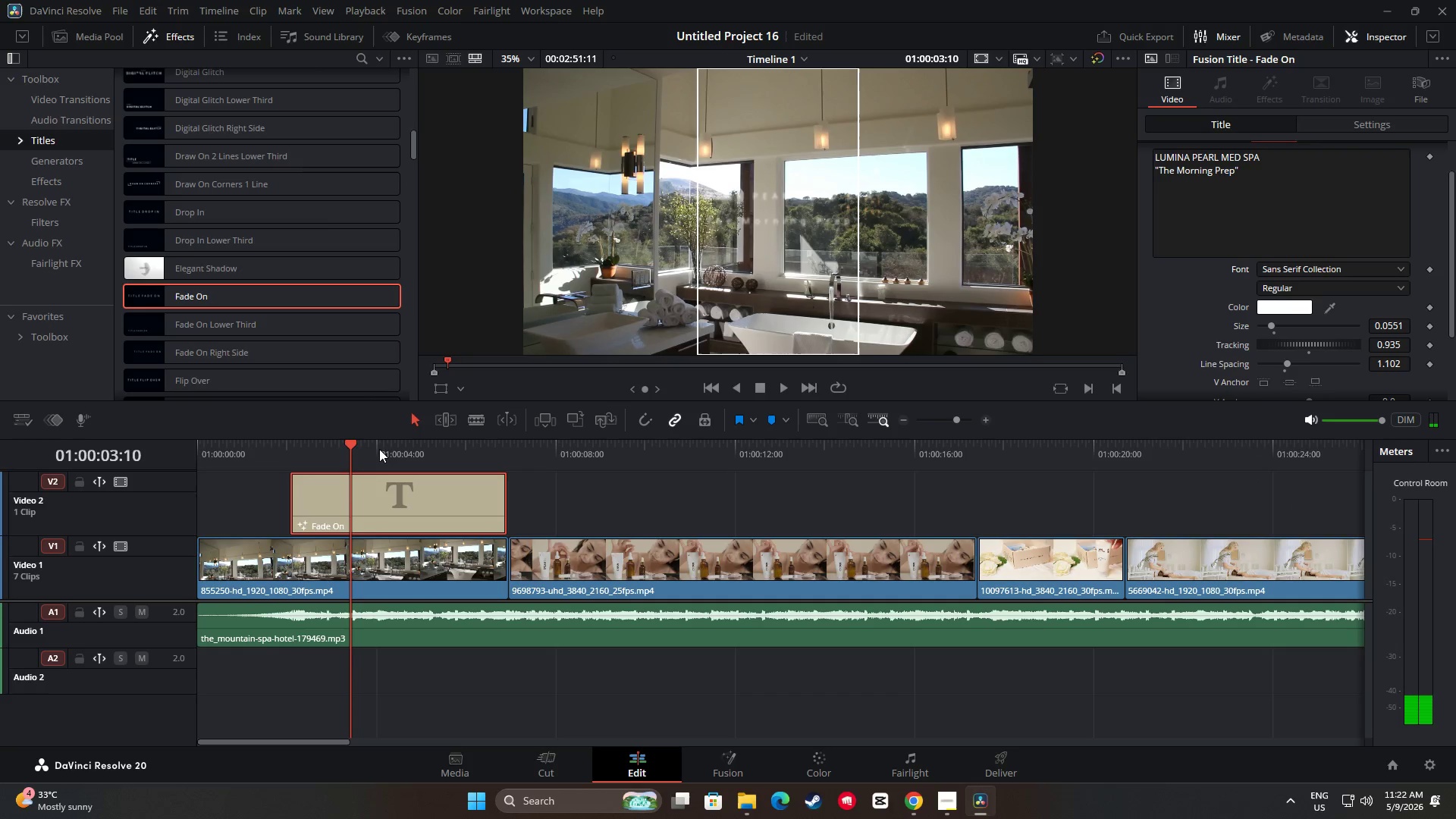 
left_click_drag(start_coordinate=[348, 439], to_coordinate=[336, 444])
 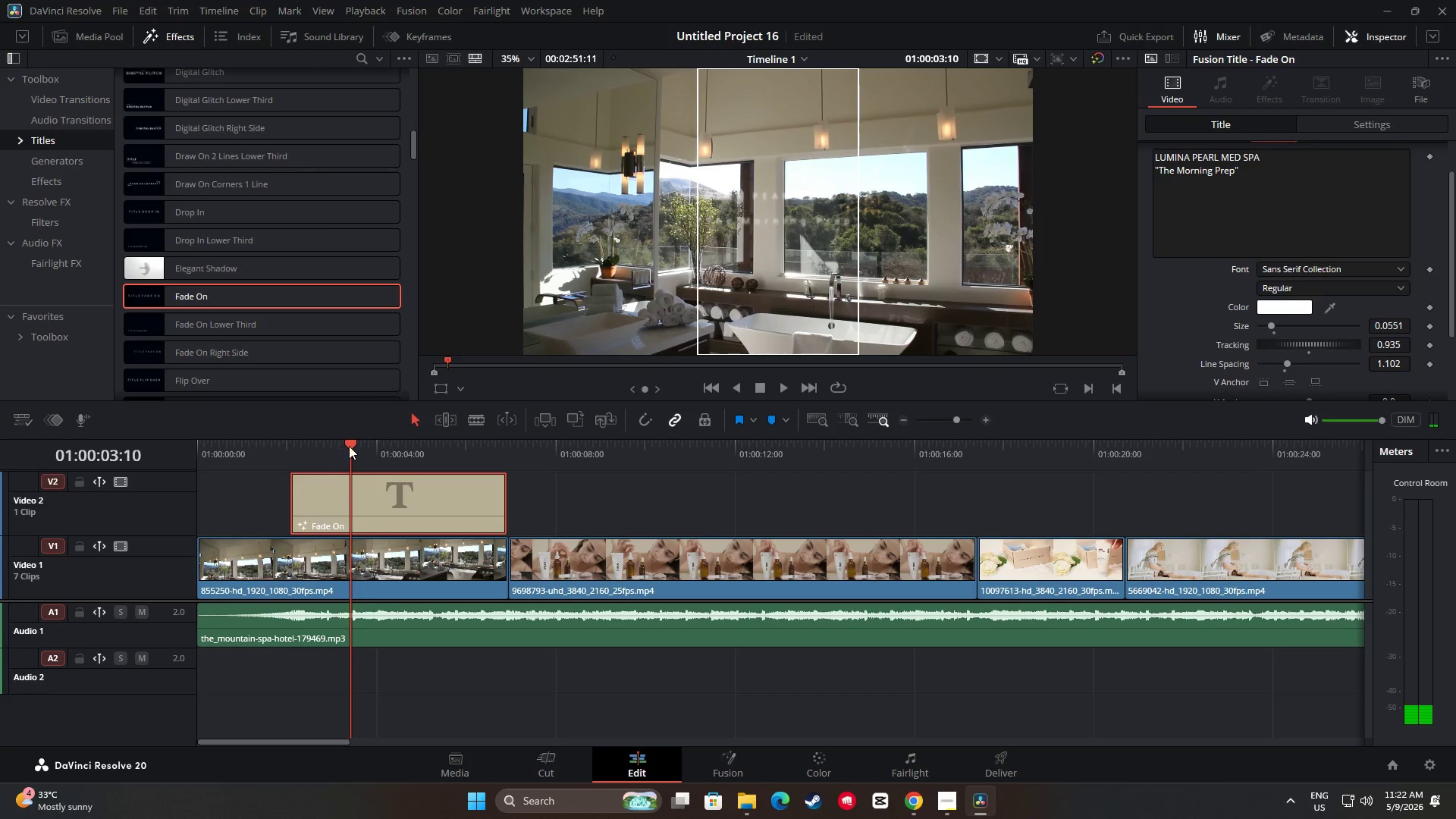 
left_click_drag(start_coordinate=[347, 447], to_coordinate=[268, 450])
 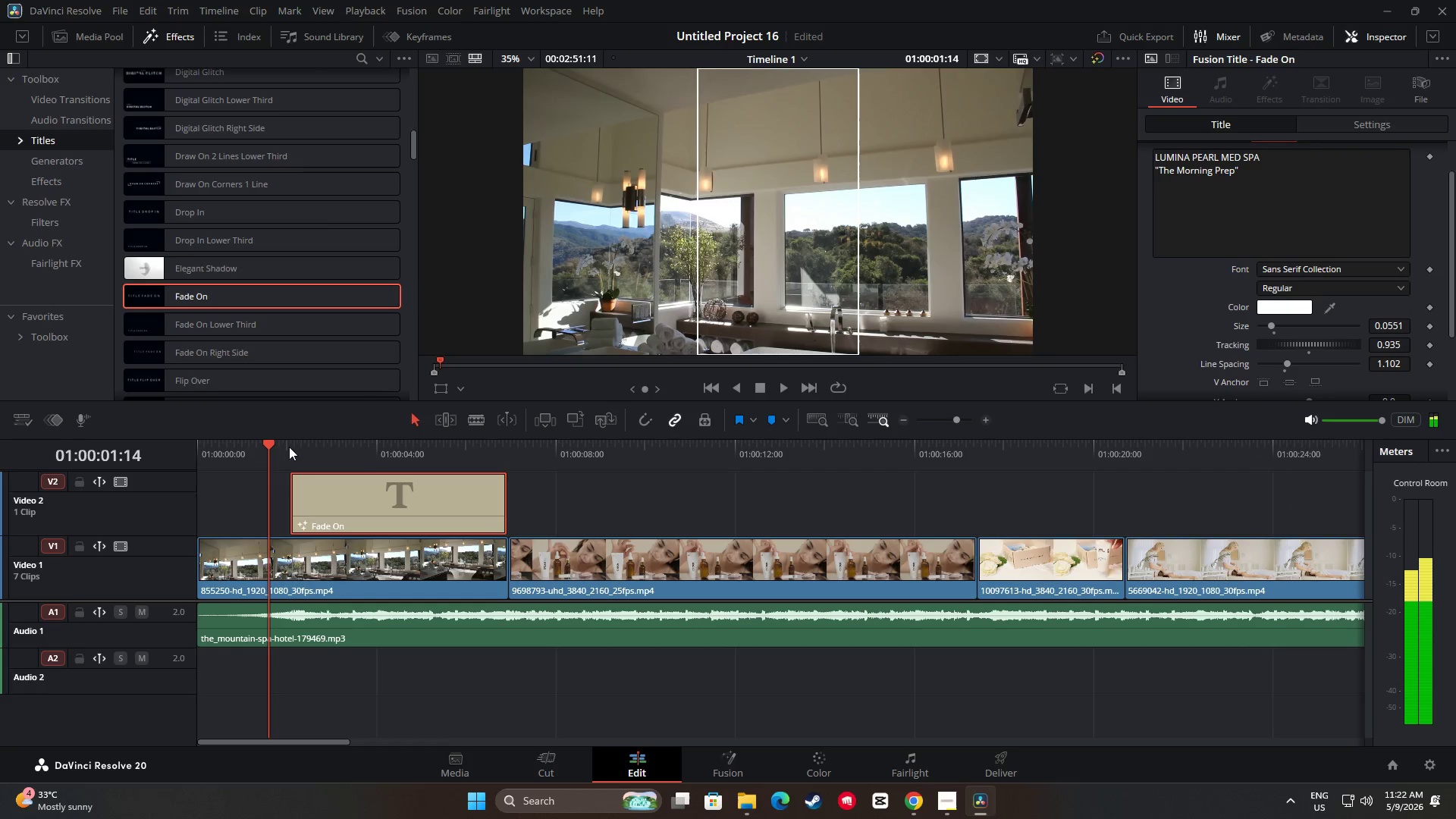 
key(Space)
 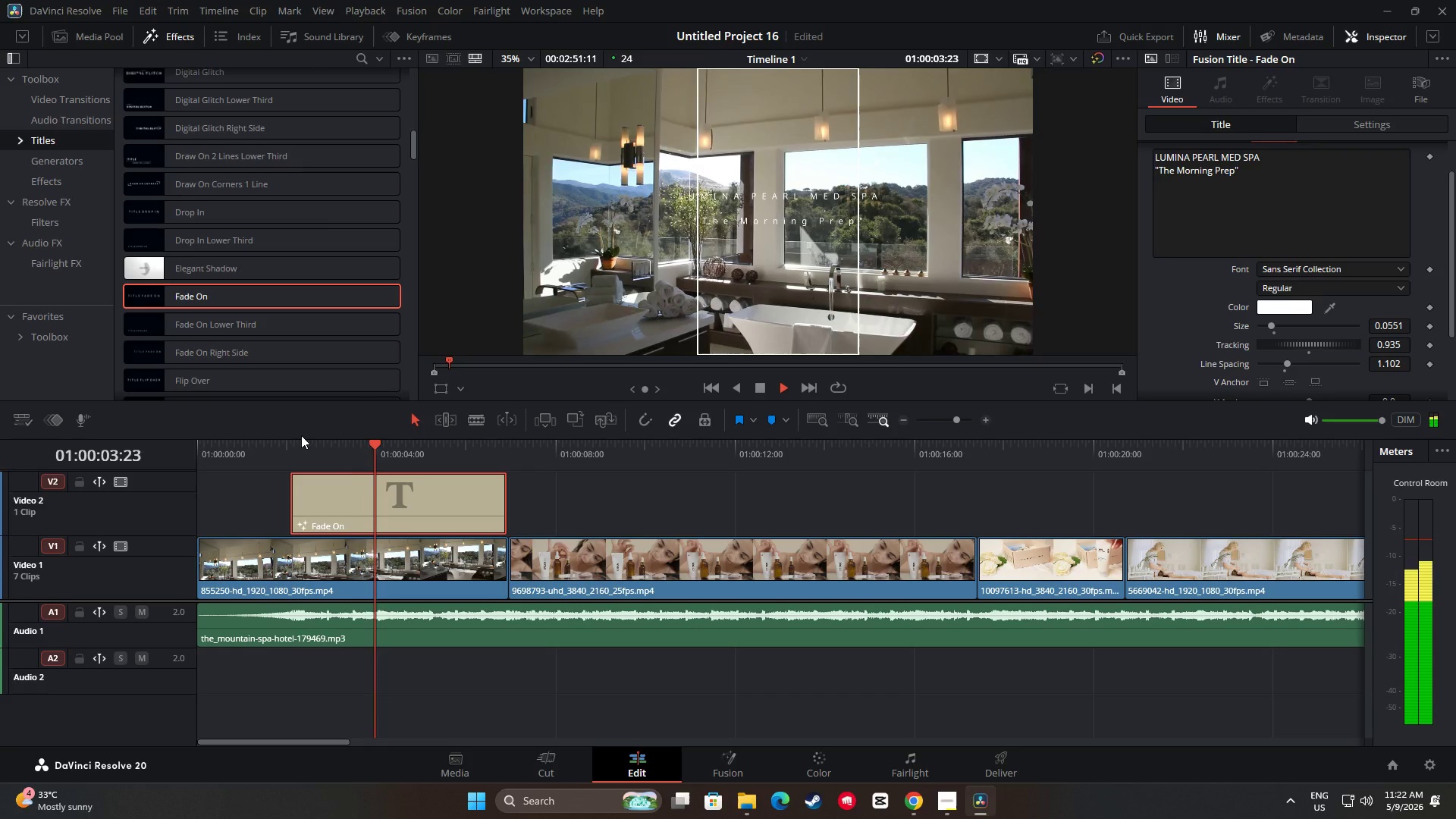 
key(Space)
 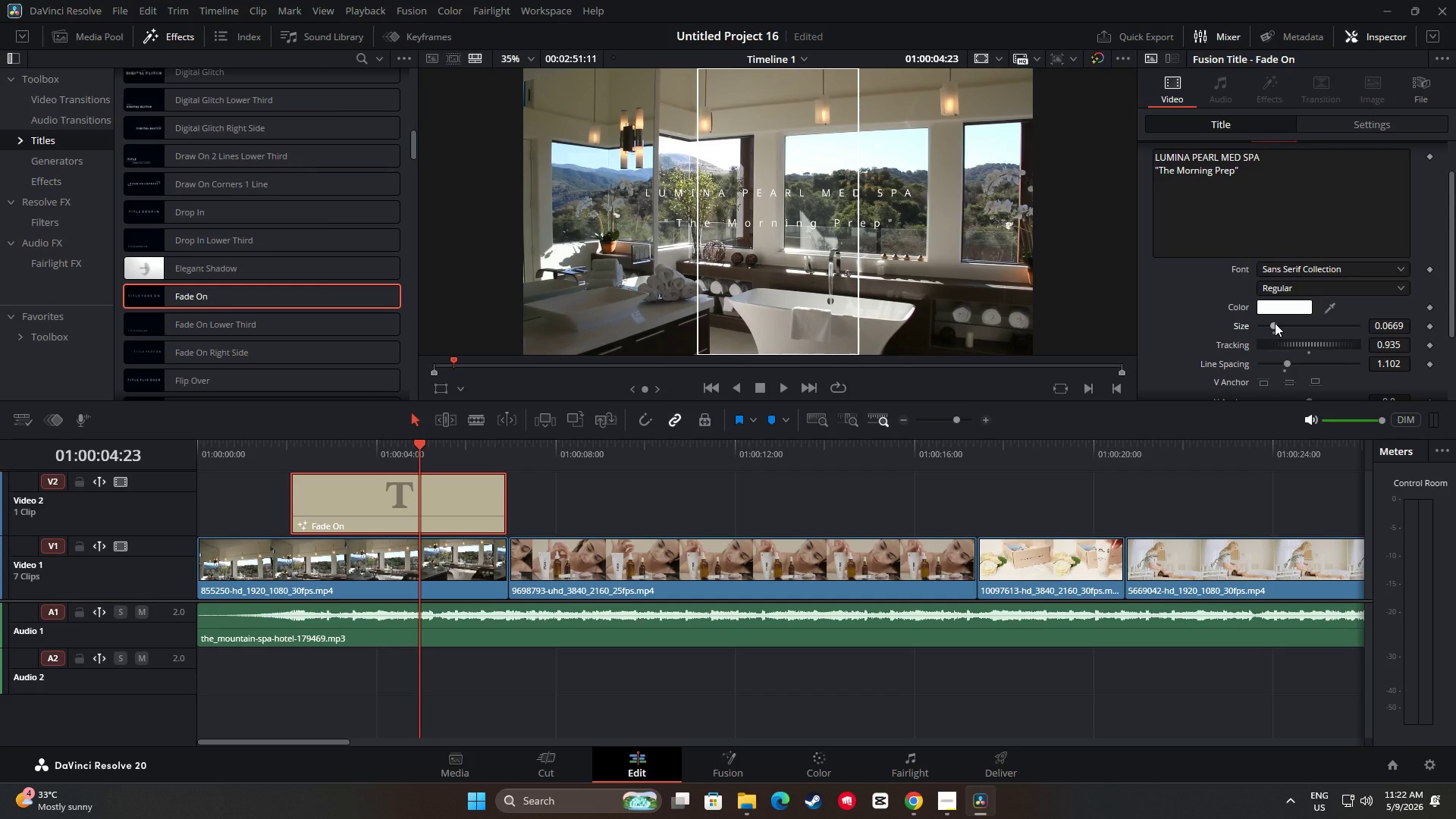 
wait(12.78)
 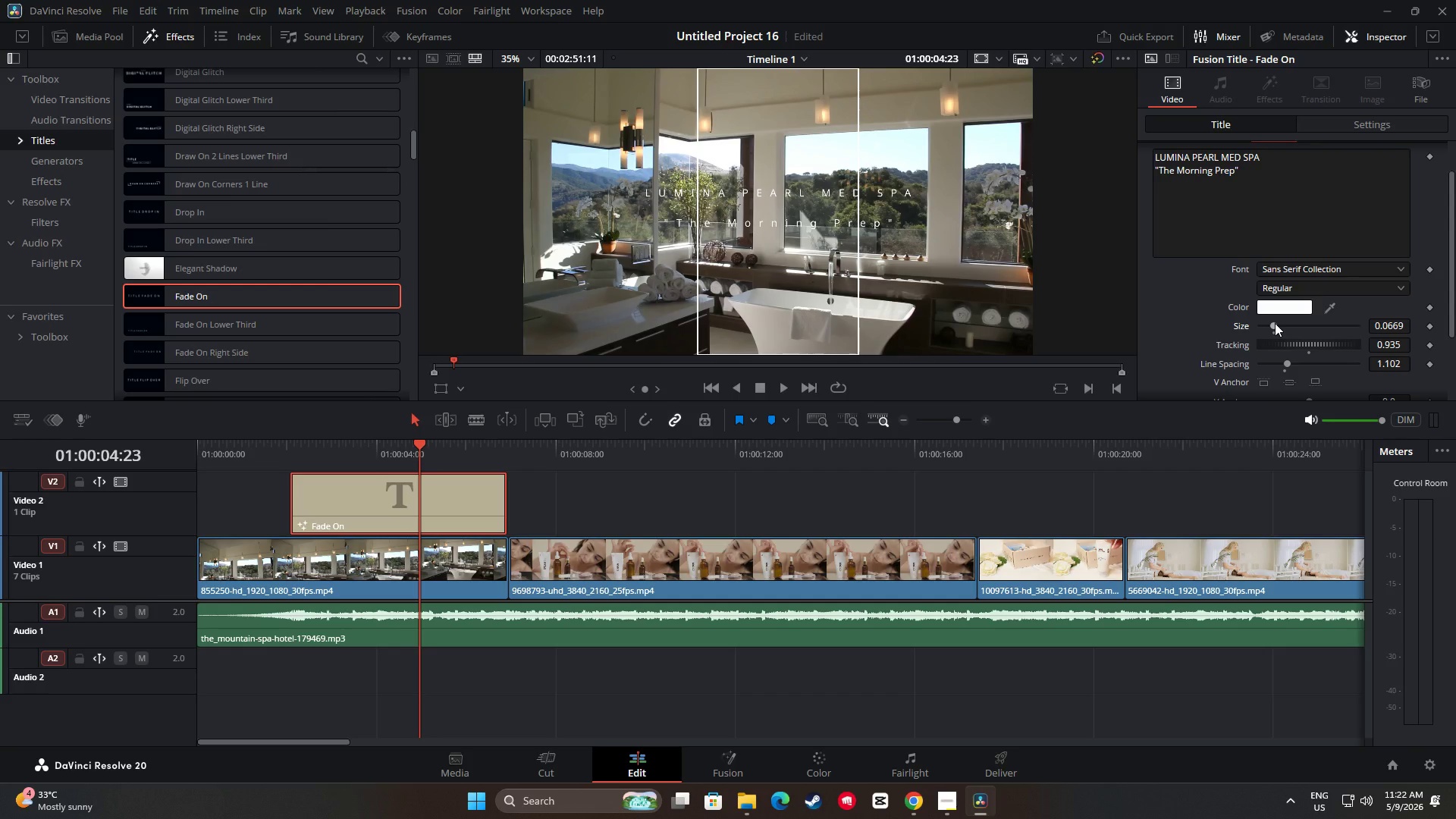 
left_click_drag(start_coordinate=[422, 444], to_coordinate=[268, 457])
 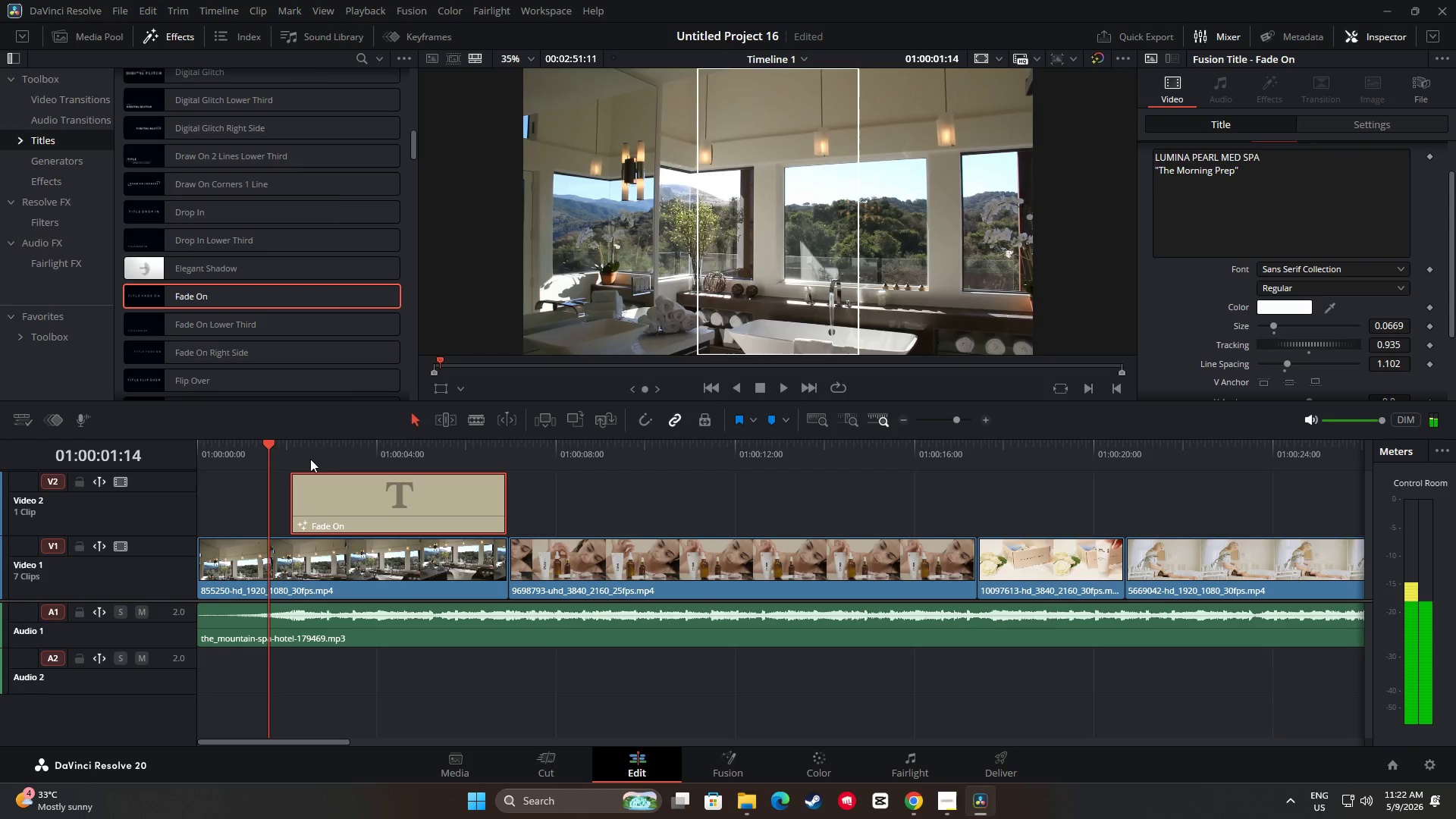 
key(Space)
 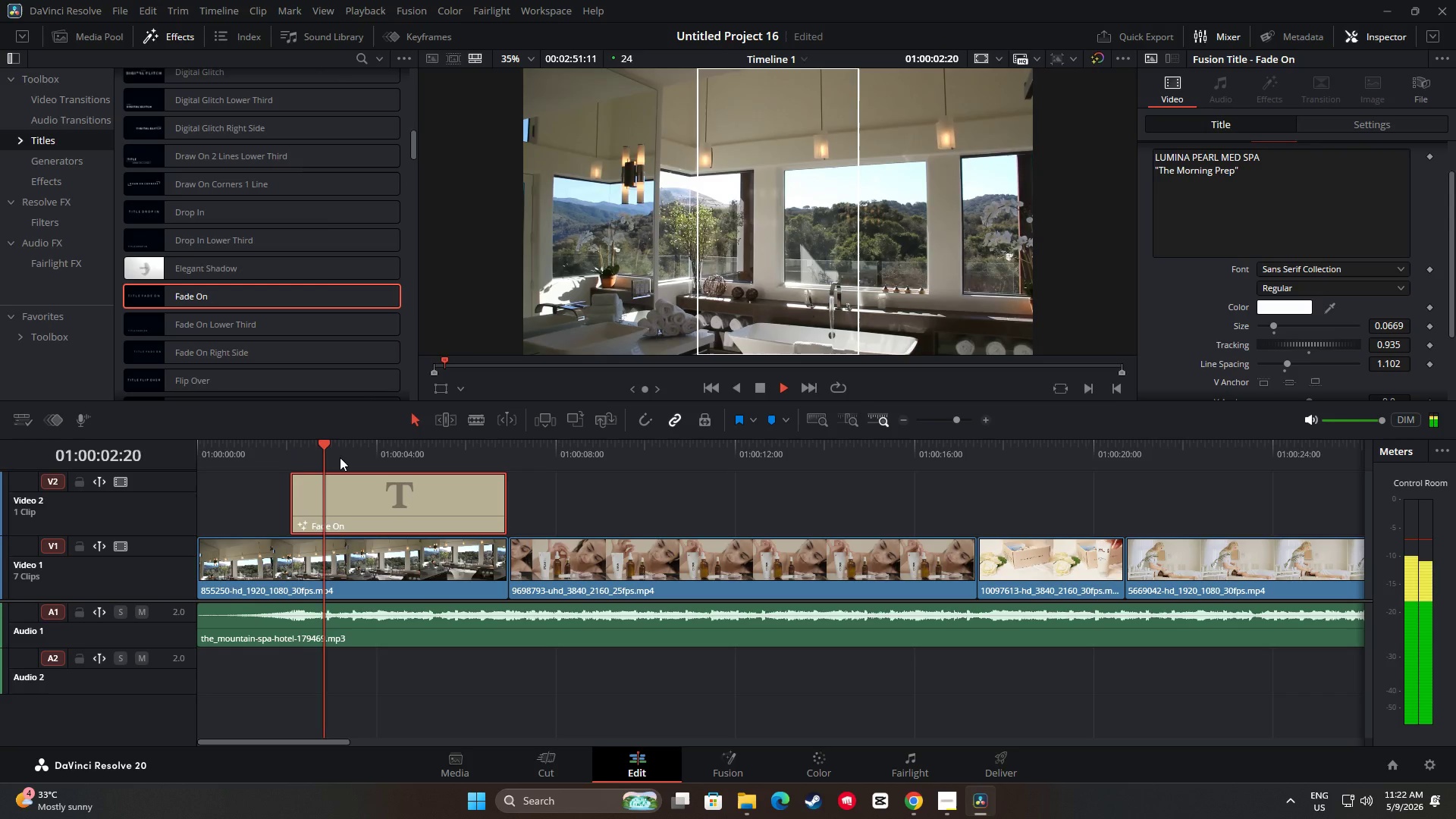 
key(Space)
 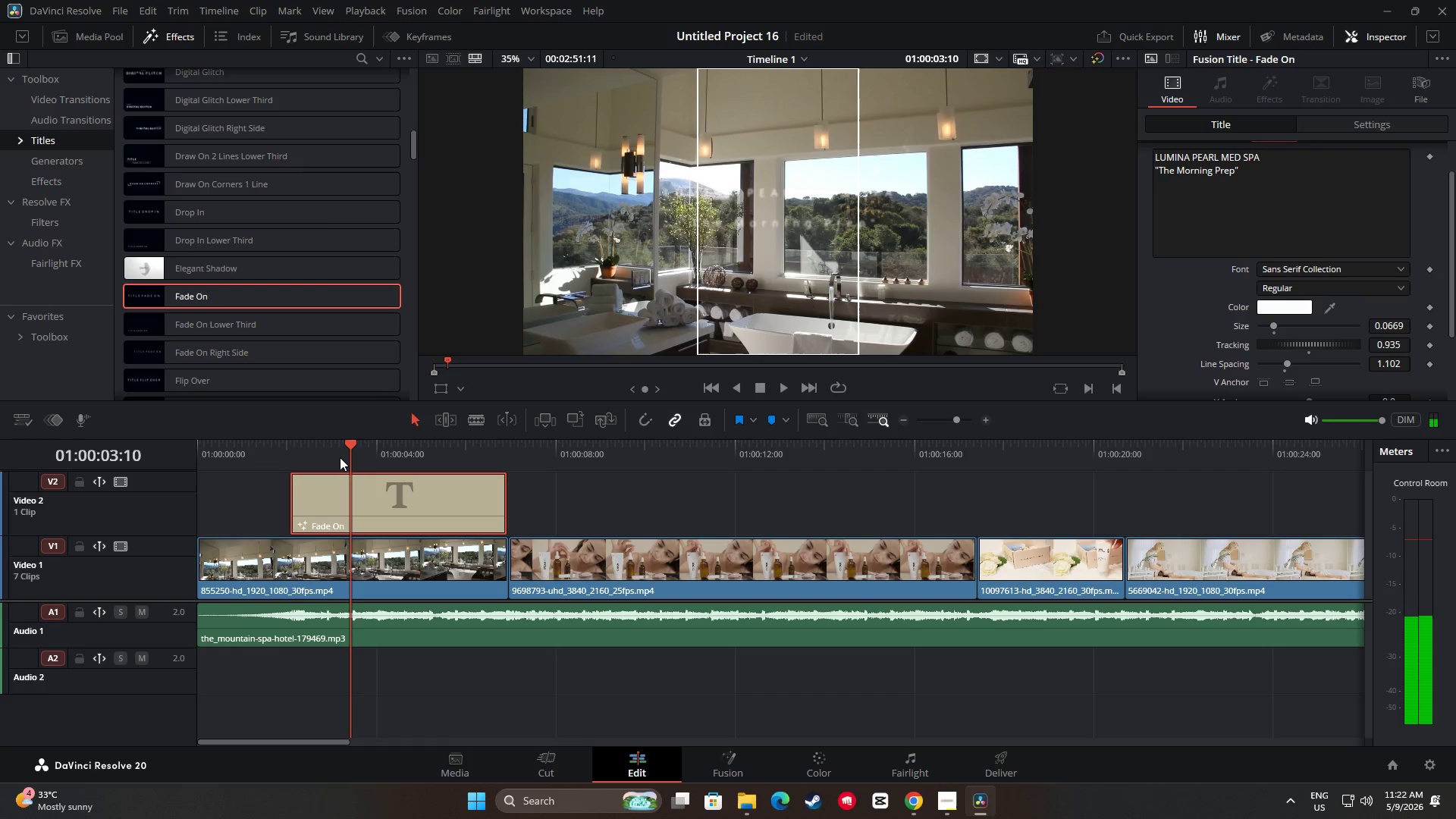 
key(Space)
 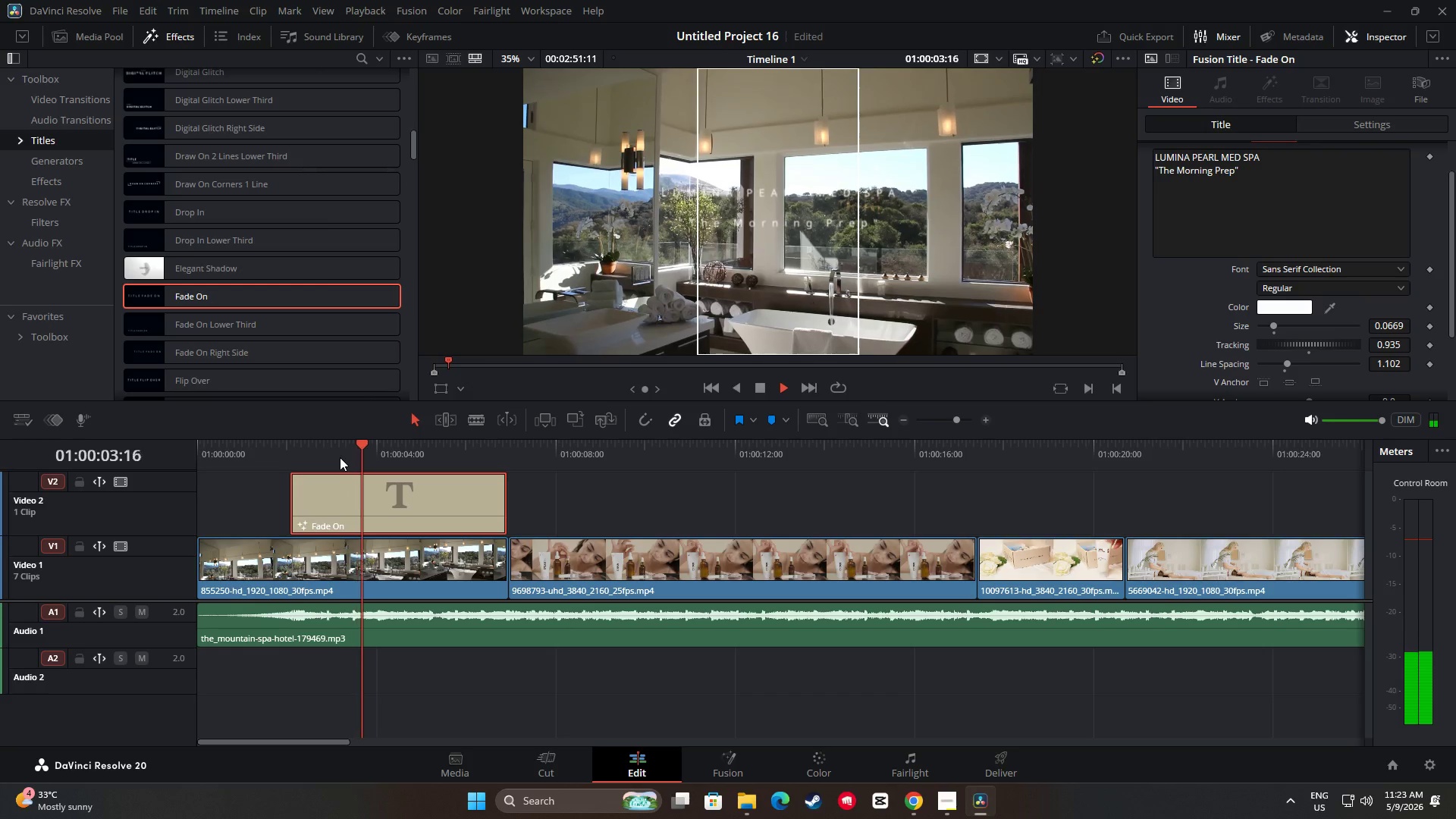 
key(Space)
 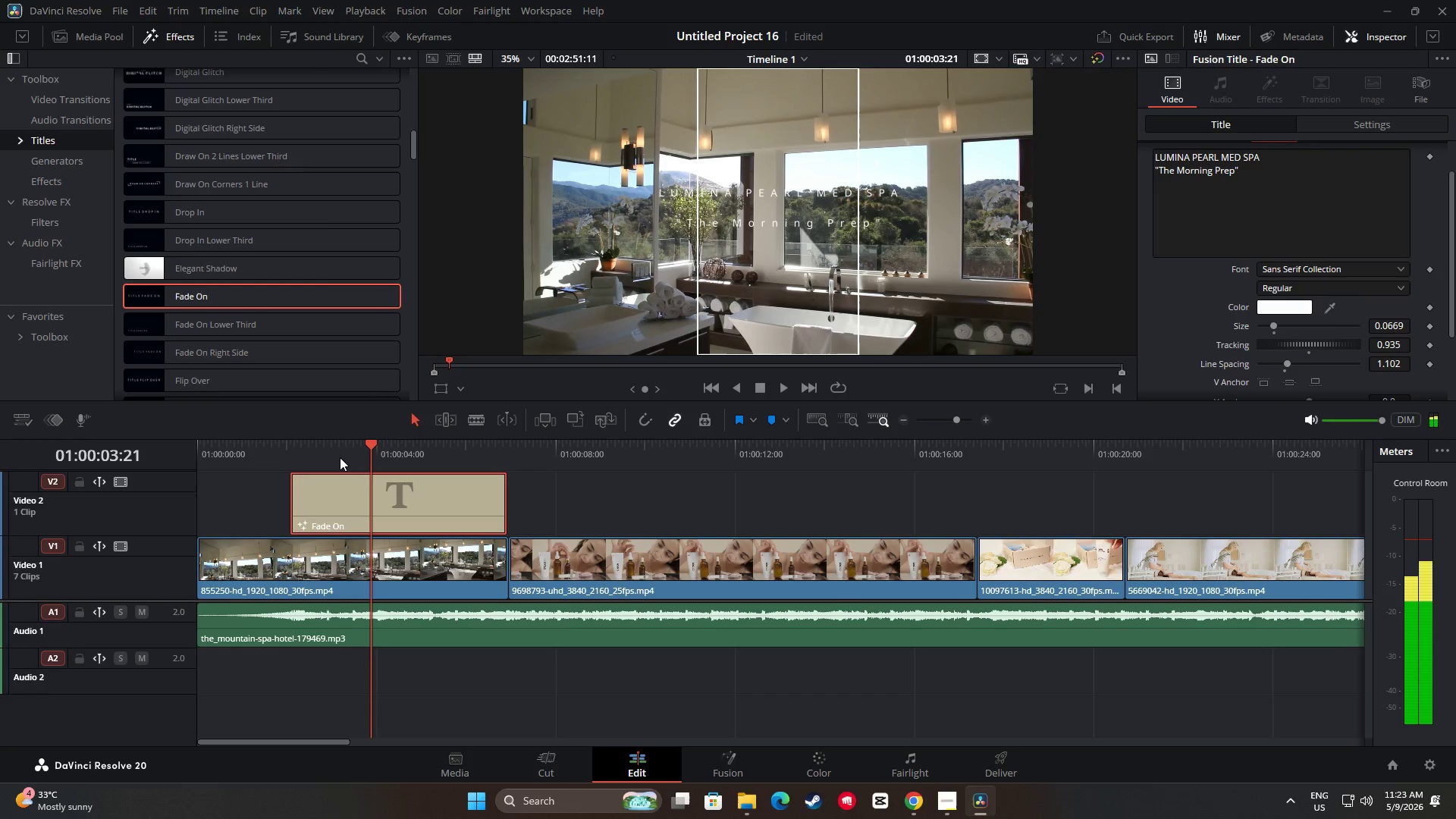 
key(Space)
 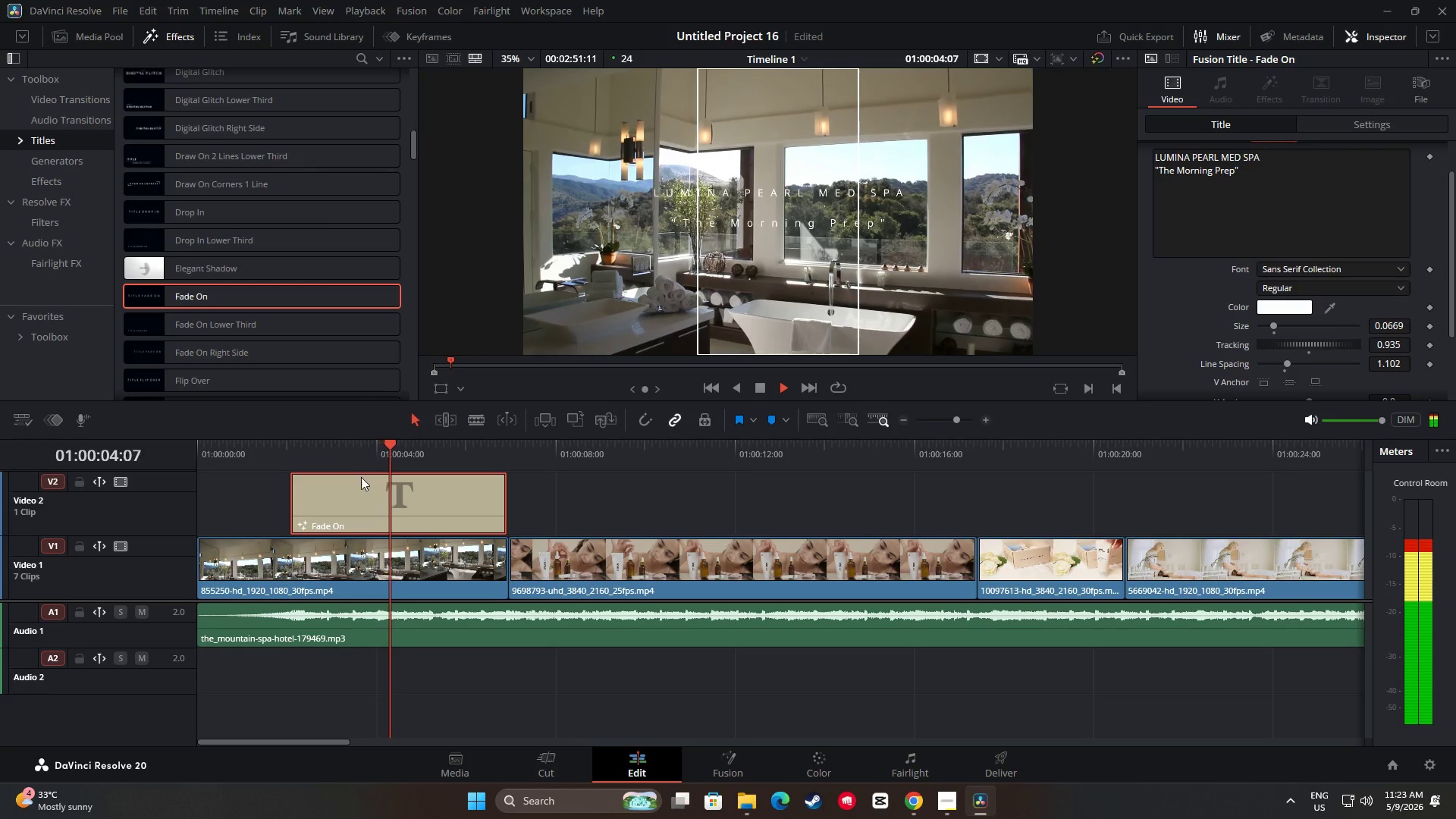 
key(Space)
 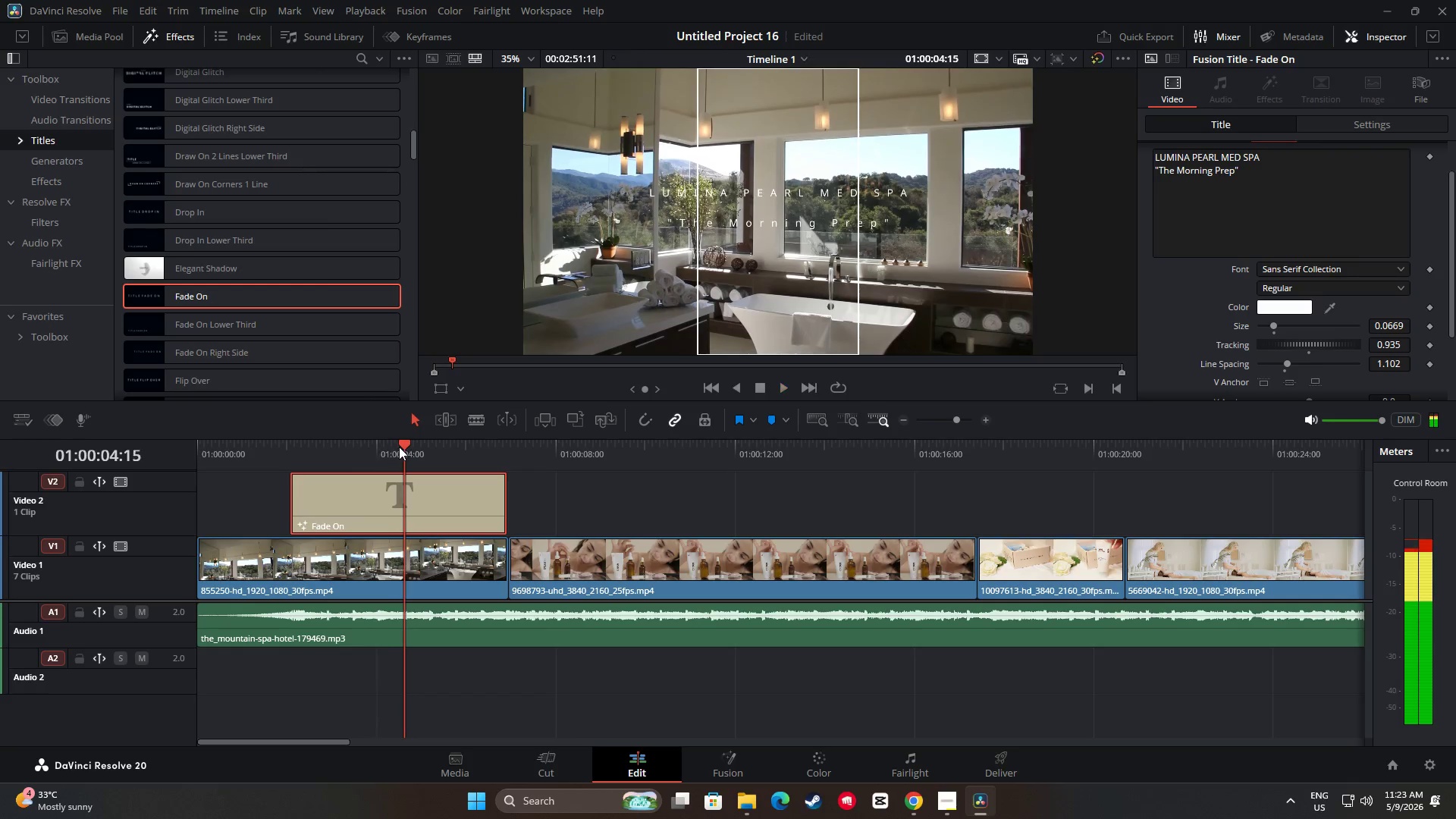 
left_click_drag(start_coordinate=[402, 447], to_coordinate=[262, 452])
 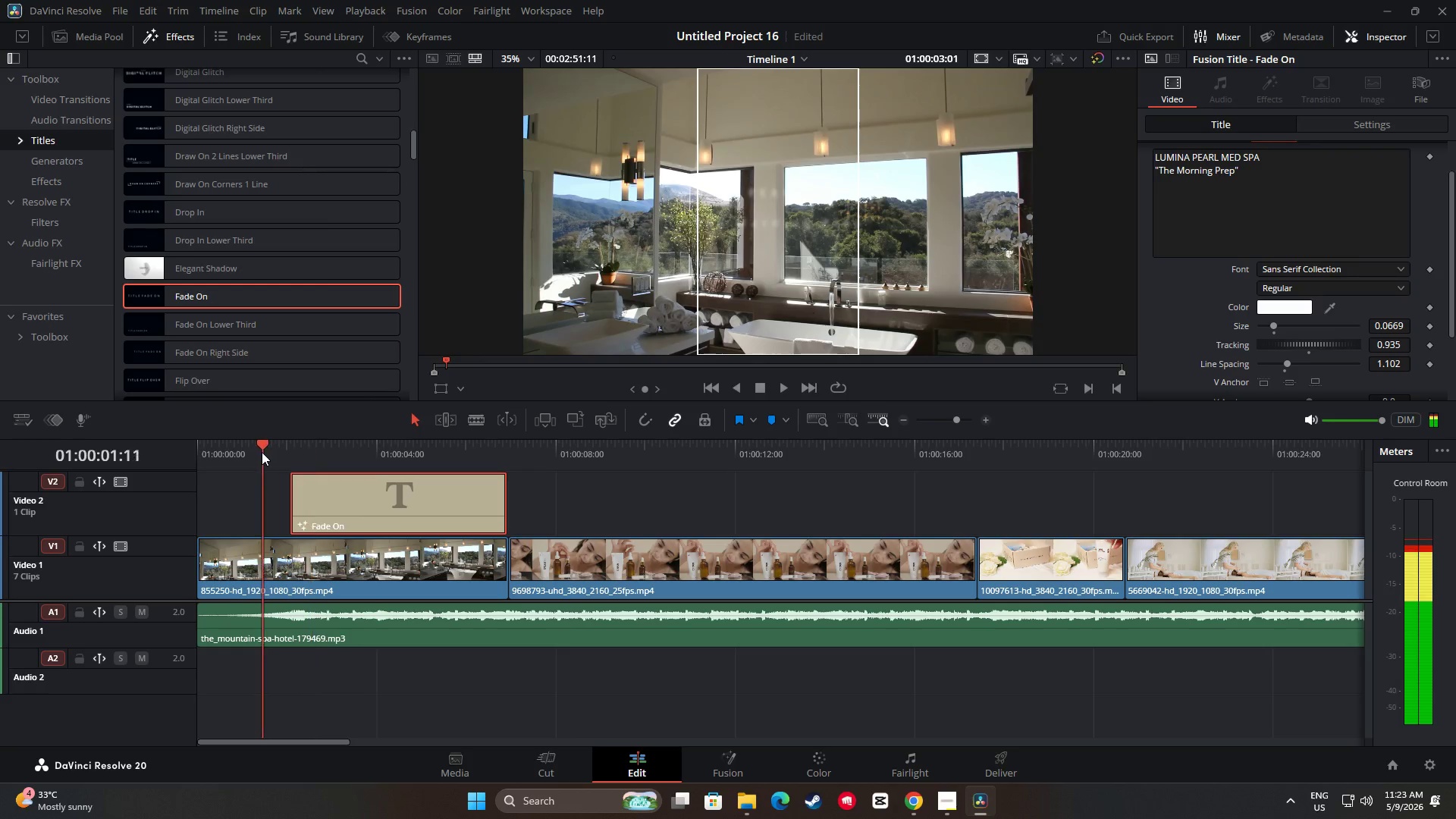 
key(Space)
 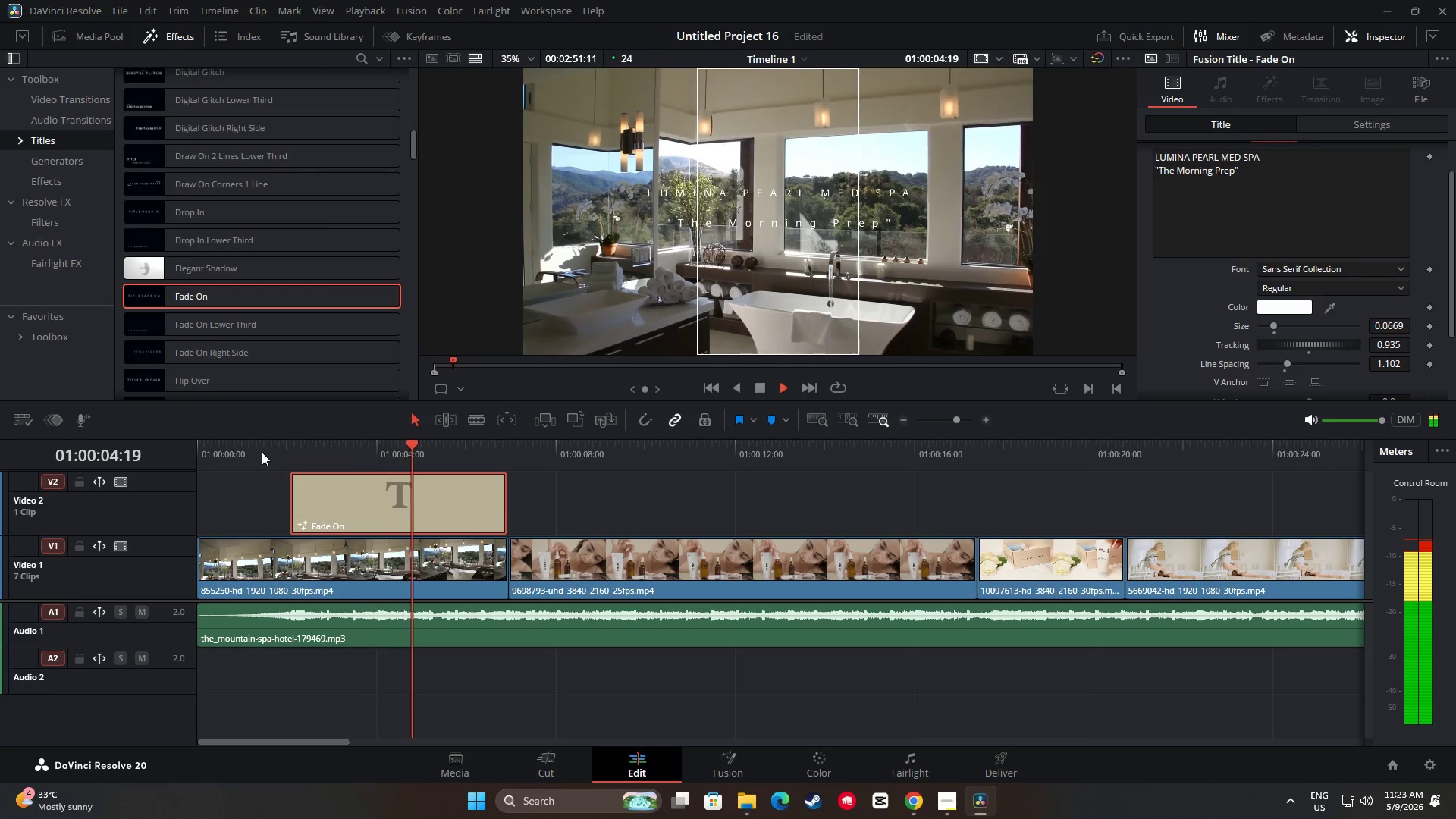 
key(Space)
 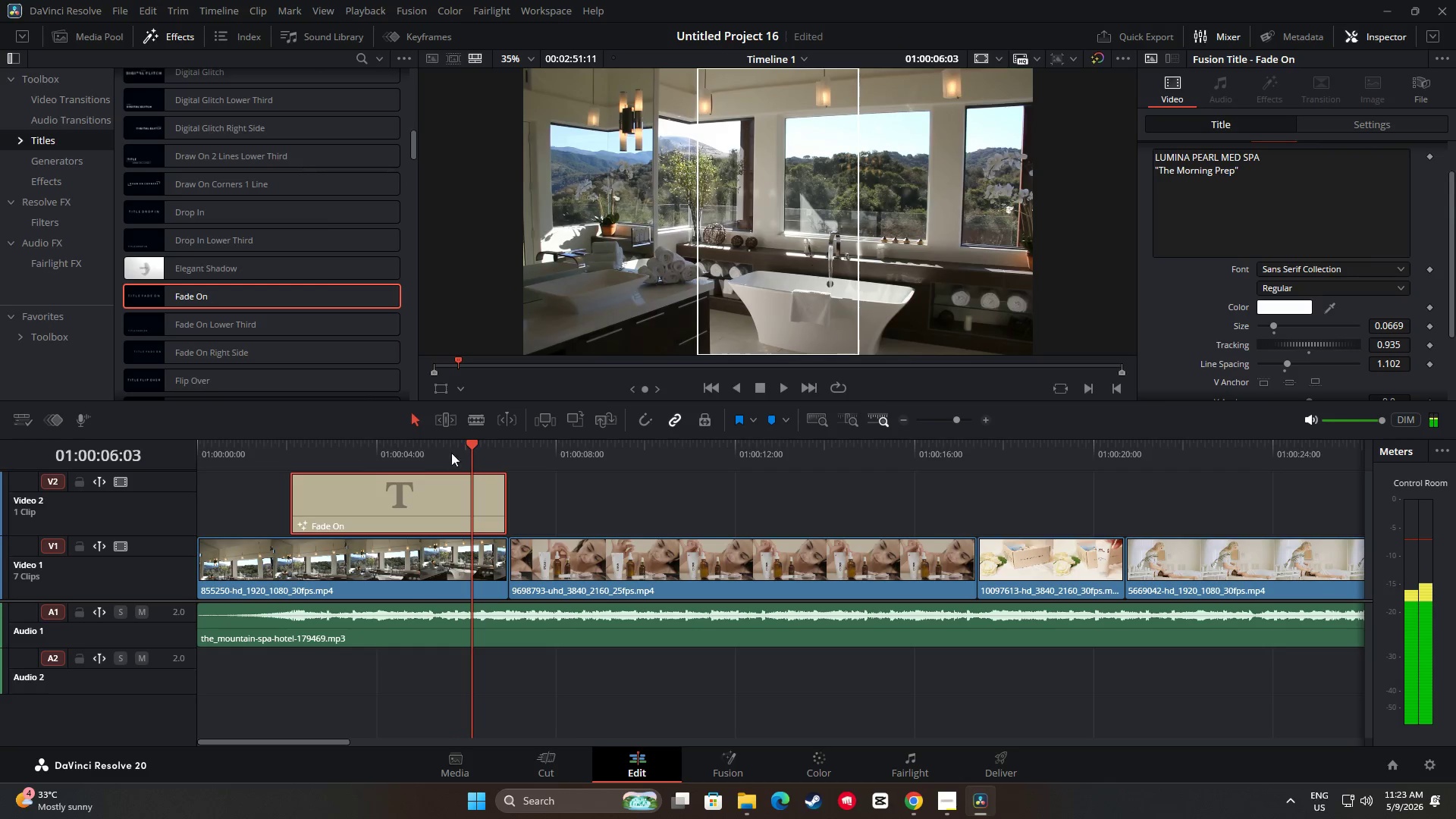 
left_click_drag(start_coordinate=[469, 444], to_coordinate=[262, 447])
 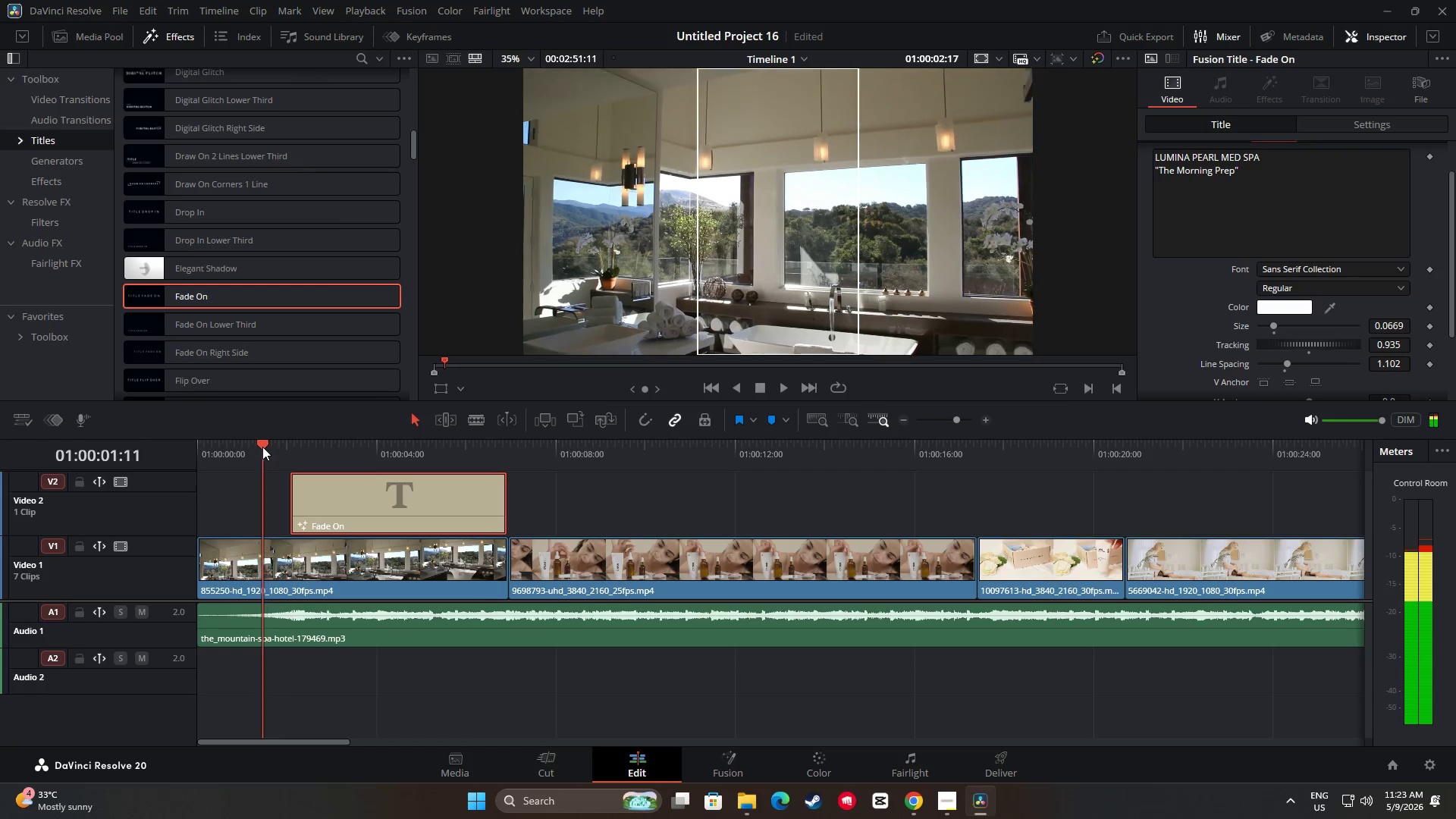 
key(Space)
 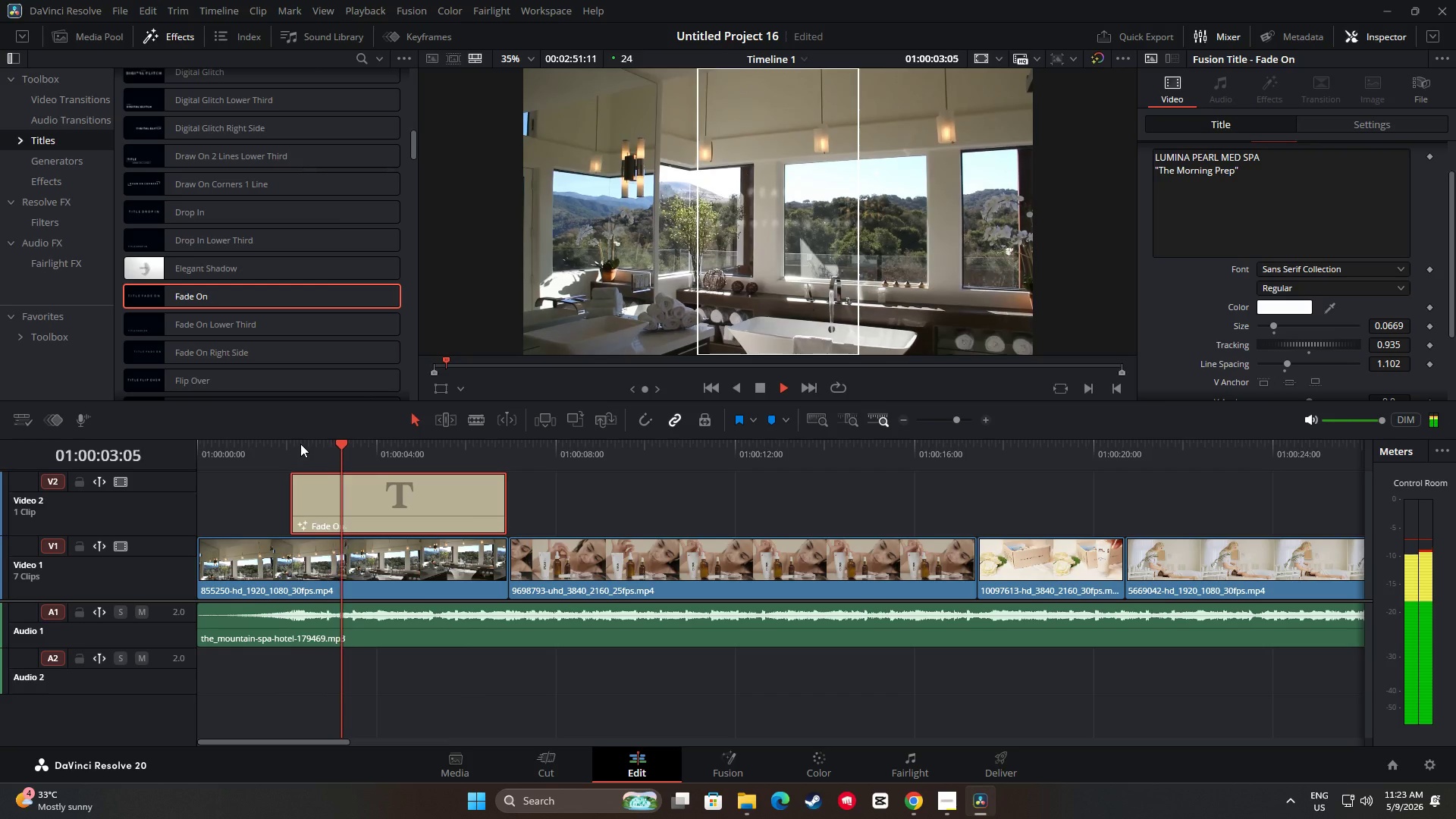 
key(Space)
 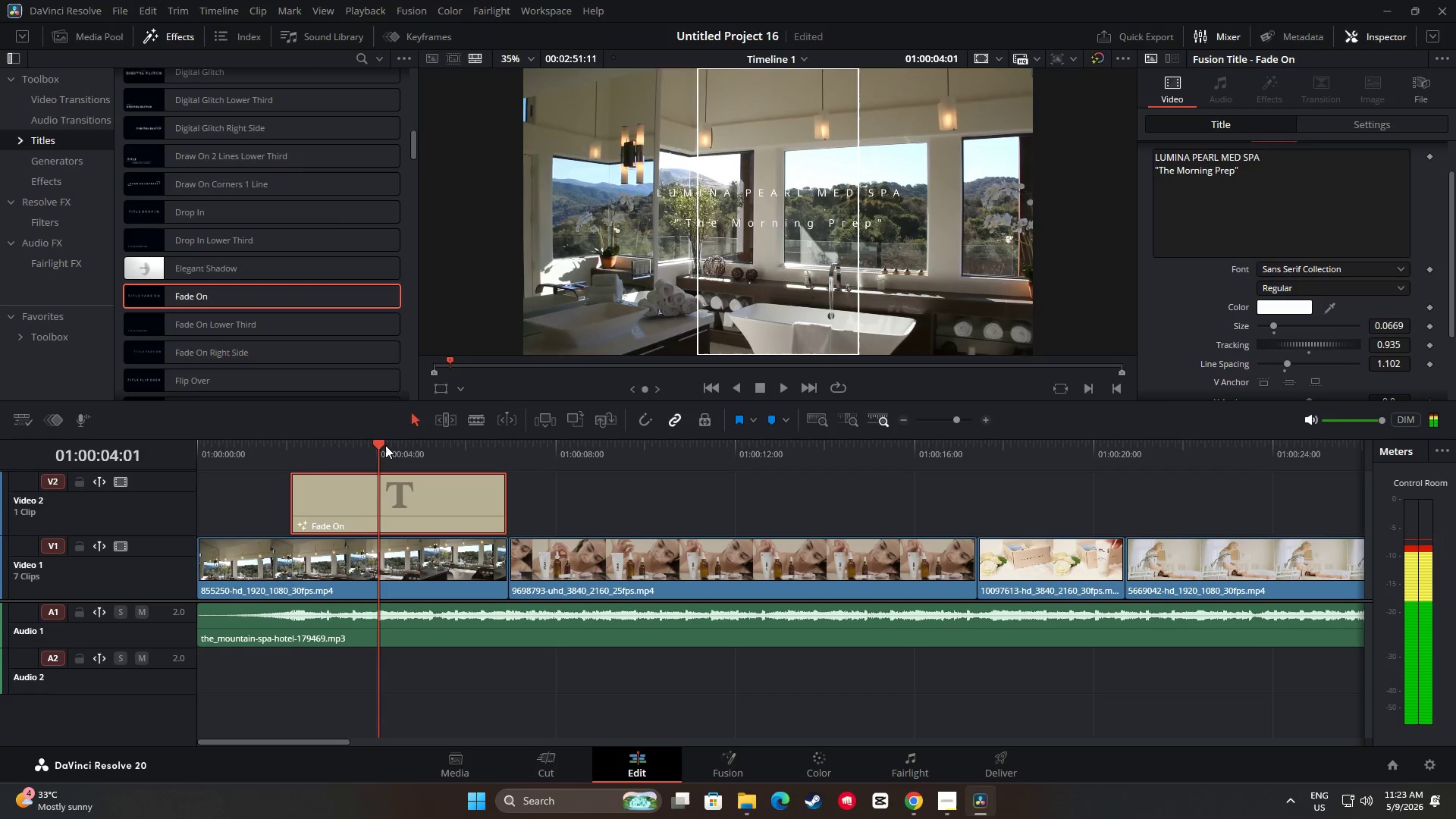 
left_click_drag(start_coordinate=[385, 445], to_coordinate=[265, 455])
 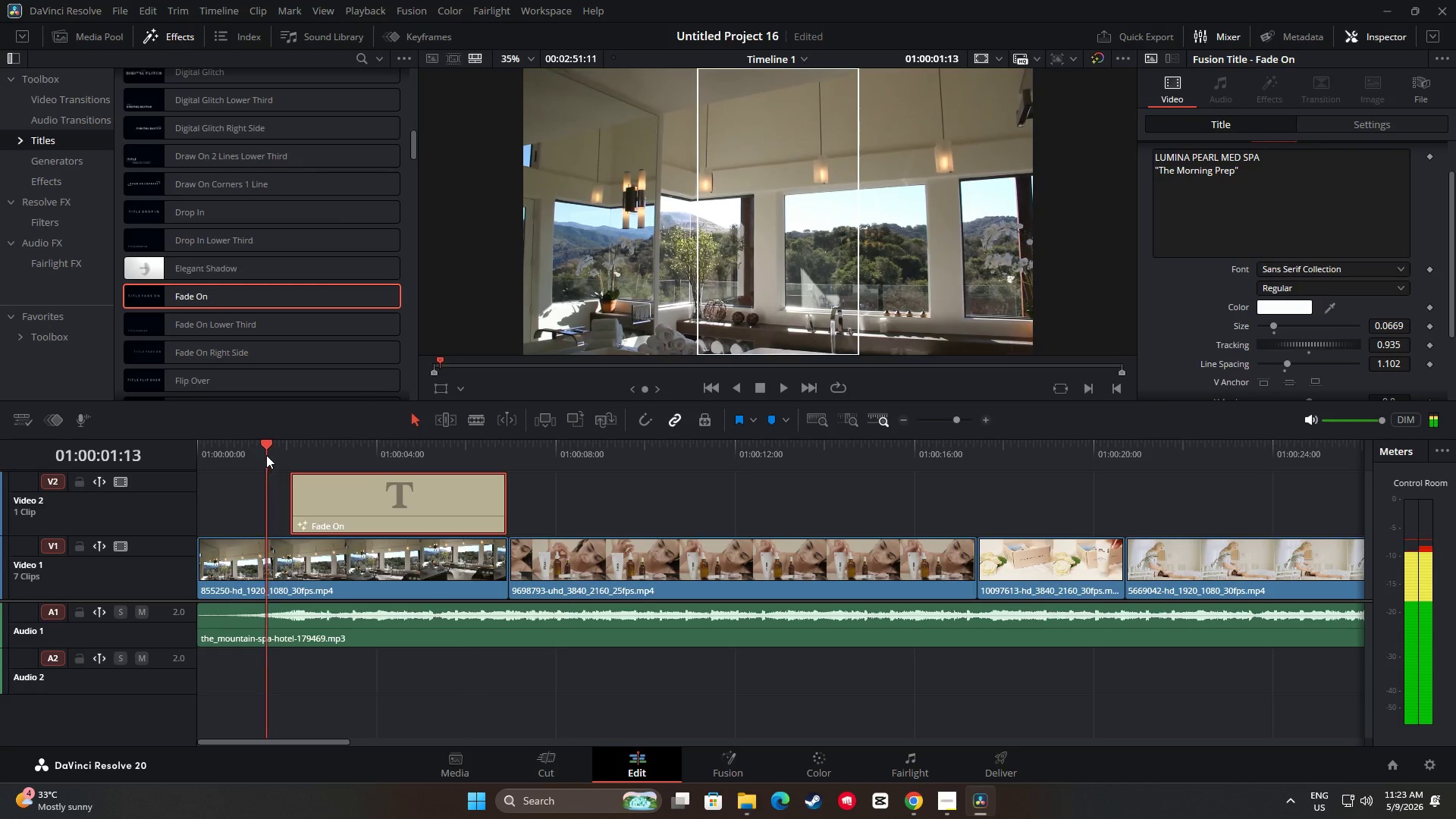 
key(Space)
 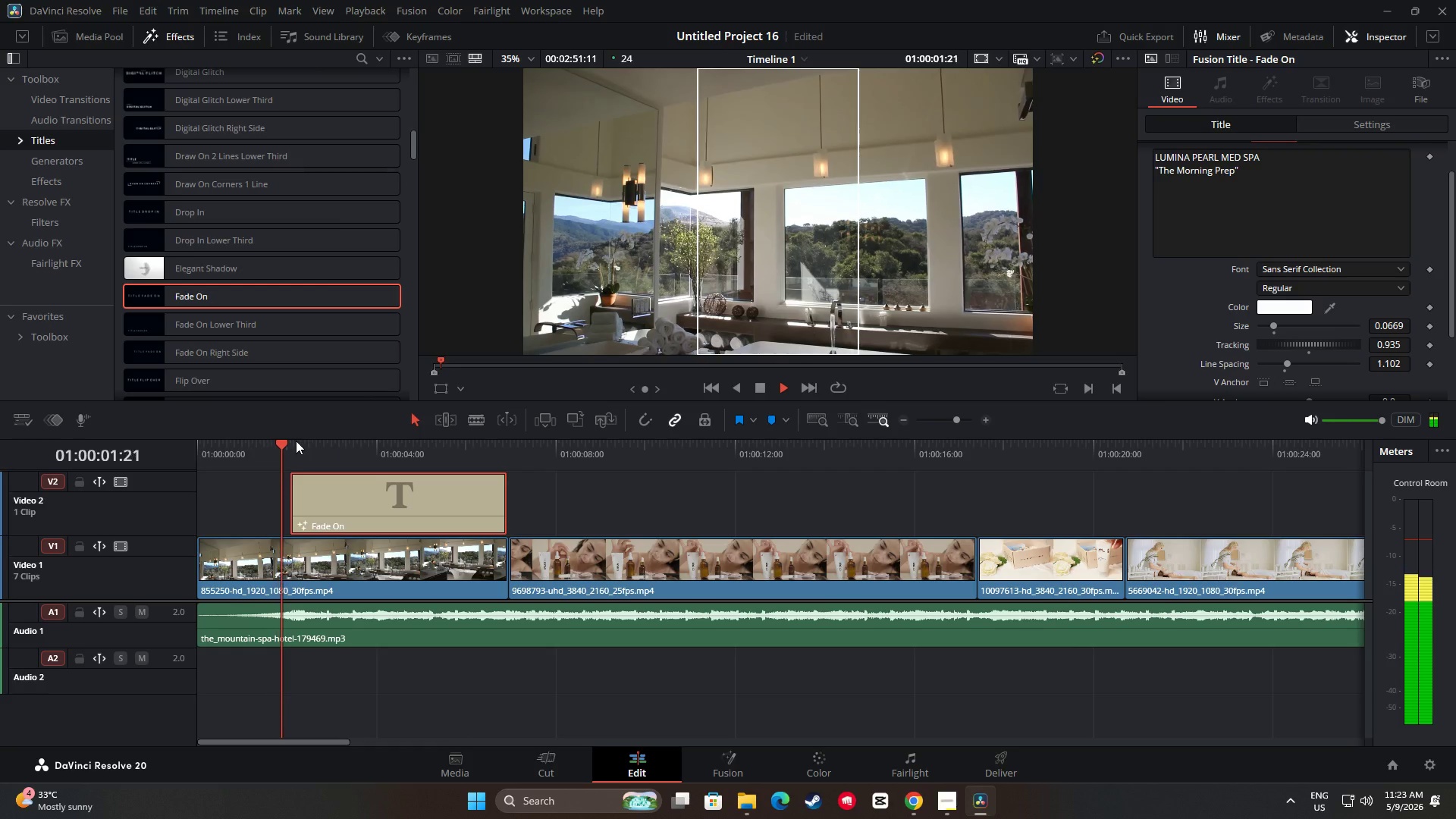 
key(Space)
 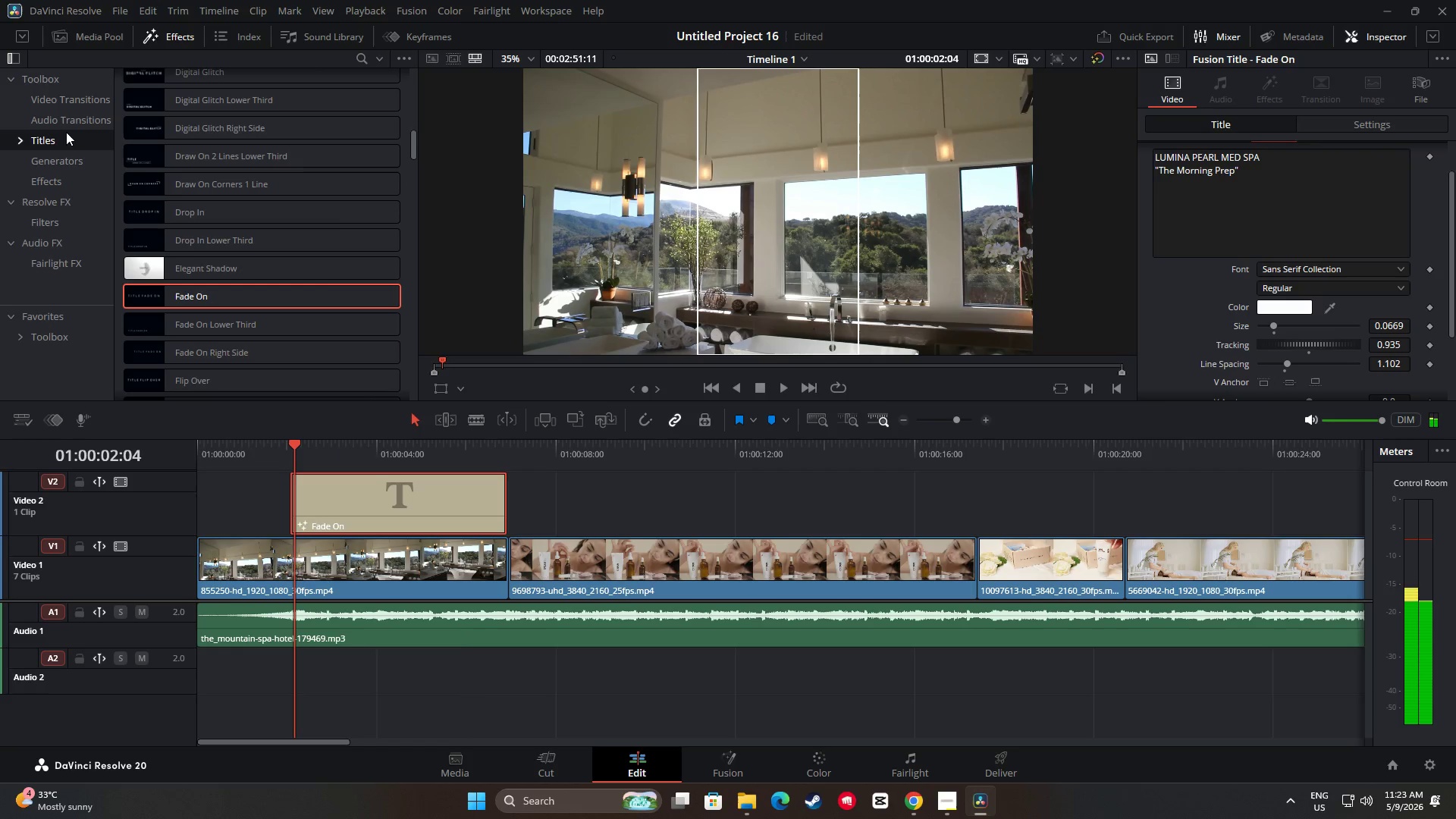 
left_click([58, 97])
 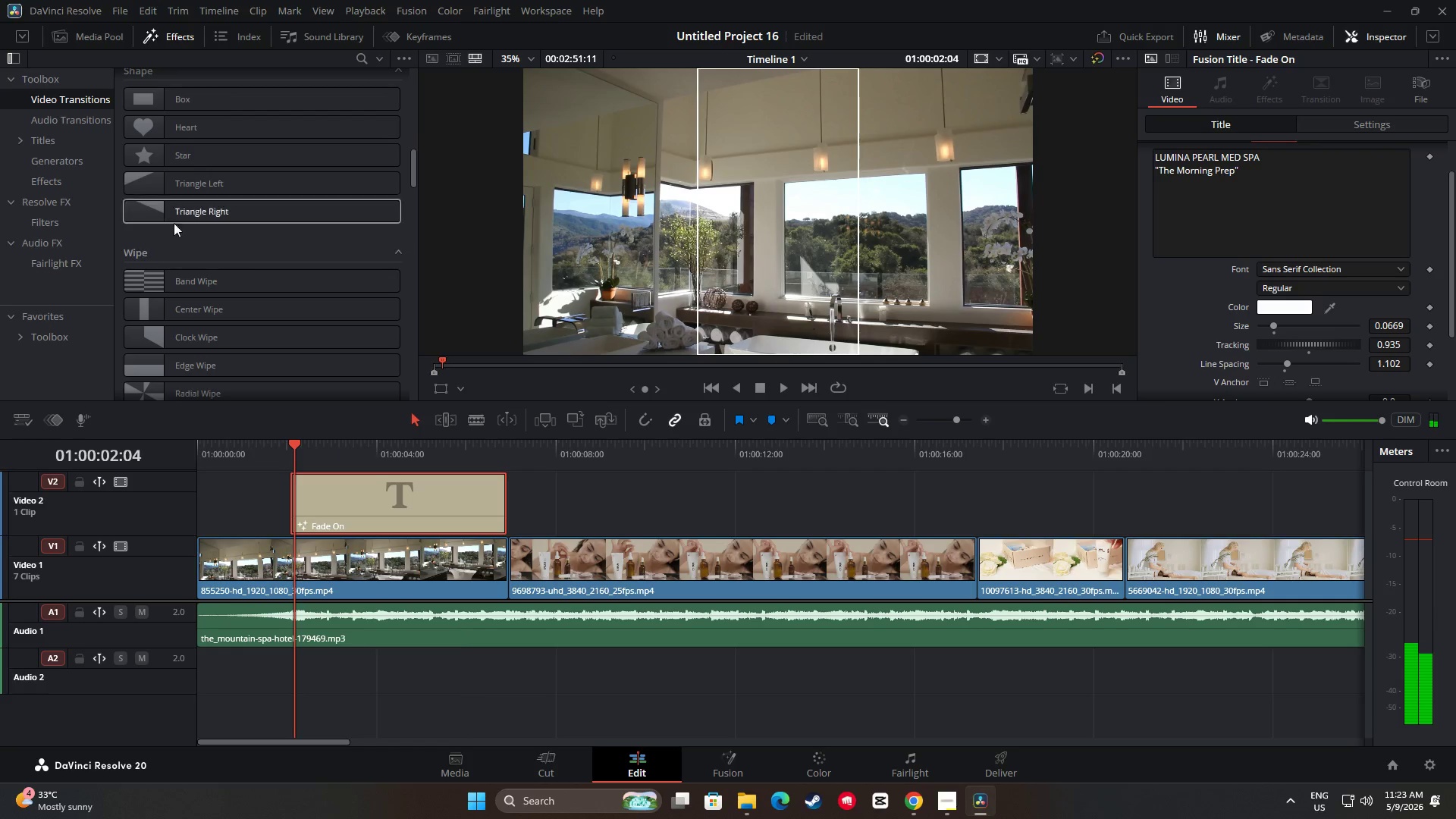 
scroll: coordinate [242, 230], scroll_direction: up, amount: 22.0
 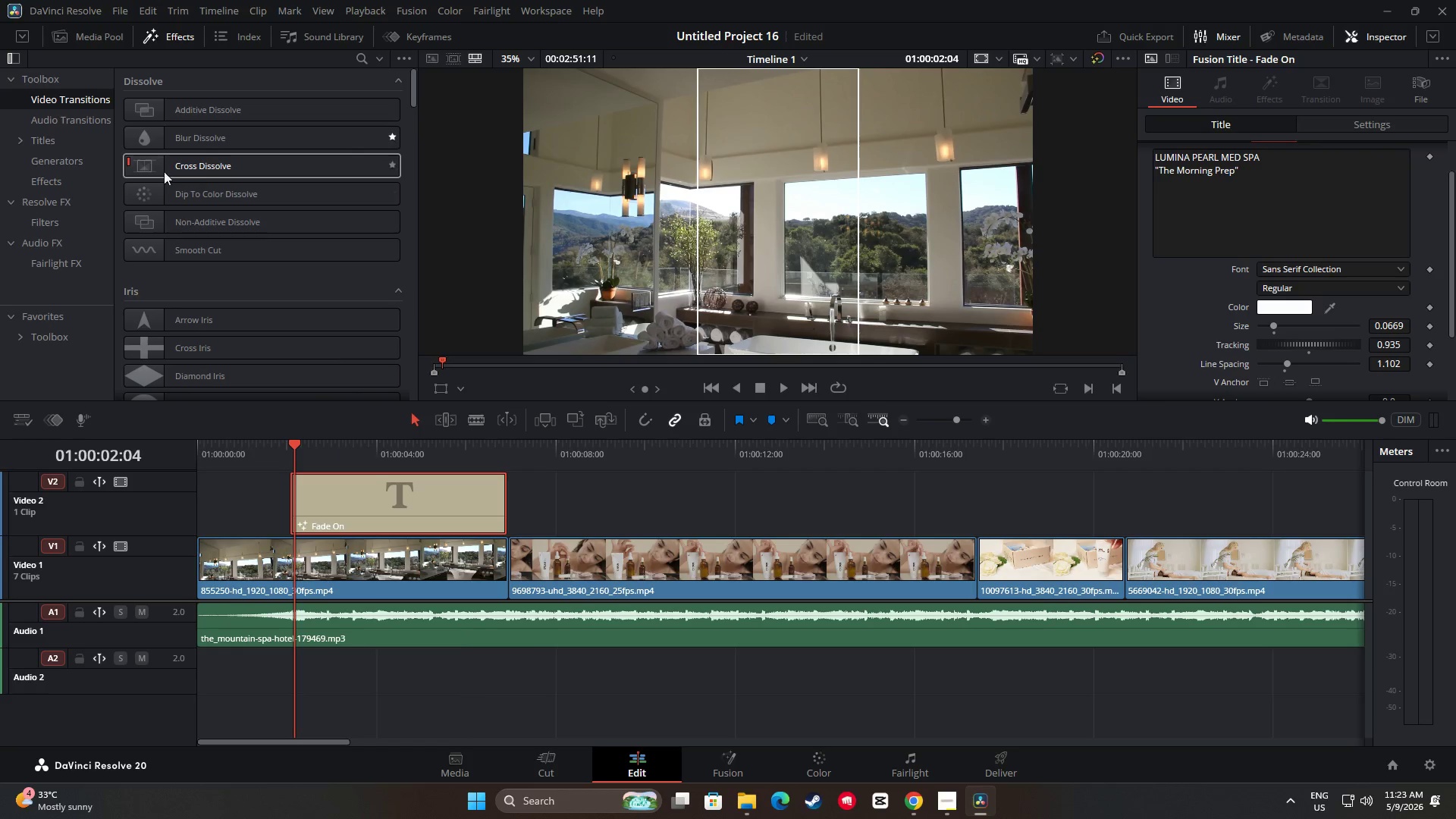 
left_click_drag(start_coordinate=[156, 189], to_coordinate=[221, 553])
 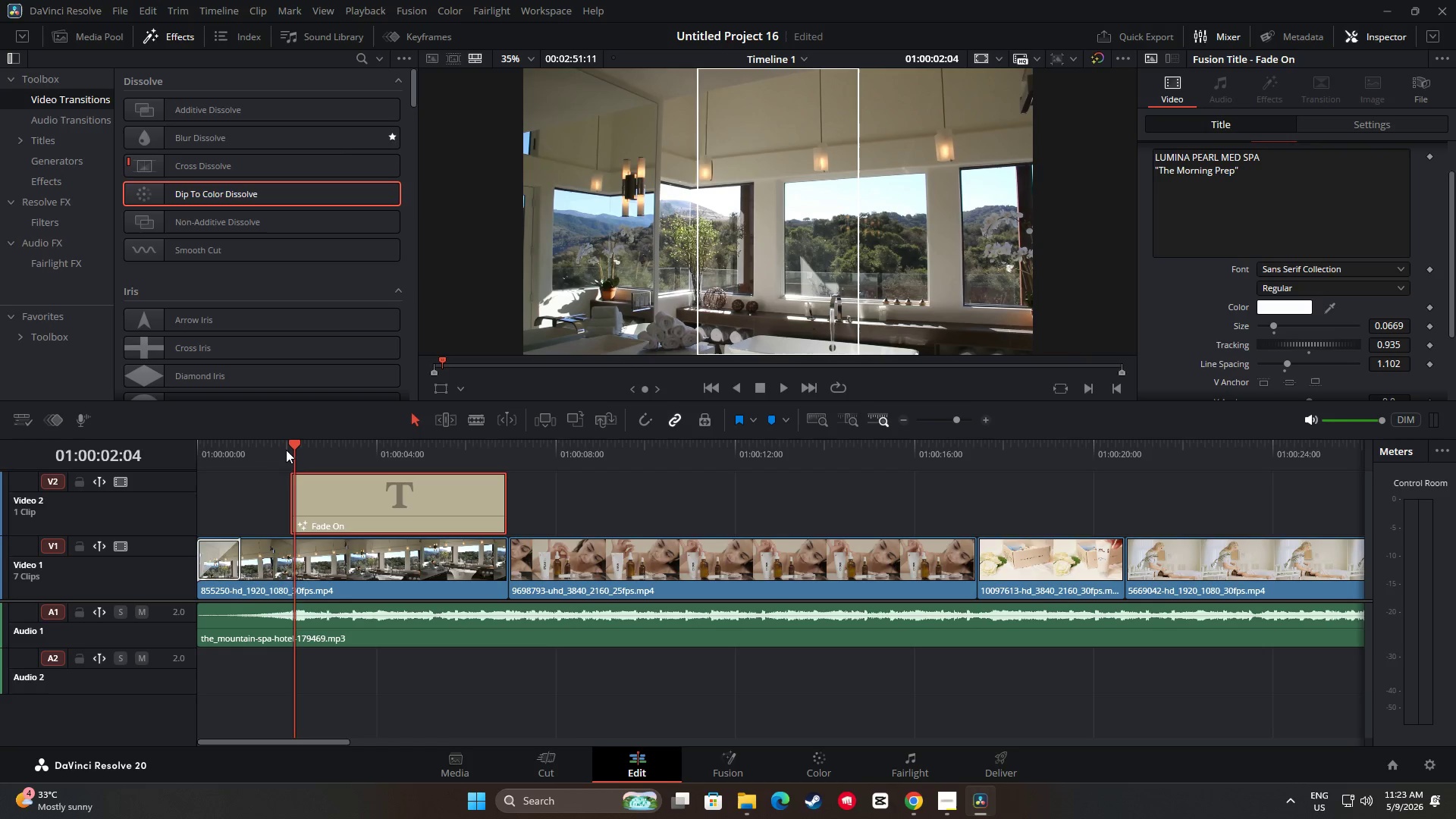 
left_click_drag(start_coordinate=[291, 447], to_coordinate=[181, 444])
 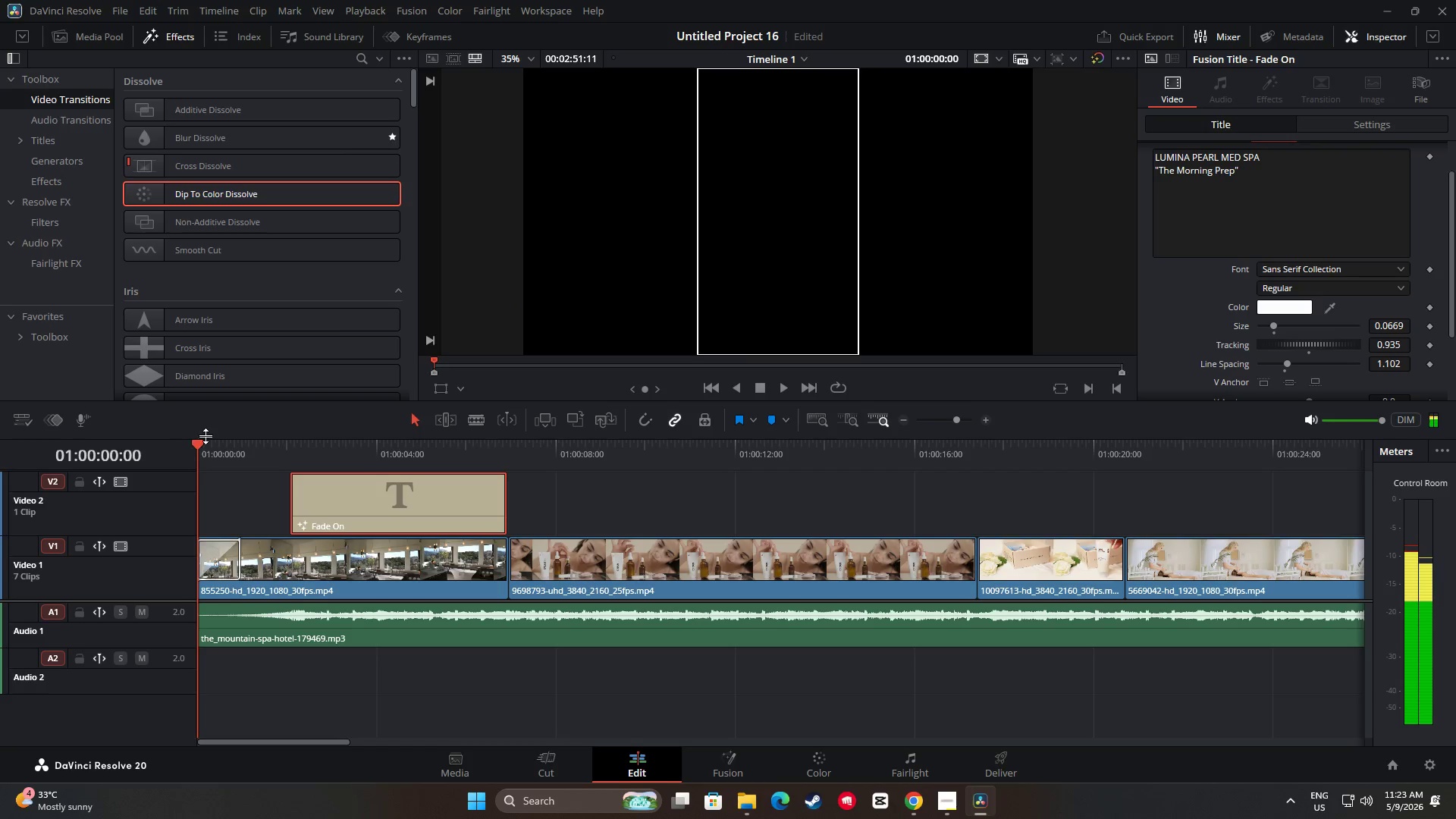 
key(Space)
 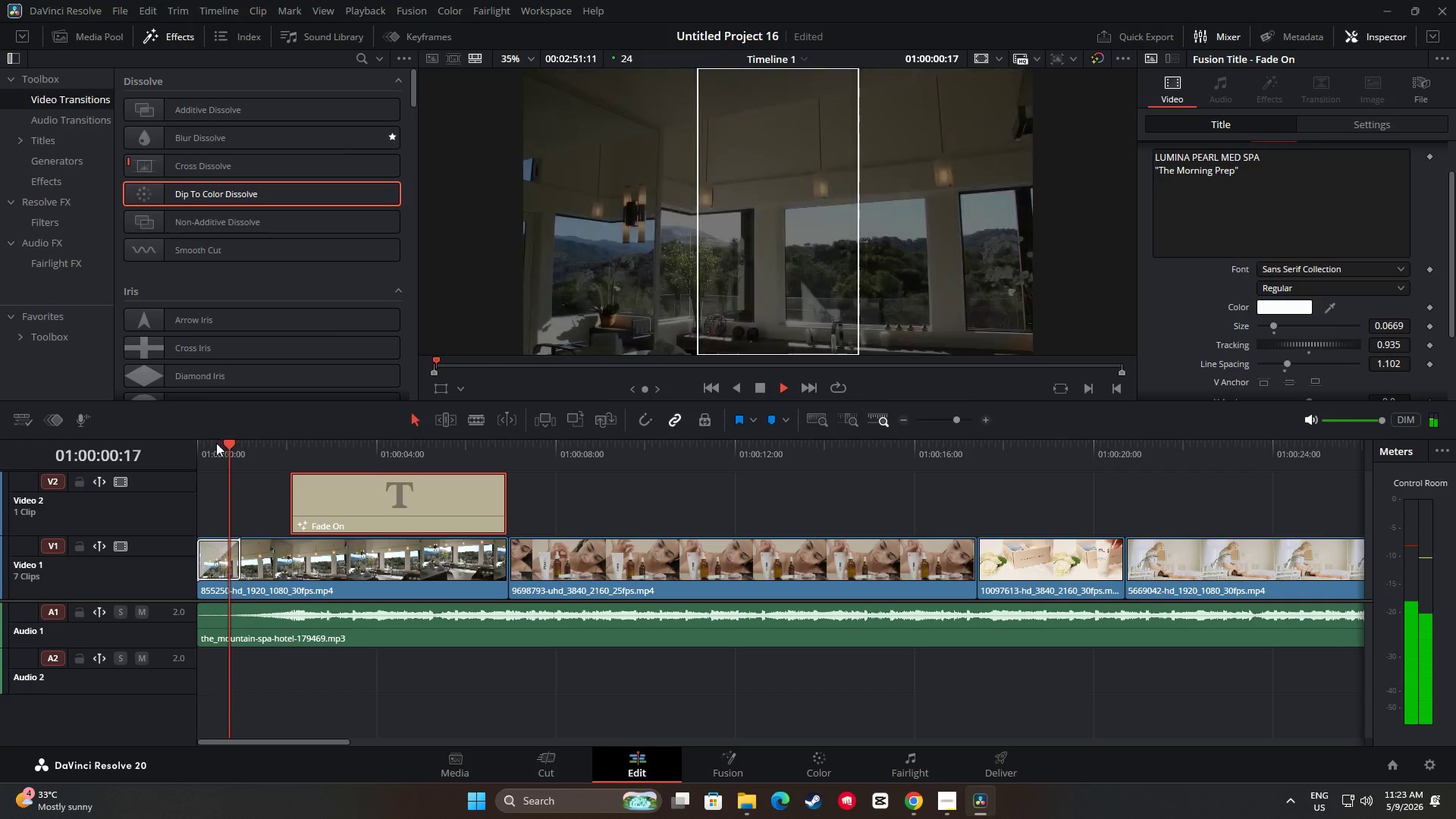 
key(Space)
 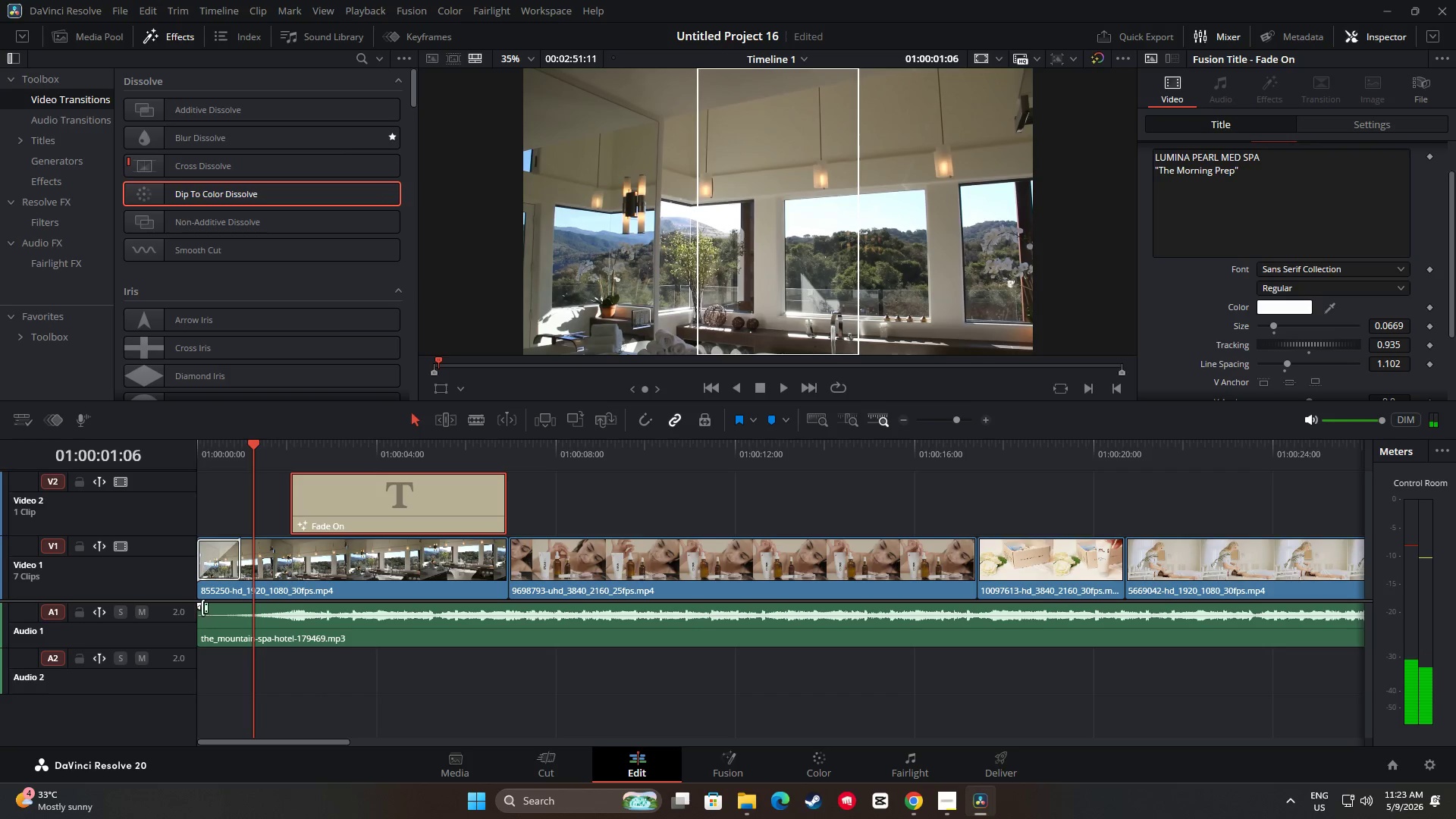 
left_click_drag(start_coordinate=[200, 607], to_coordinate=[219, 607])
 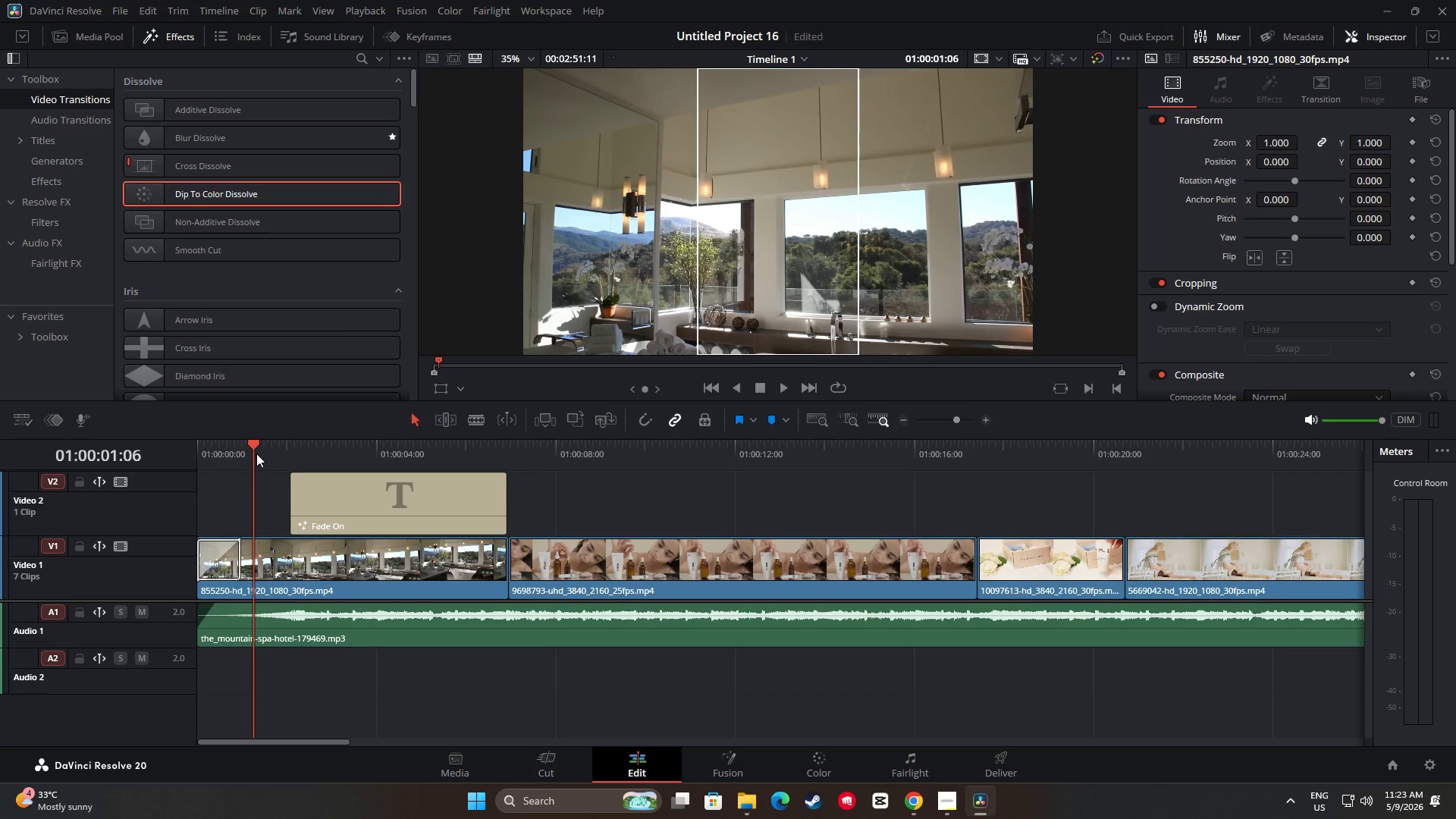 
left_click_drag(start_coordinate=[254, 436], to_coordinate=[221, 439])
 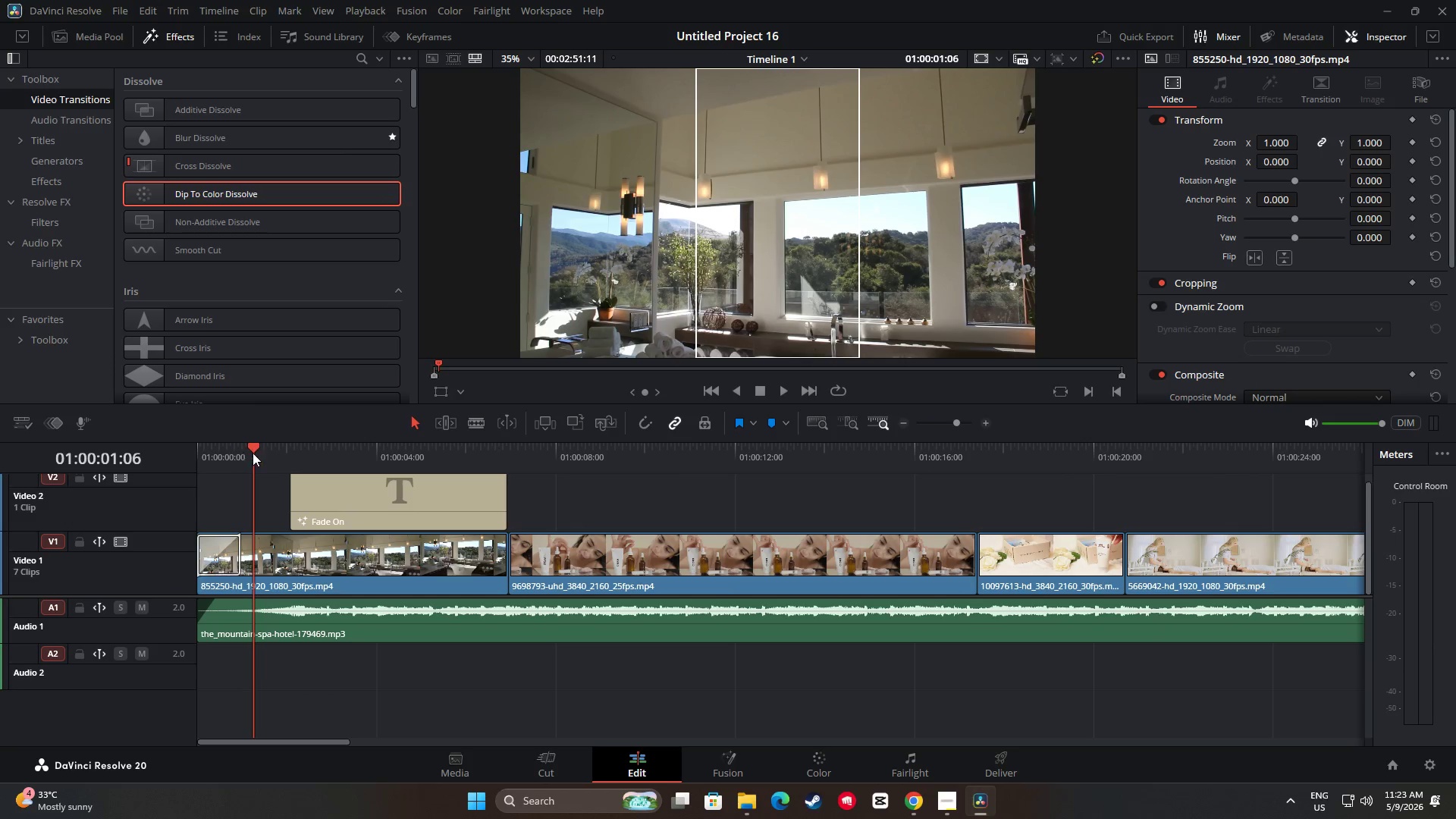 
left_click_drag(start_coordinate=[255, 447], to_coordinate=[179, 450])
 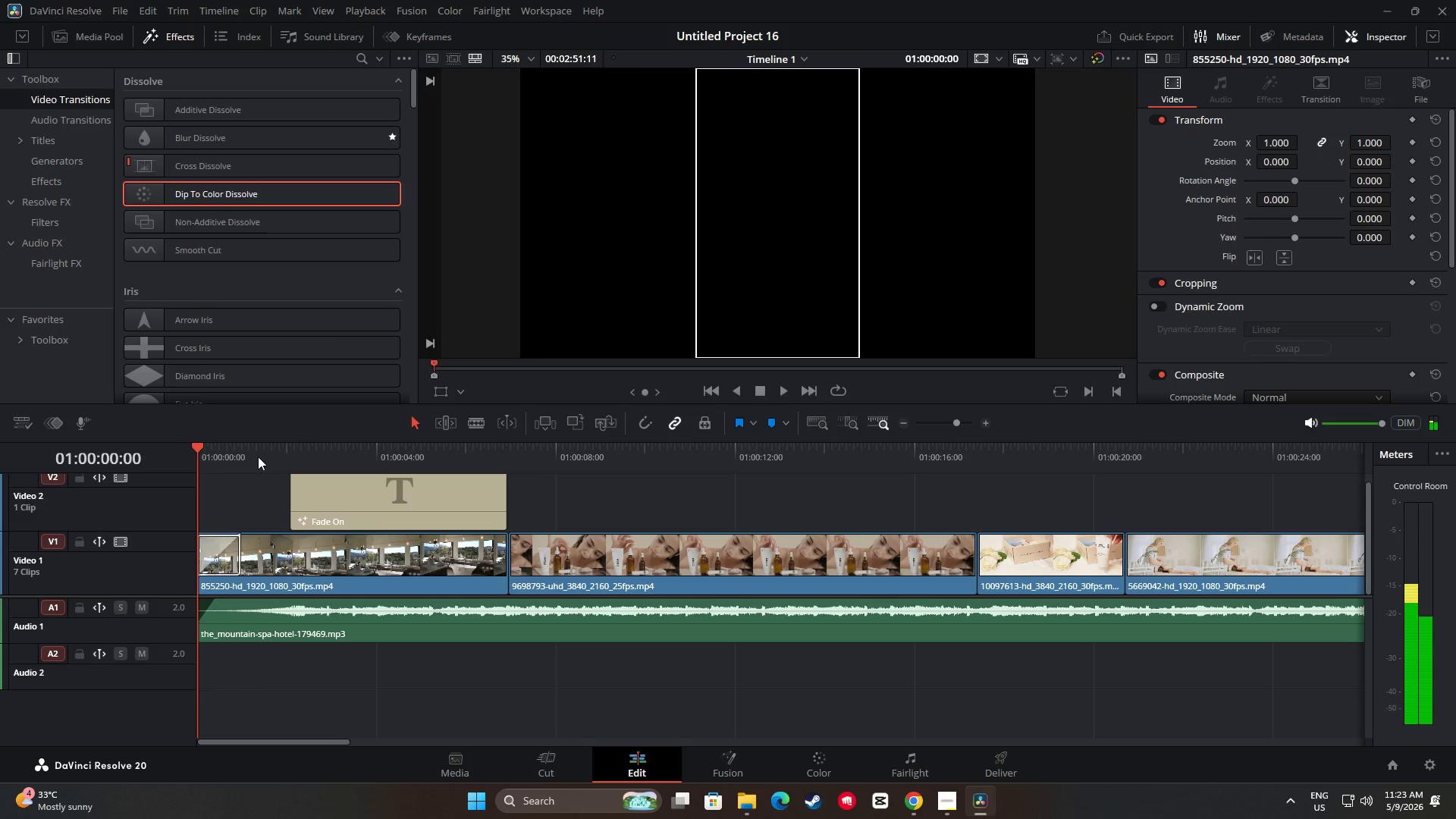 
key(Space)
 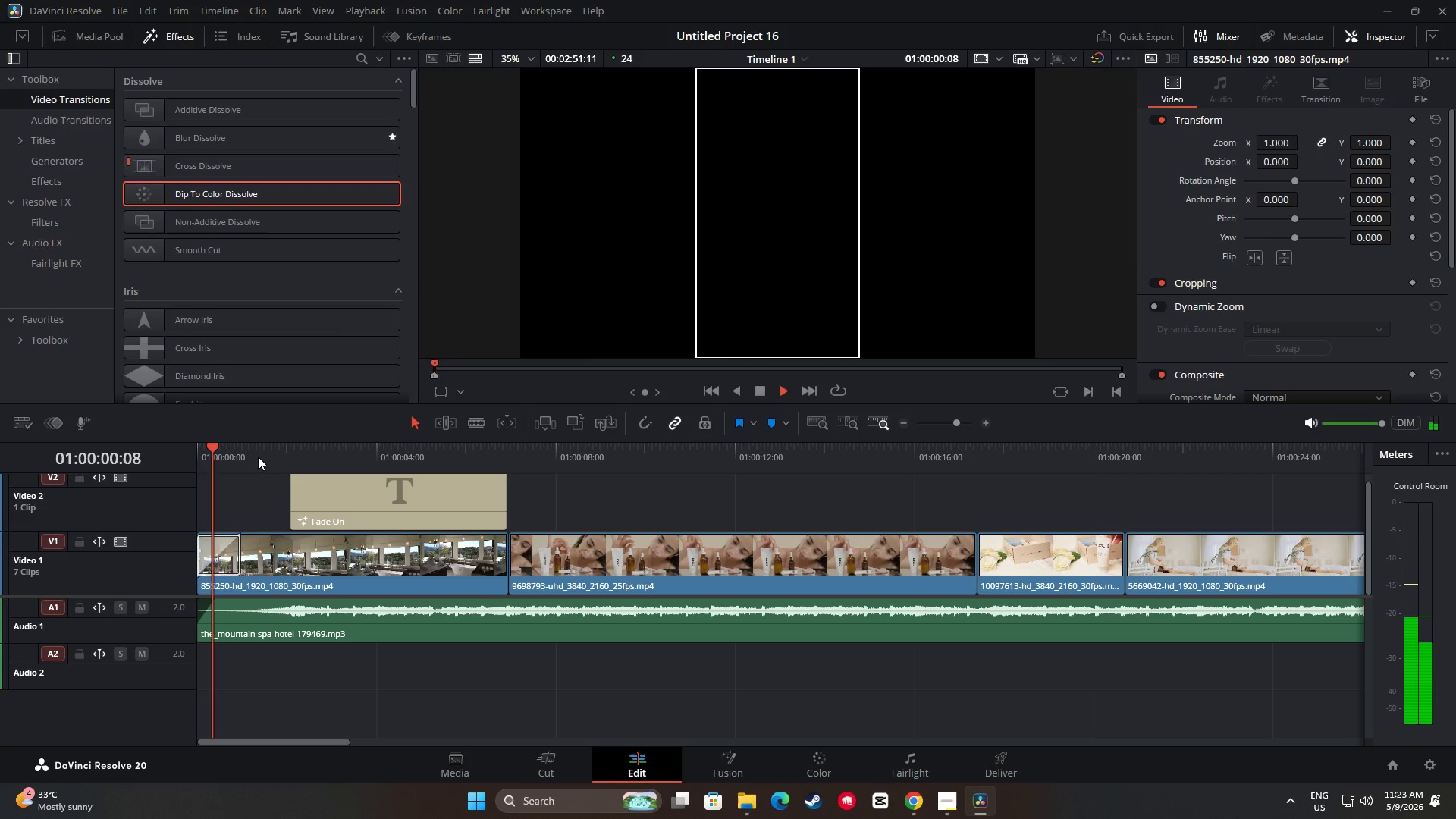 
key(Space)
 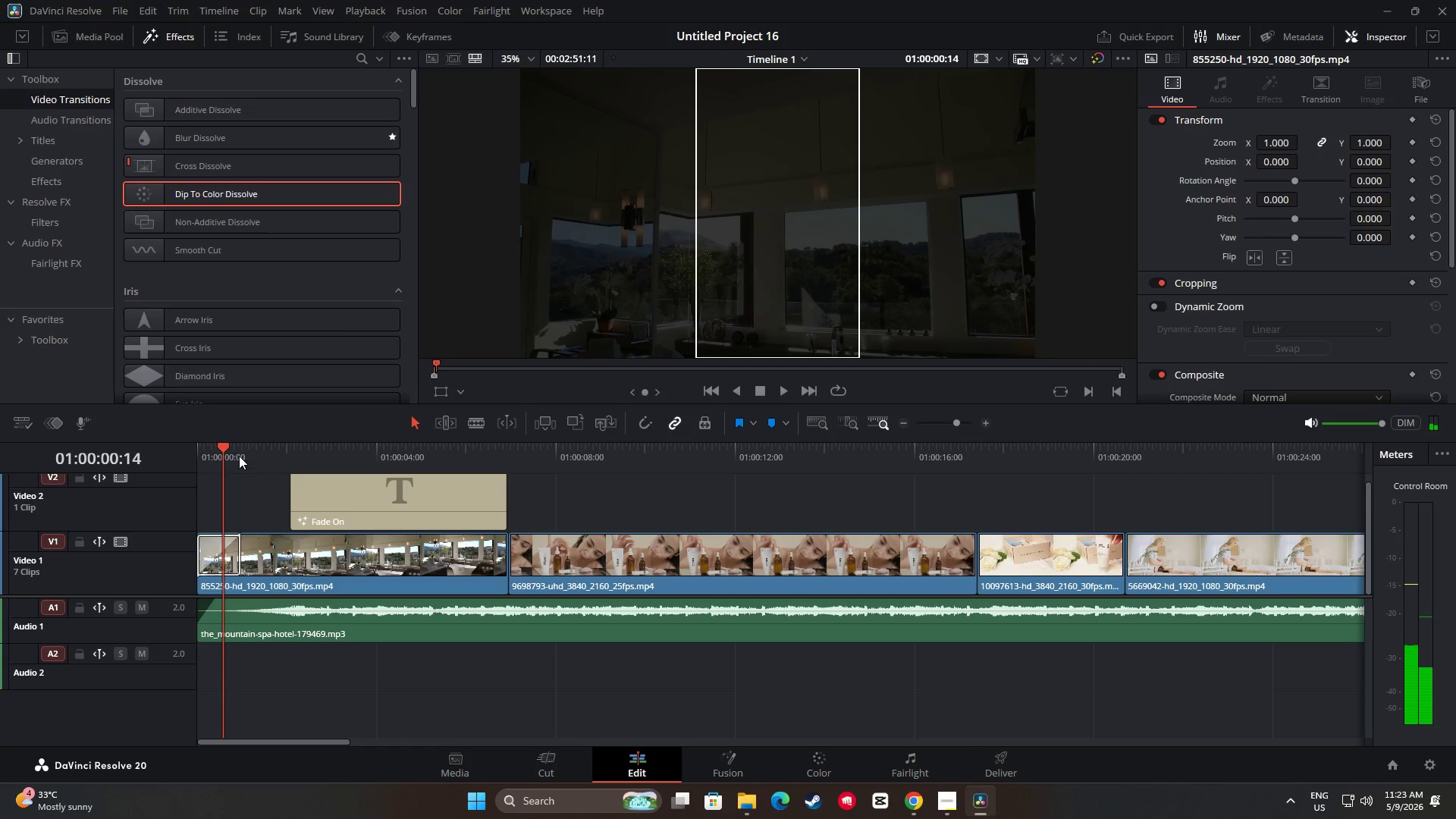 
left_click_drag(start_coordinate=[231, 451], to_coordinate=[185, 452])
 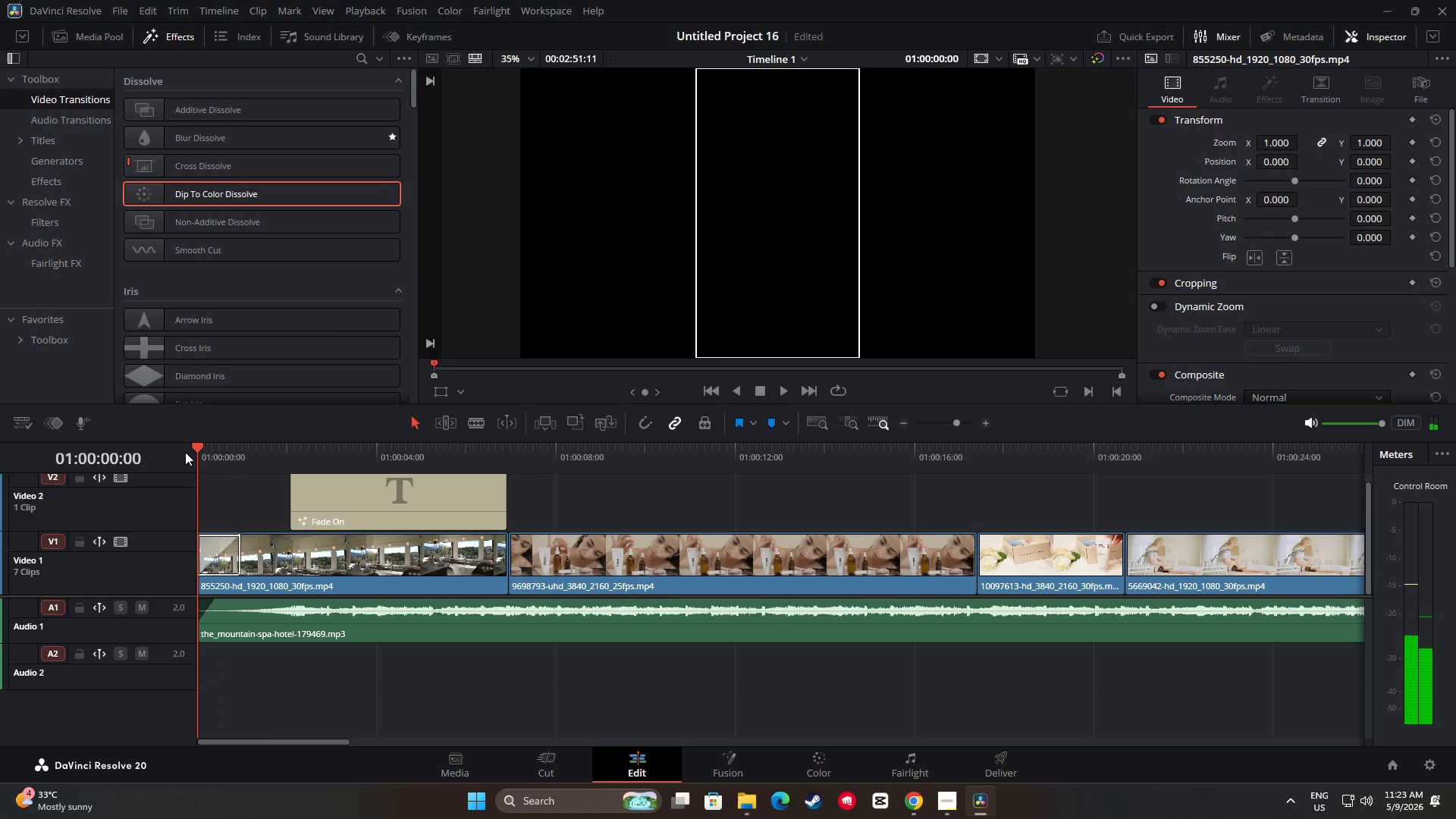 
key(Space)
 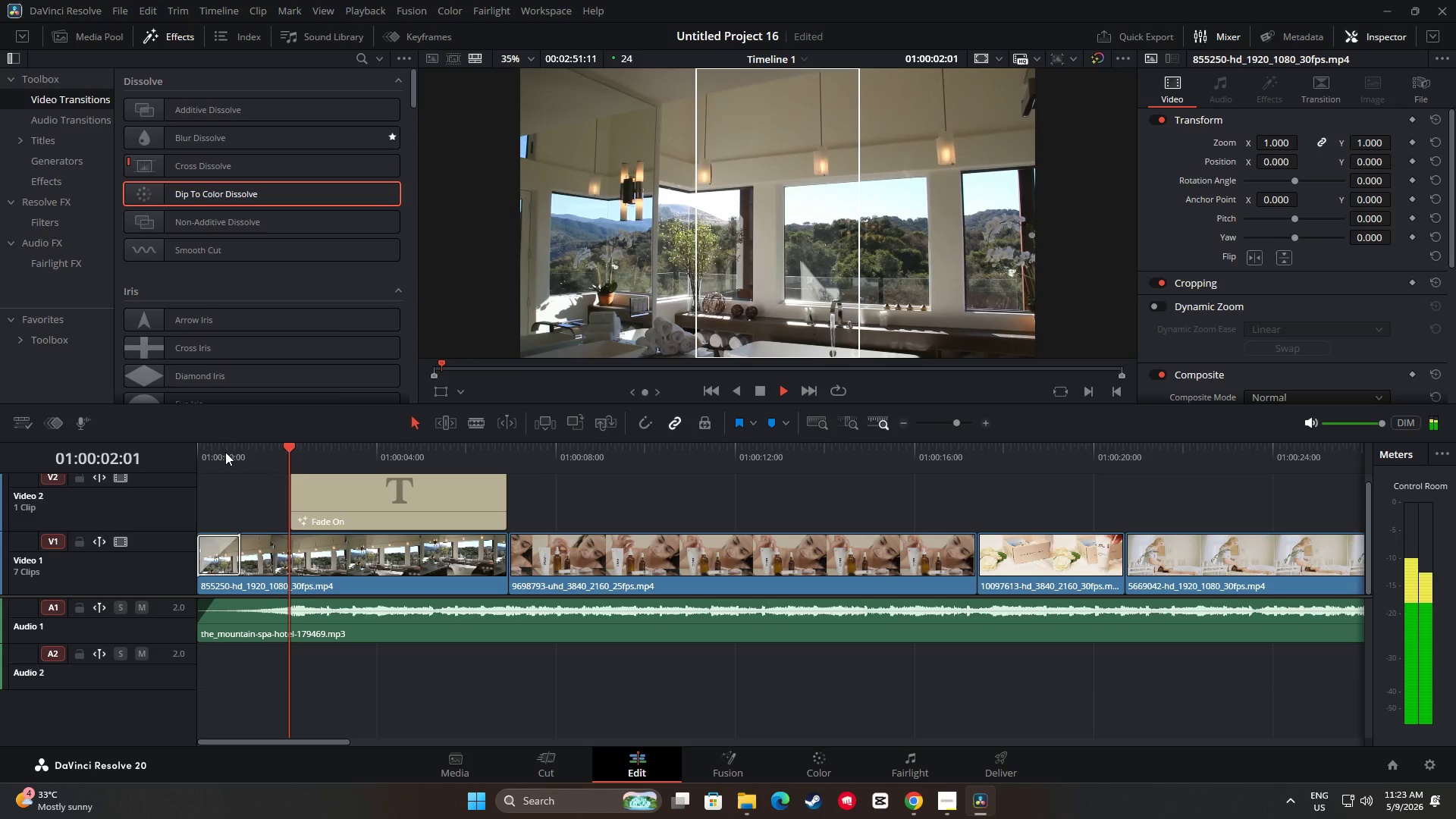 
key(Space)
 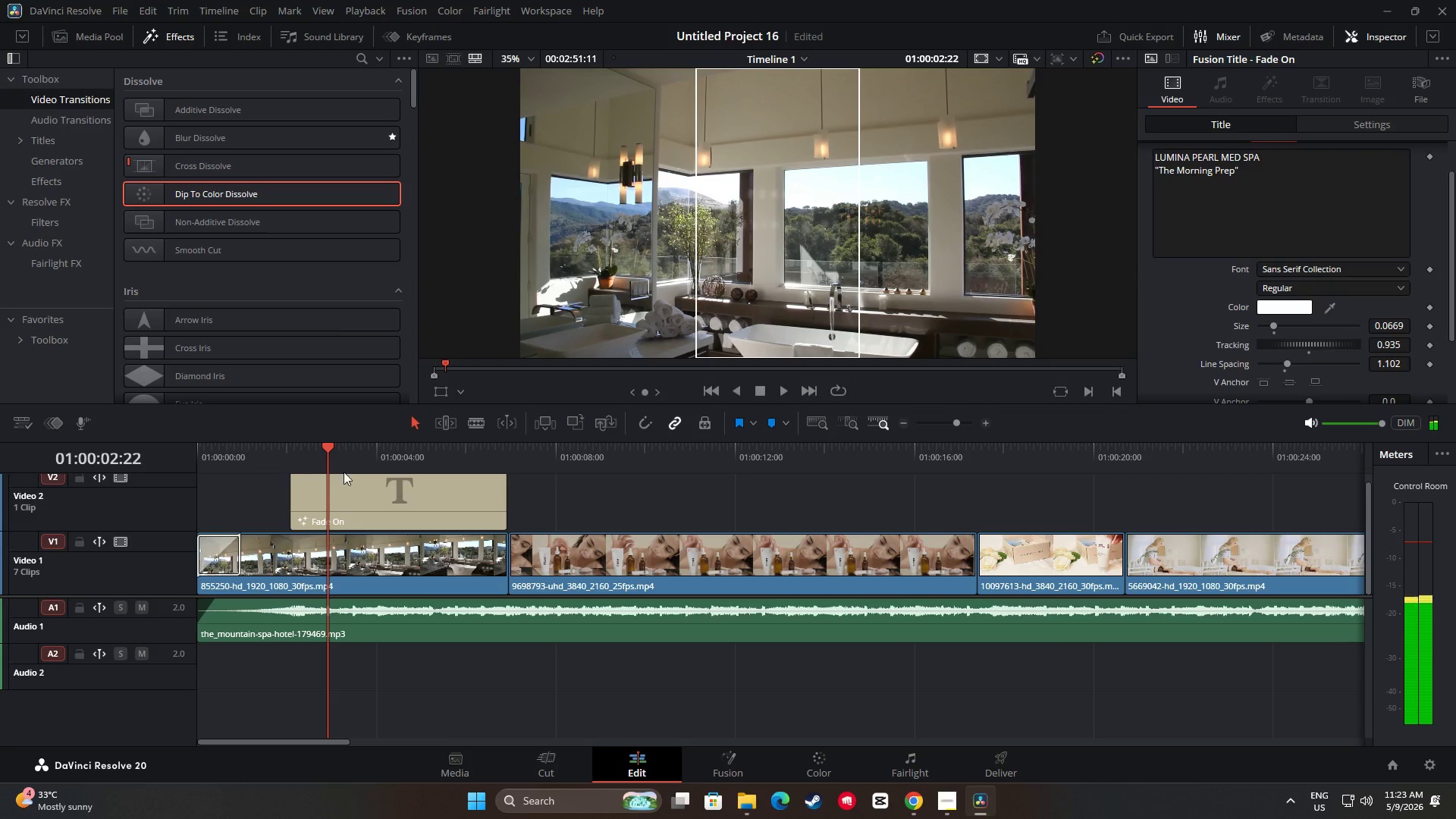 
left_click_drag(start_coordinate=[327, 447], to_coordinate=[186, 453])
 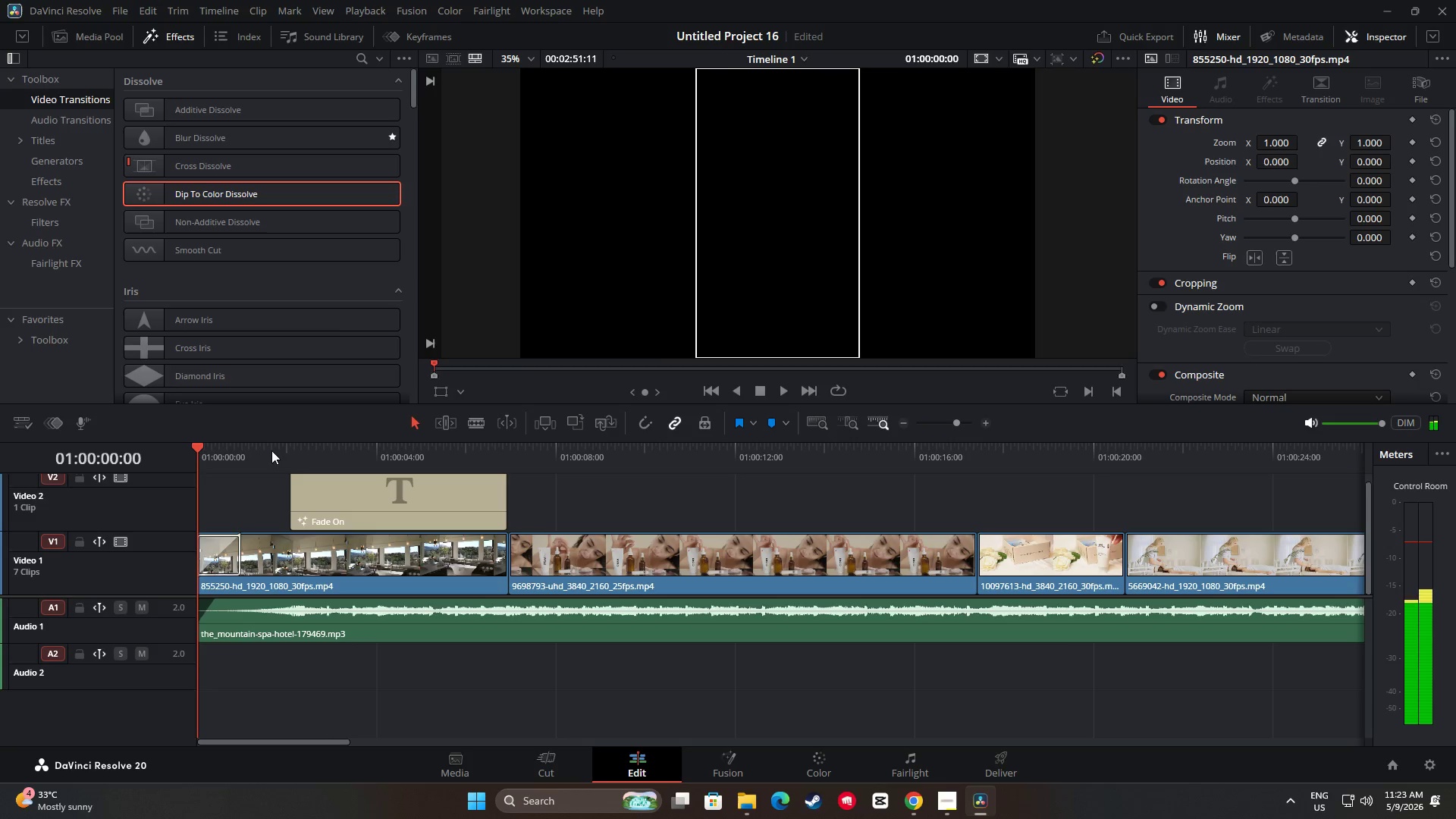 
key(Space)
 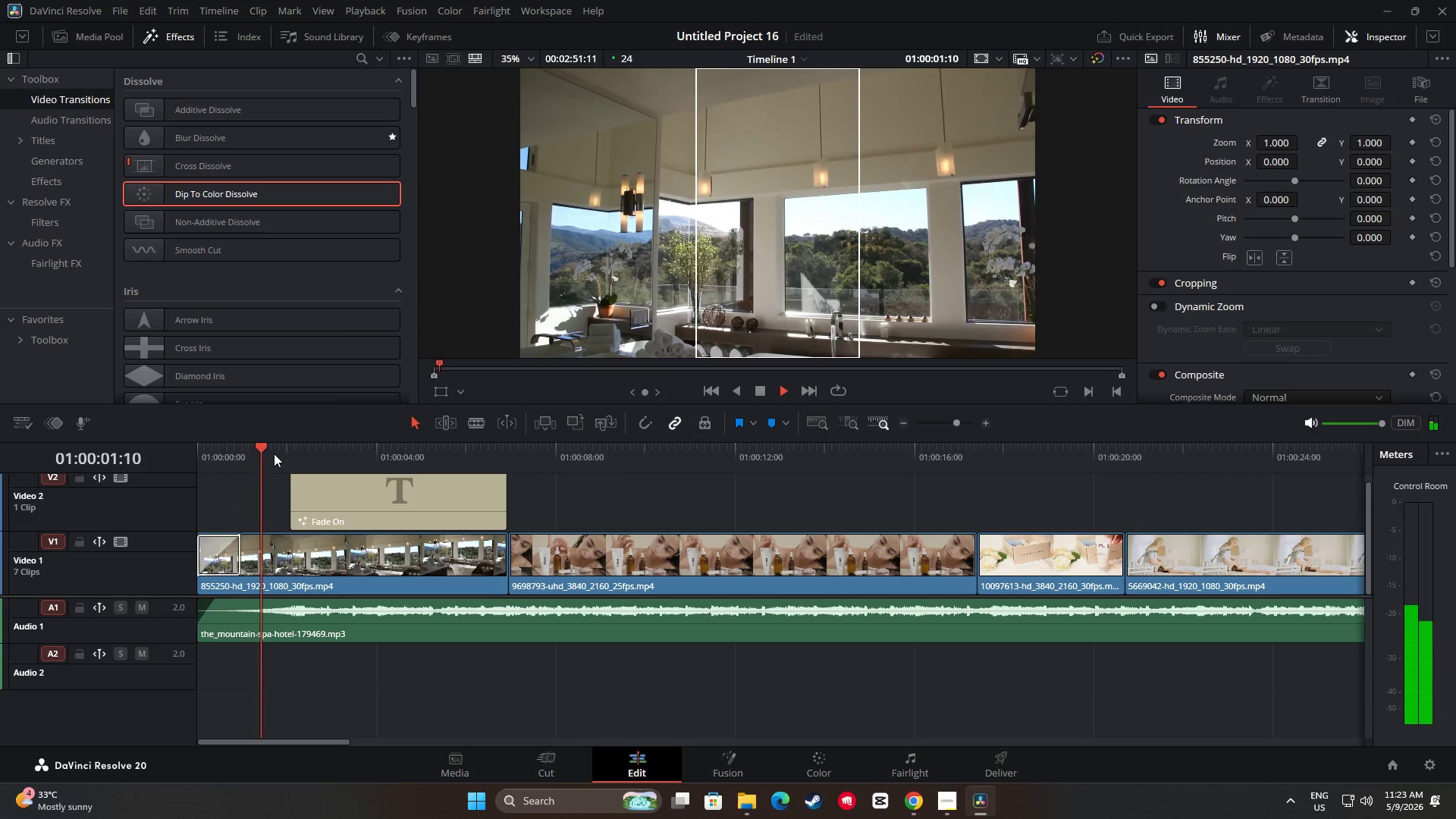 
key(Space)
 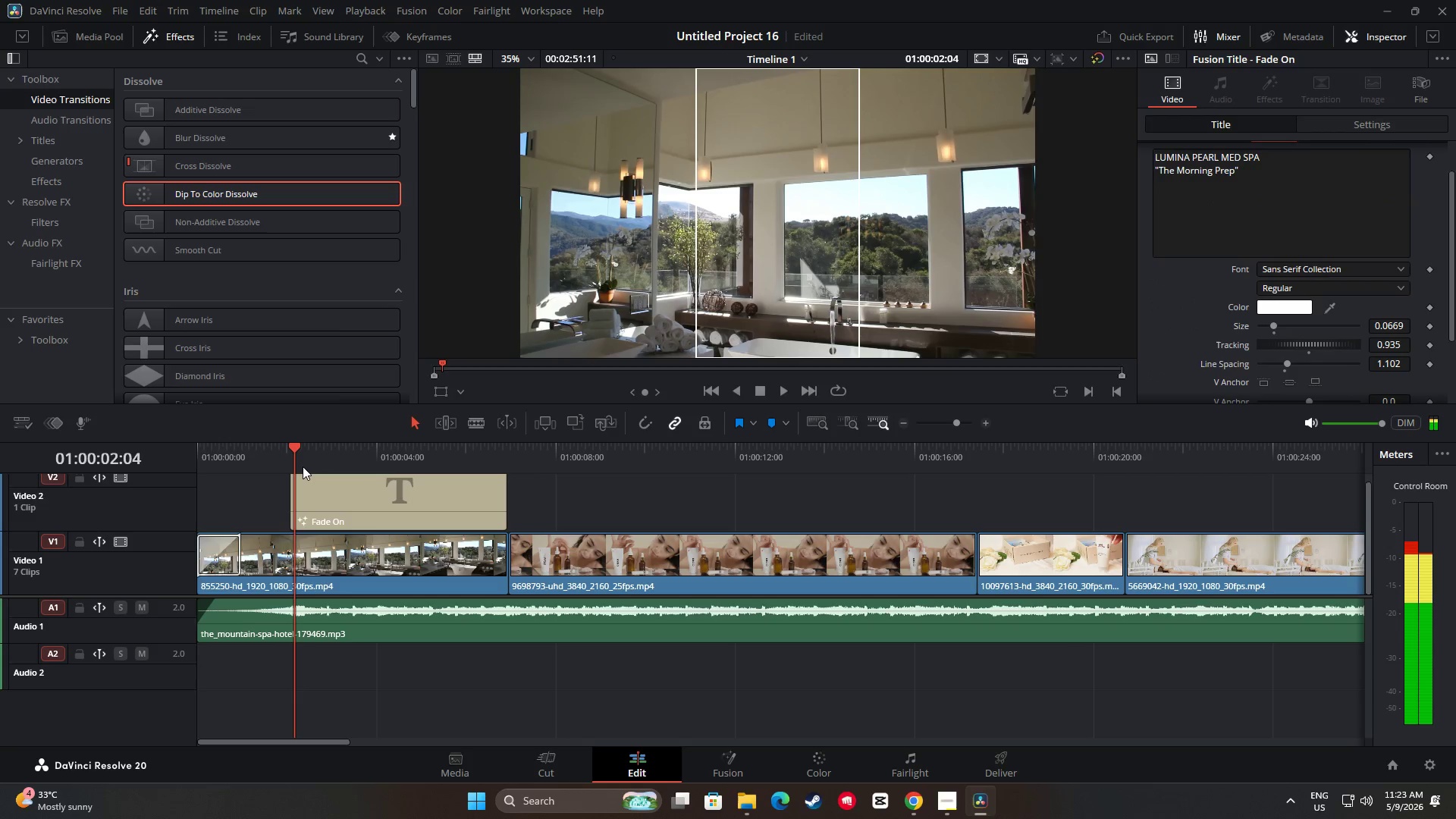 
key(Space)
 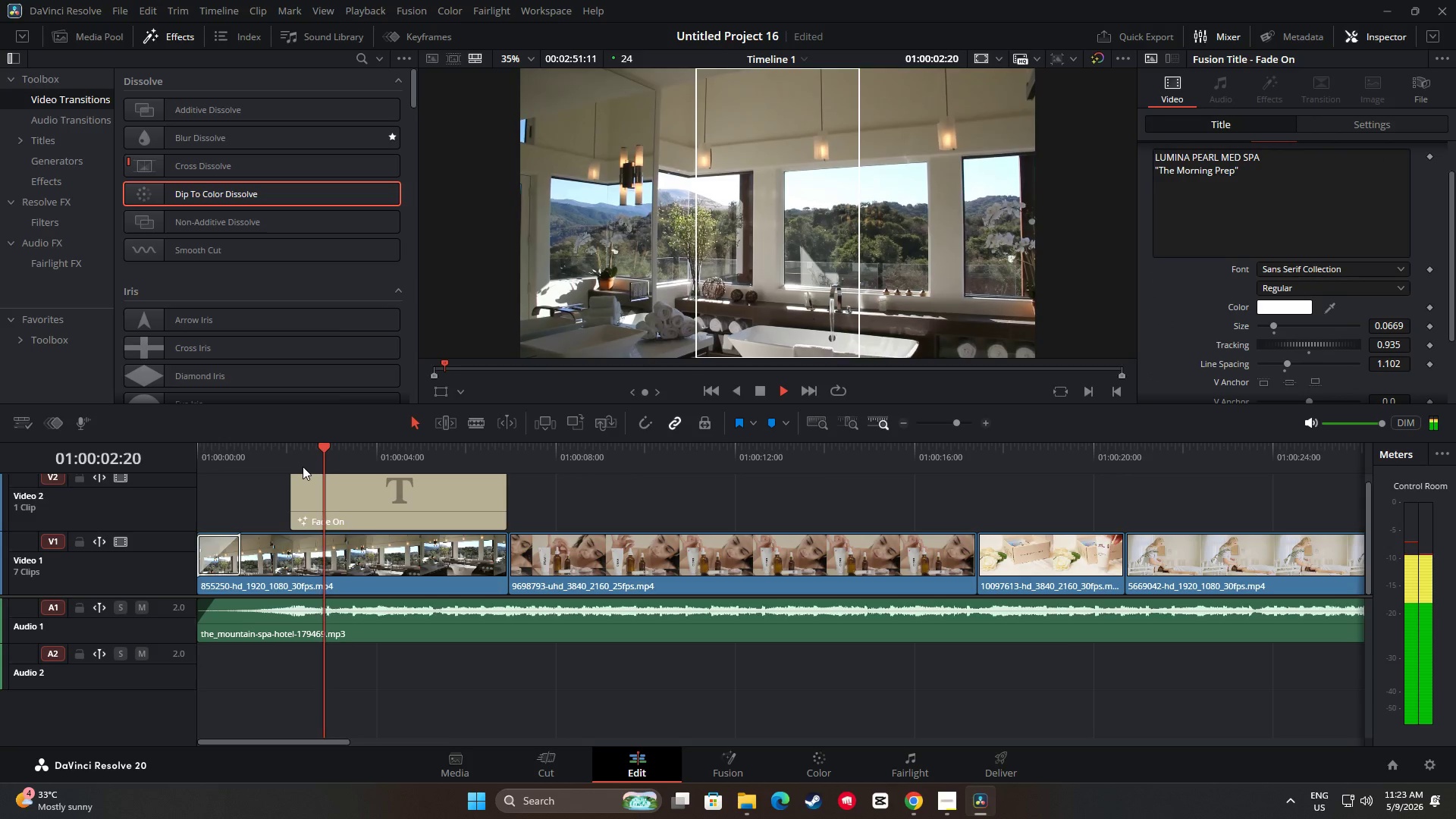 
key(Space)
 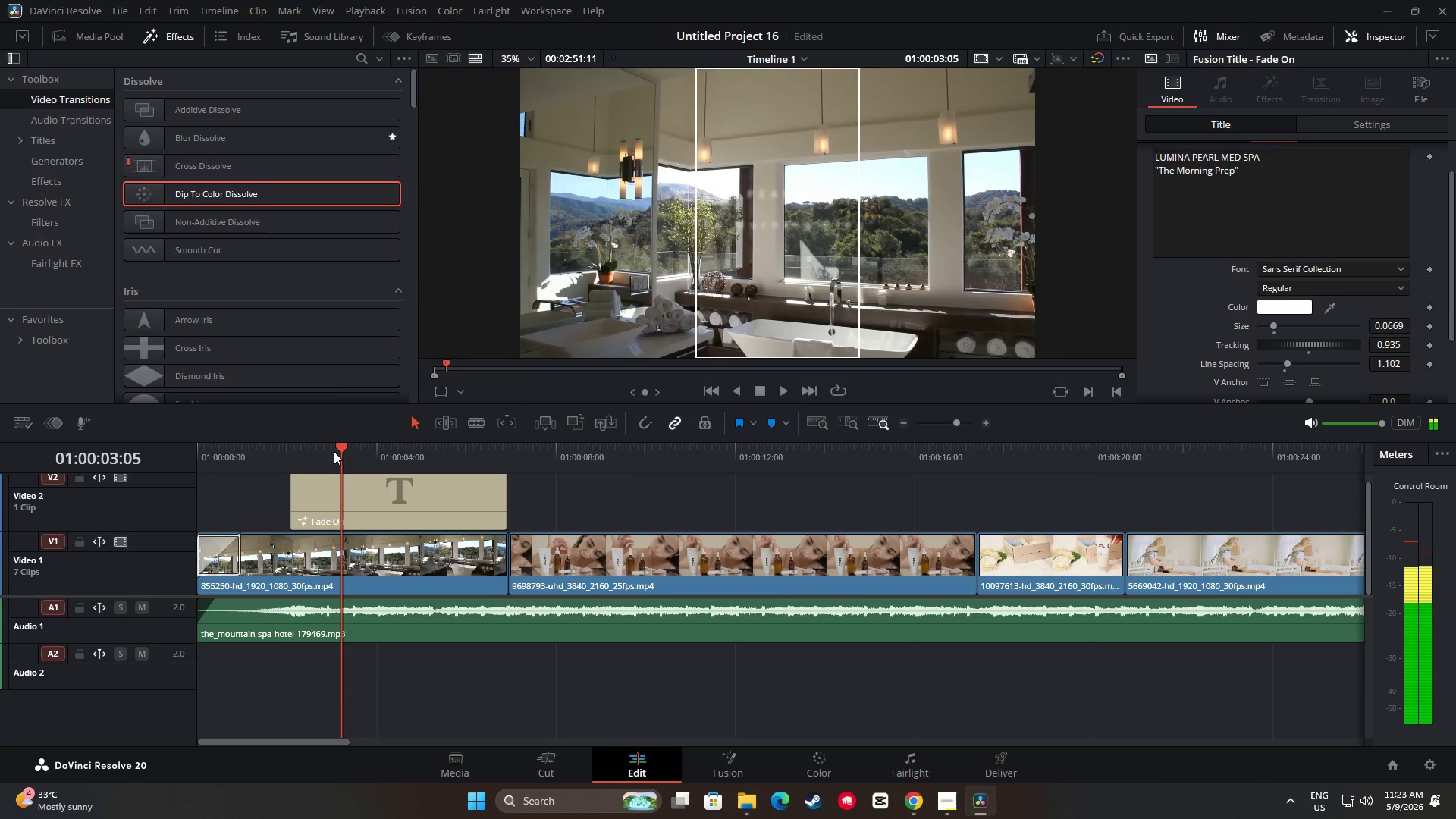 
left_click_drag(start_coordinate=[340, 451], to_coordinate=[194, 457])
 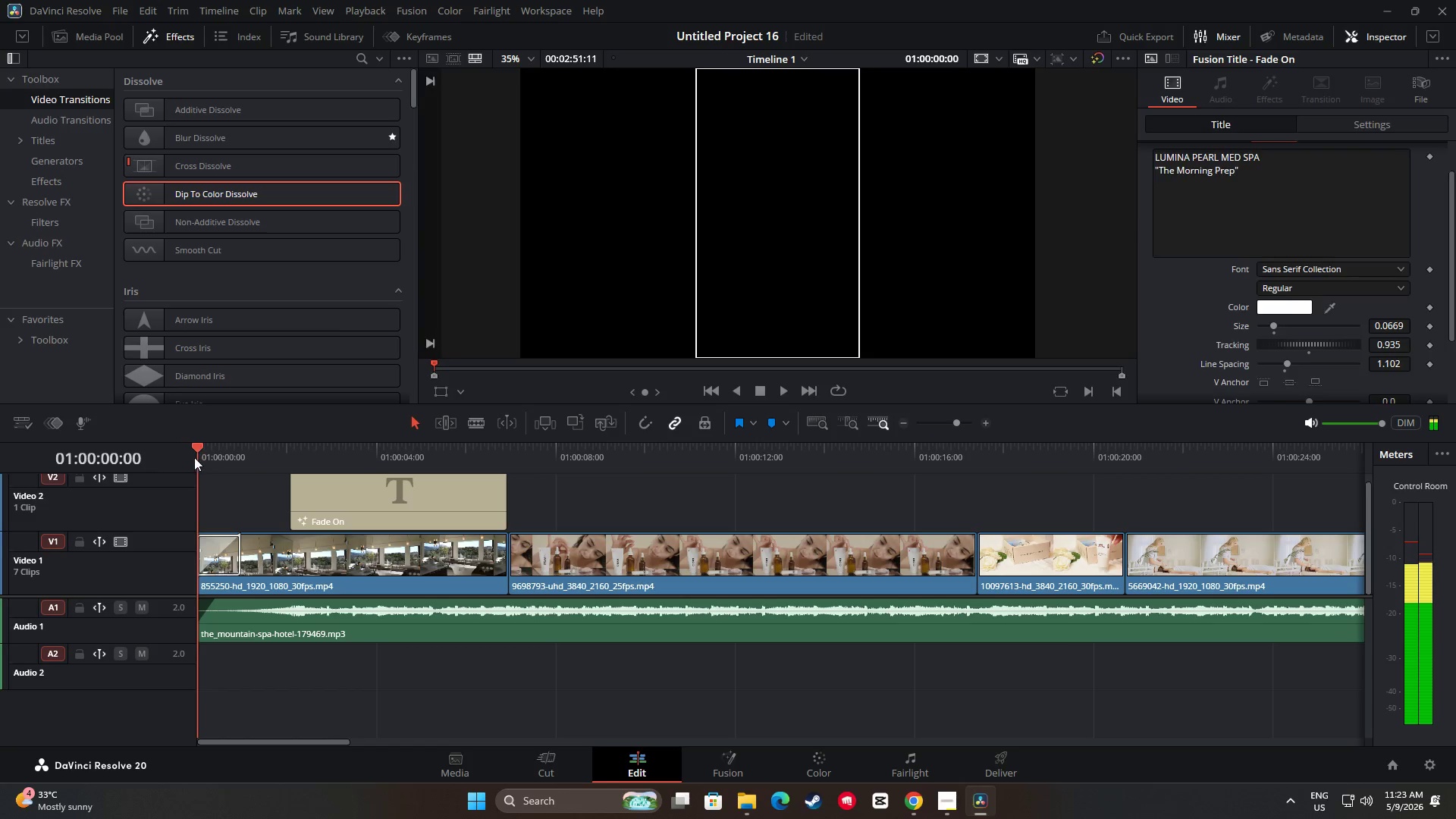 
key(Space)
 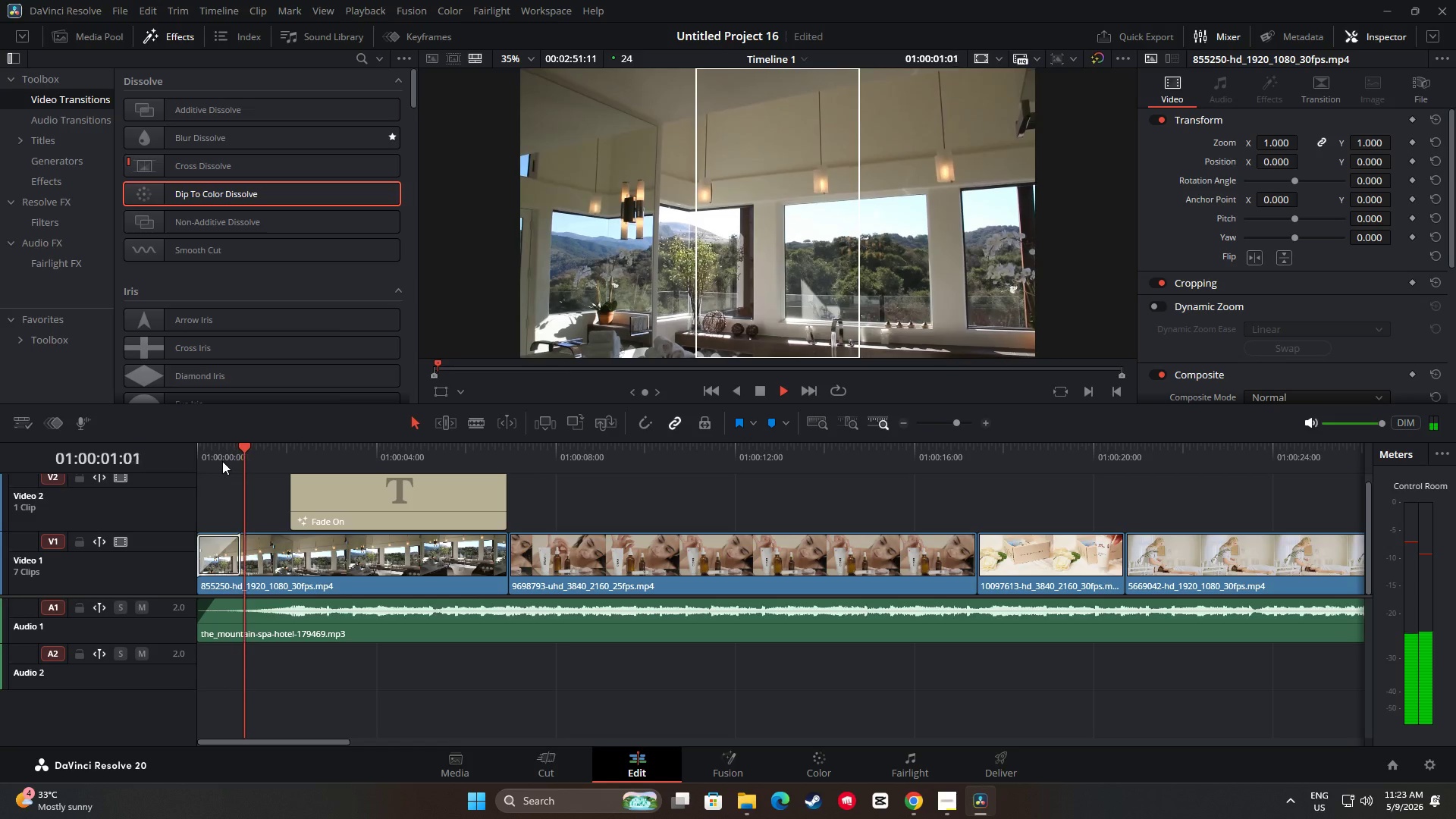 
key(Space)
 